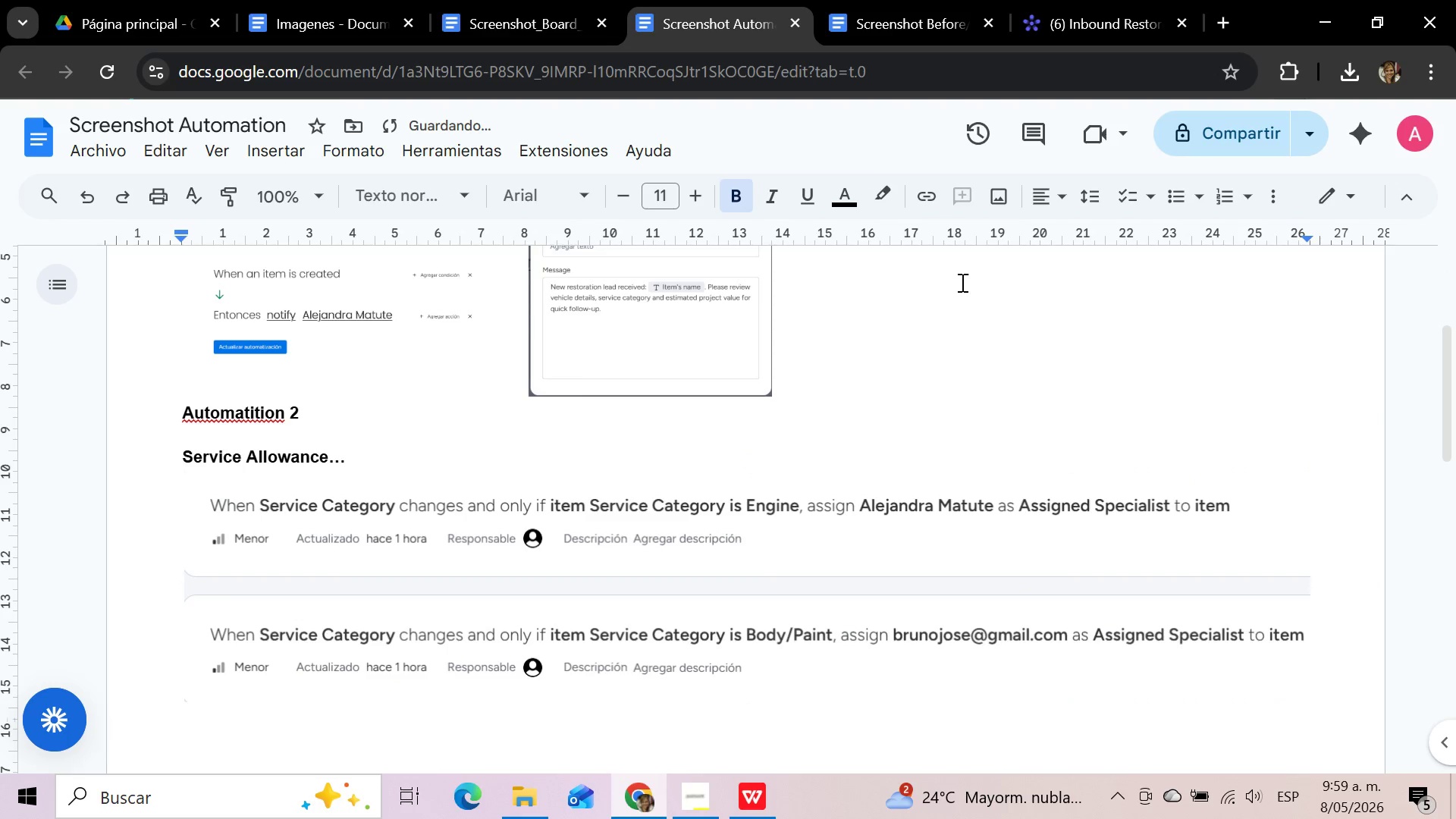 
left_click([1084, 12])
 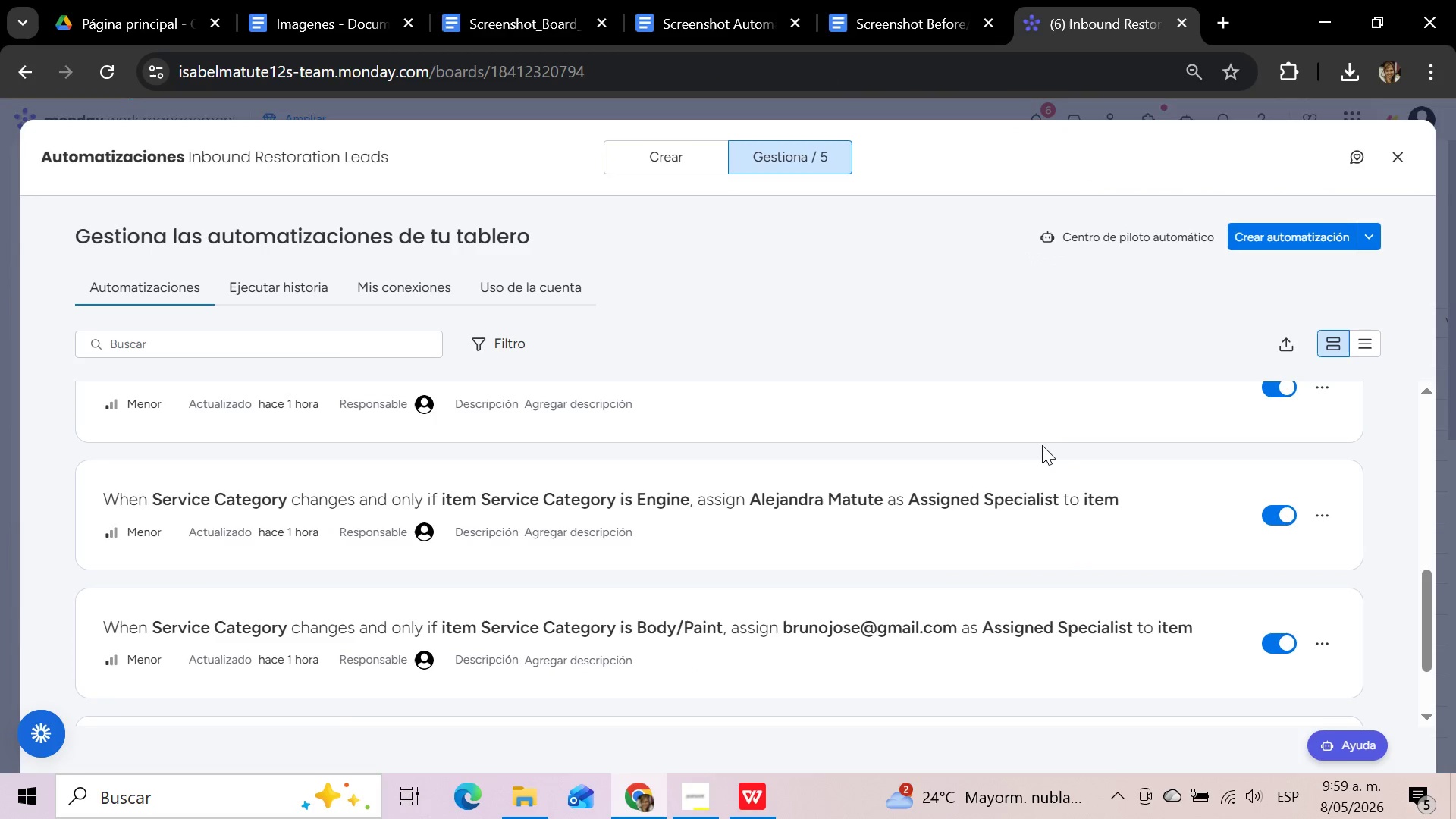 
scroll: coordinate [1041, 451], scroll_direction: down, amount: 1.0
 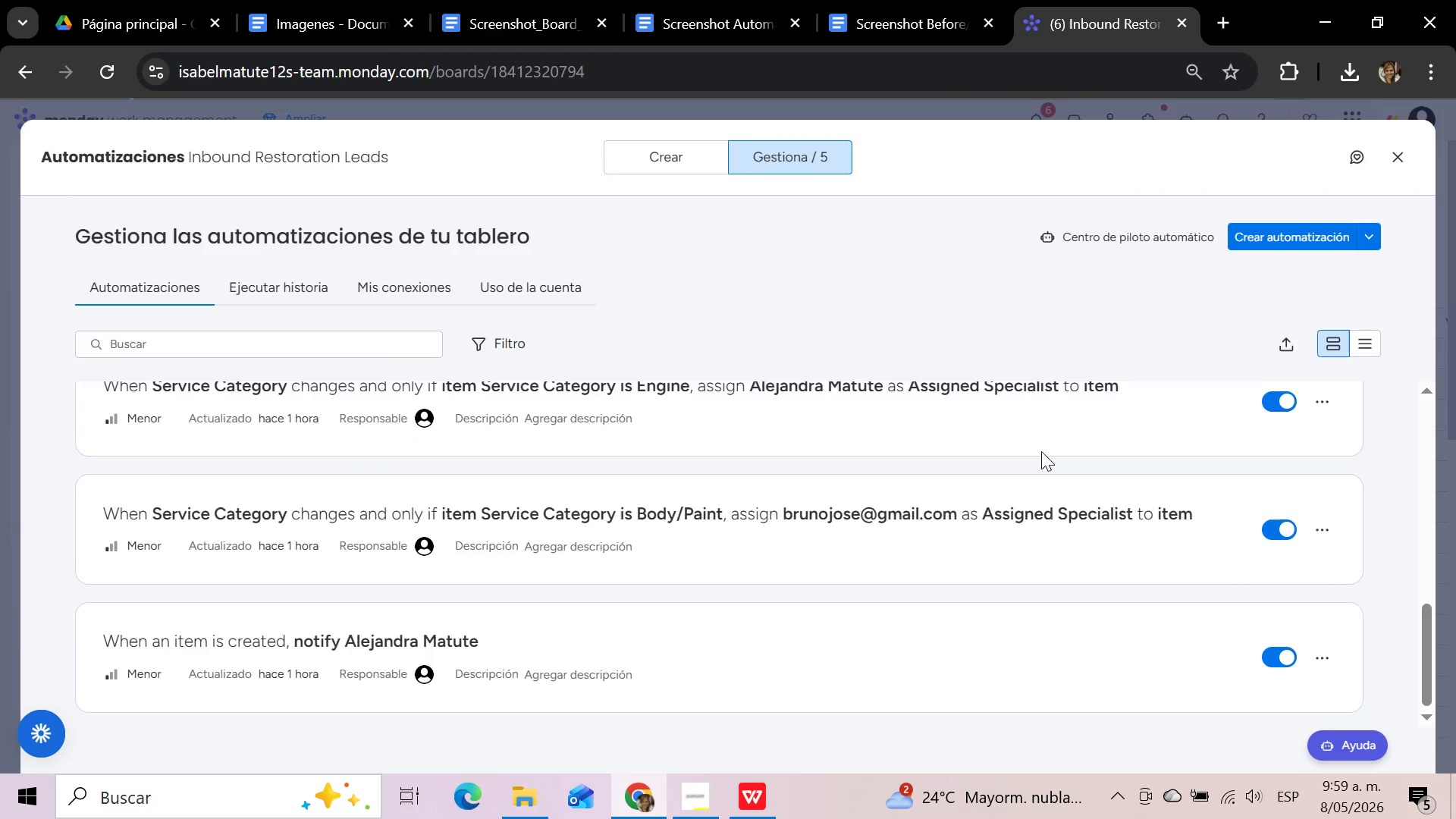 
scroll: coordinate [1041, 451], scroll_direction: up, amount: 2.0
 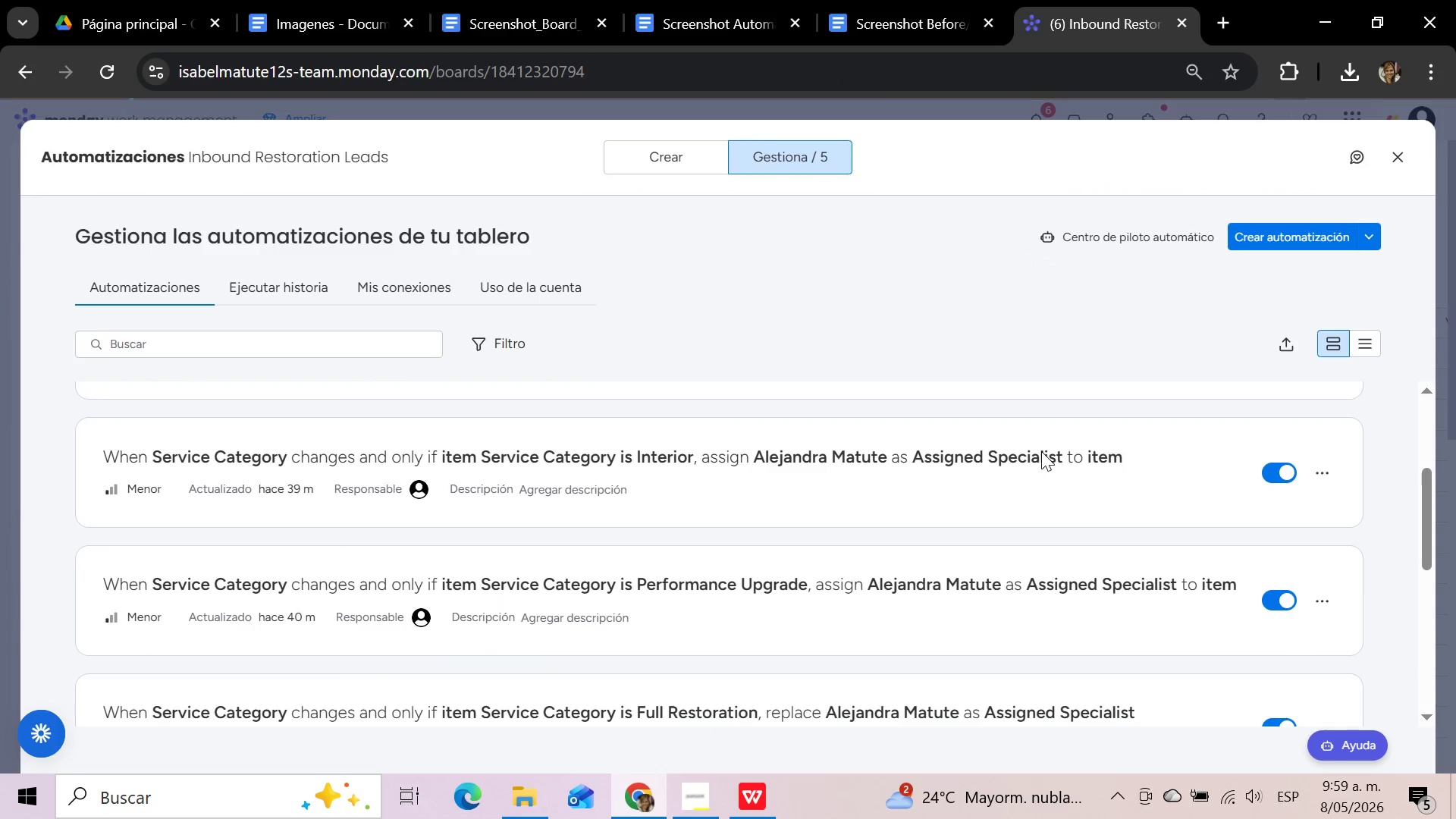 
scroll: coordinate [1041, 451], scroll_direction: down, amount: 1.0
 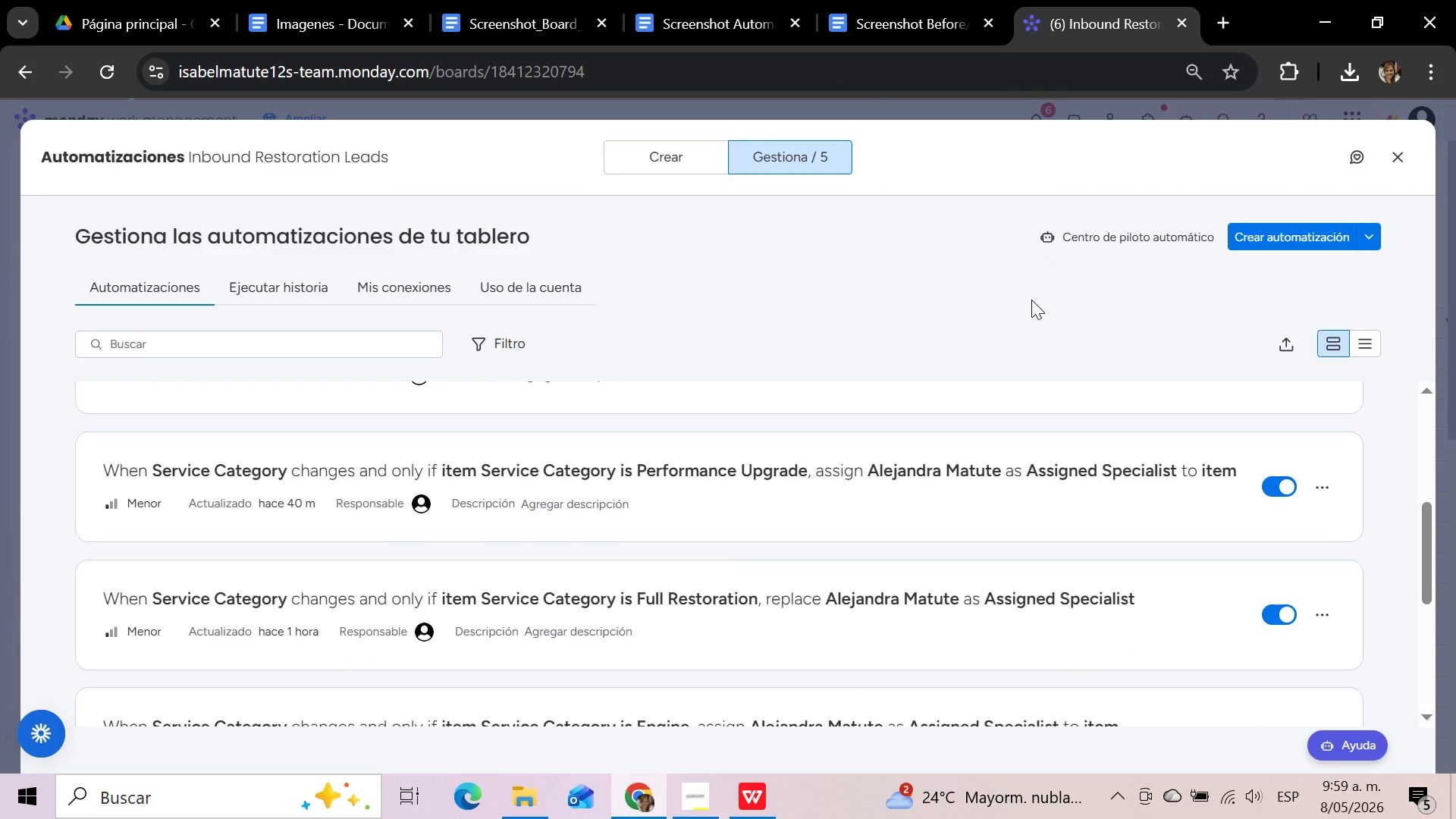 
key(Meta+Shift+S)
 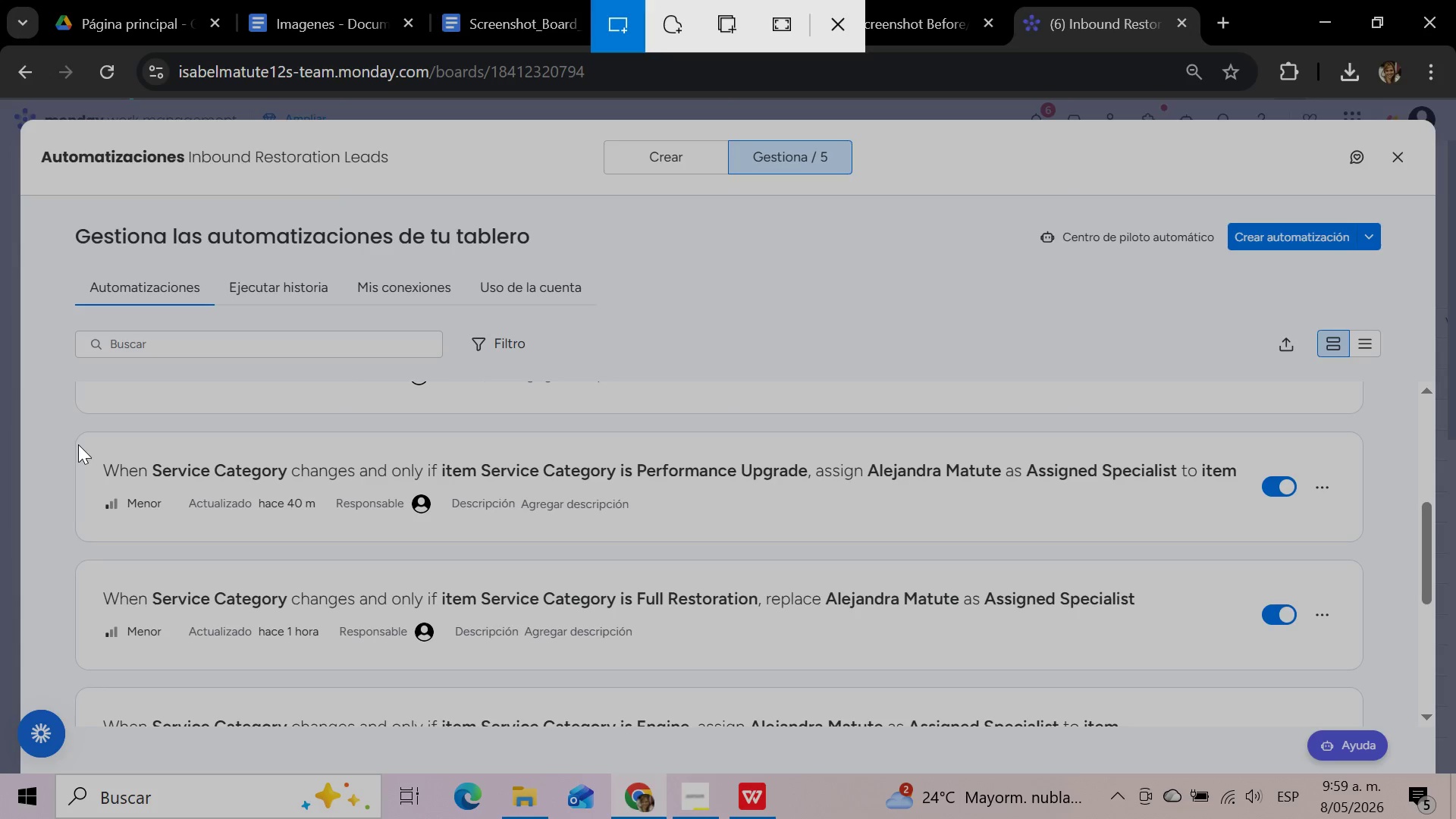 
left_click_drag(start_coordinate=[75, 434], to_coordinate=[1254, 678])
 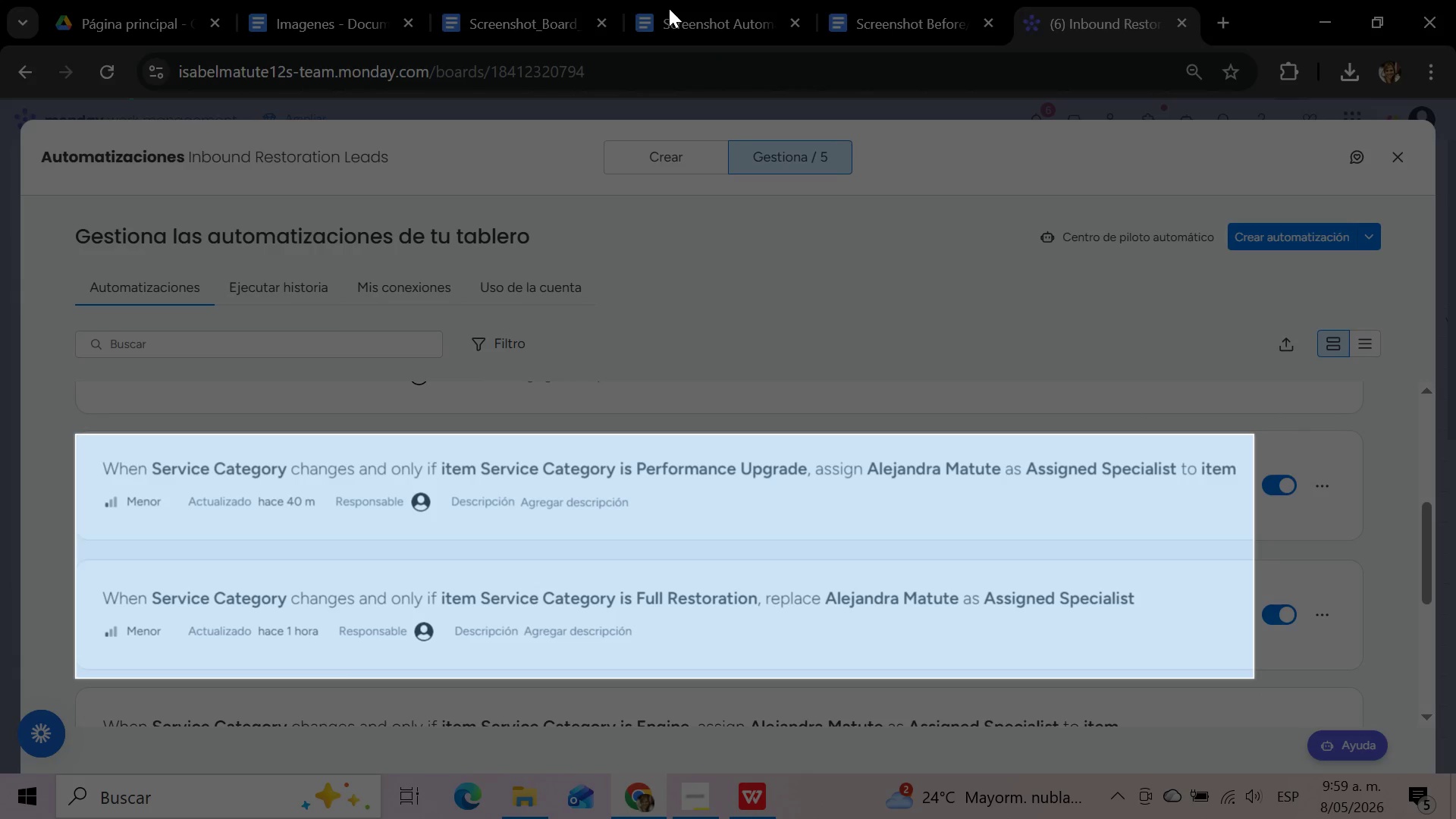 
left_click([723, 22])
 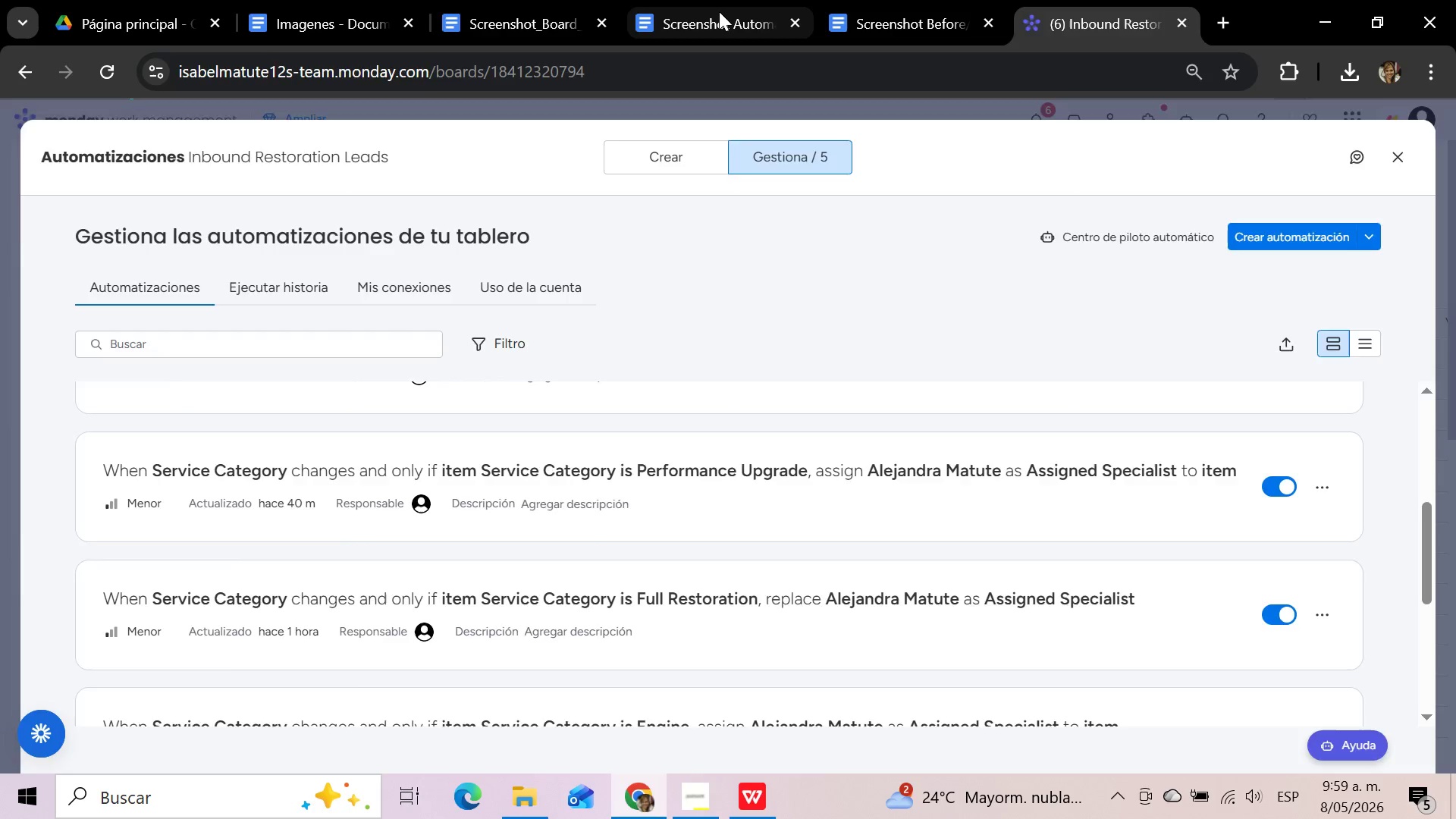 
left_click([719, 11])
 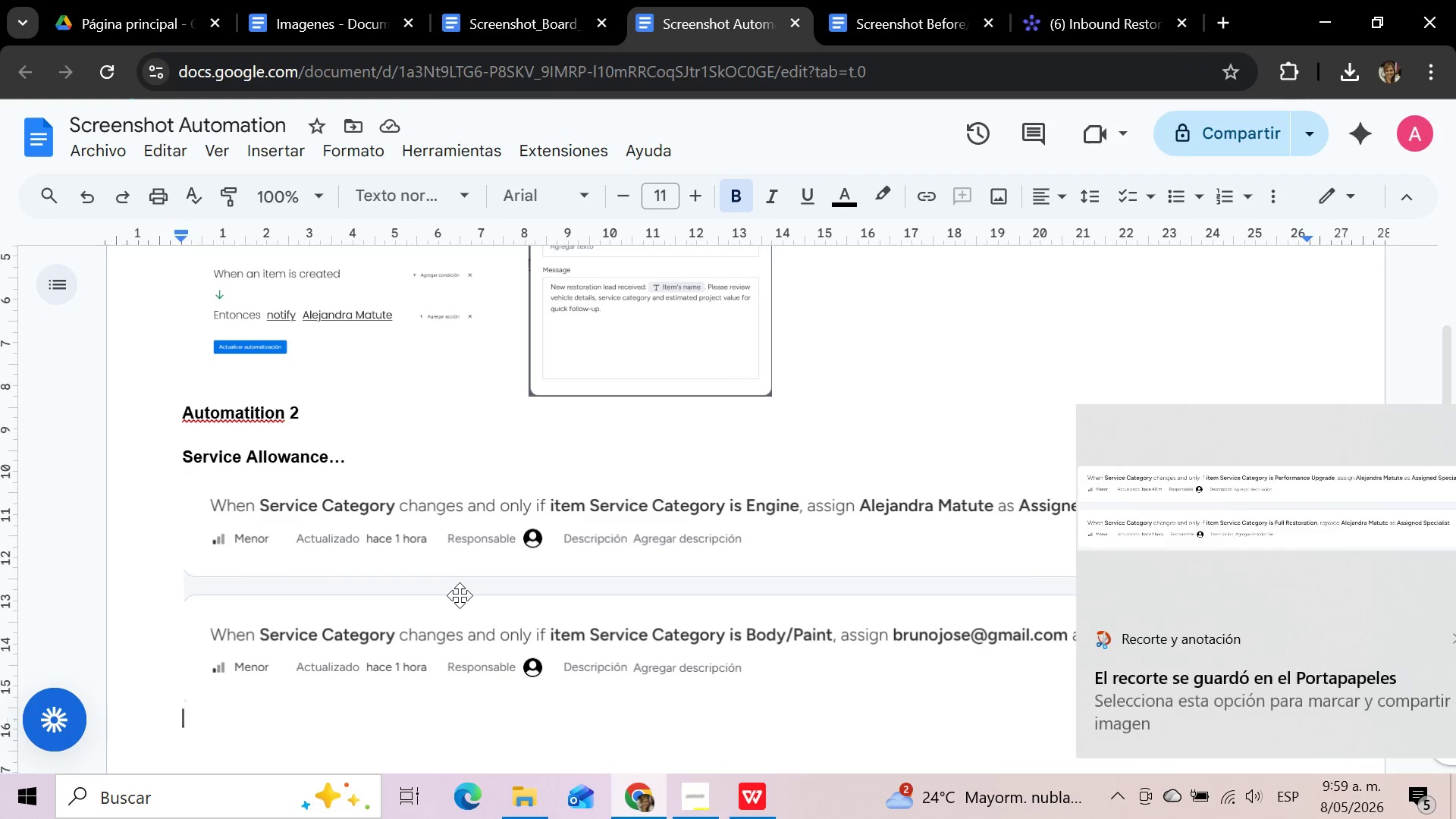 
key(Control+V)
 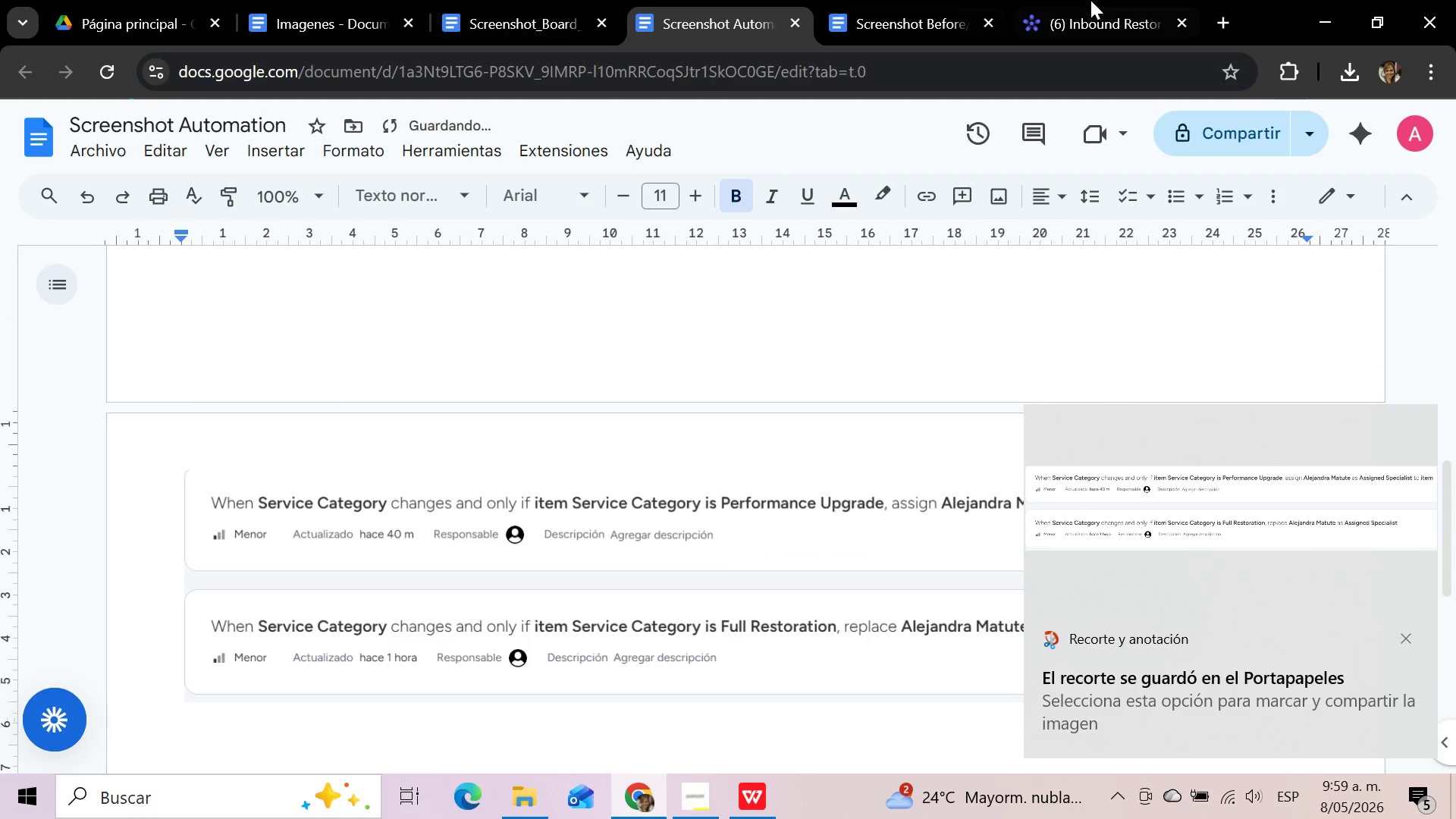 
left_click([1091, 14])
 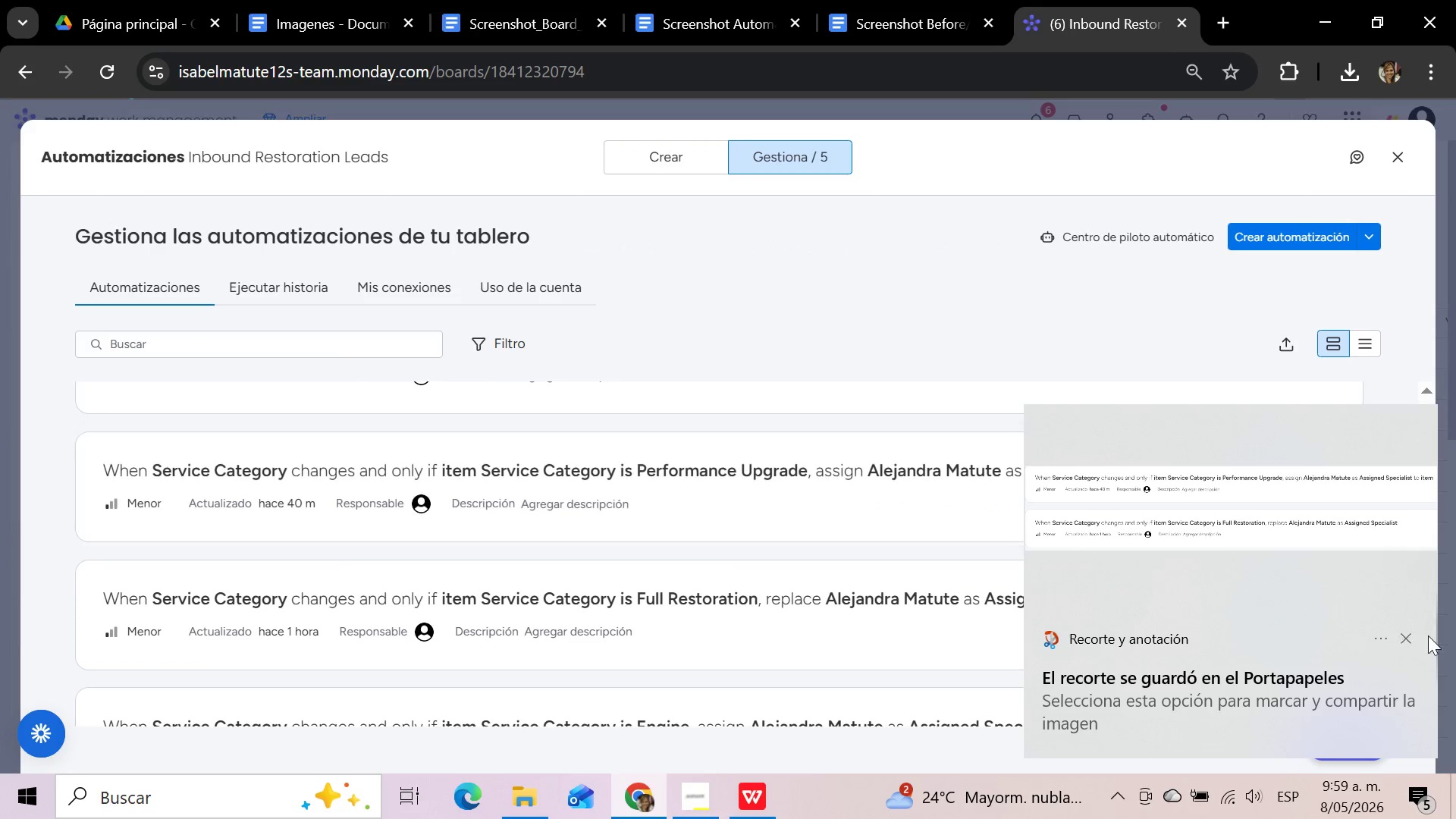 
left_click([1407, 638])
 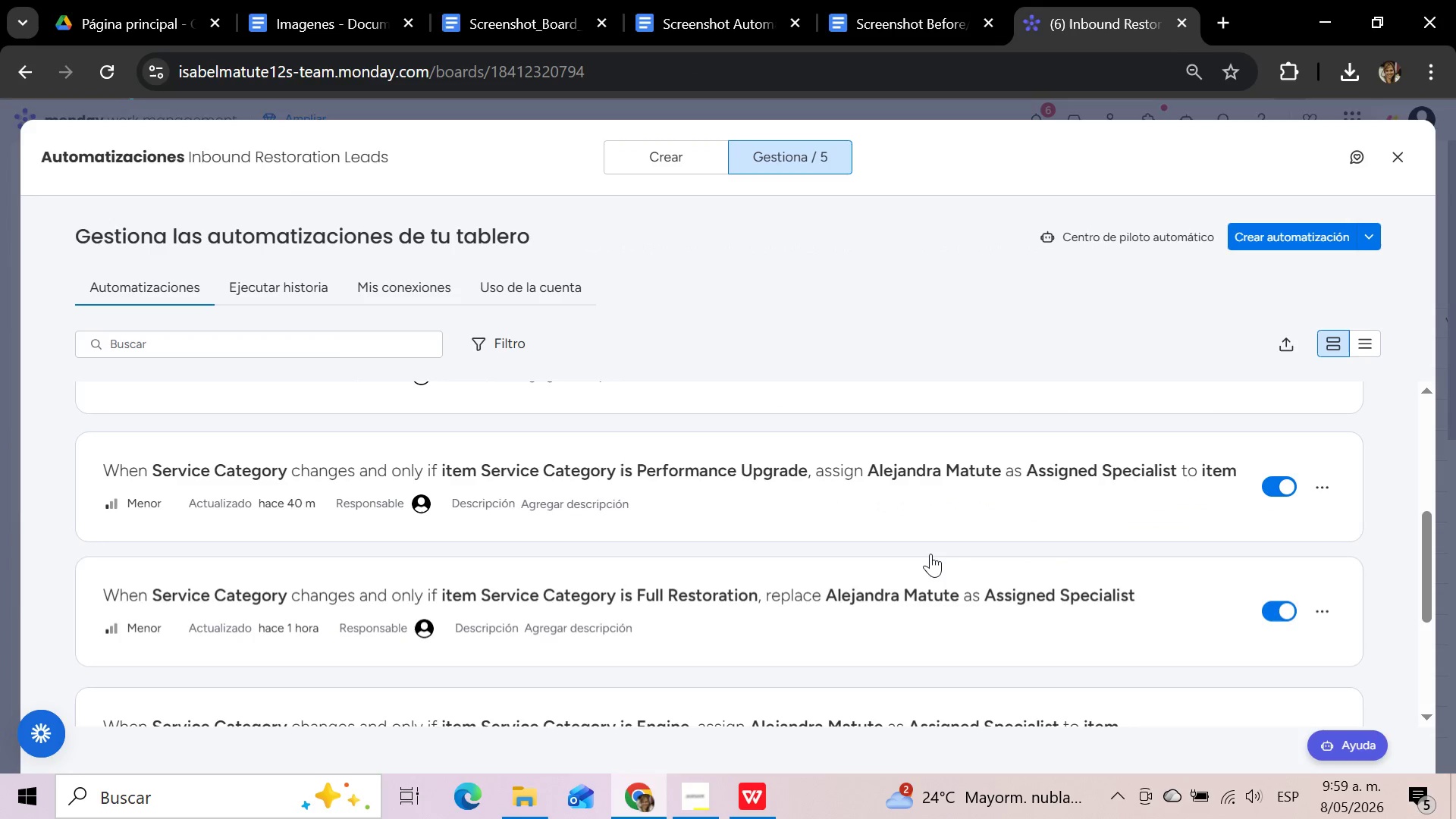 
scroll: coordinate [930, 554], scroll_direction: up, amount: 1.0
 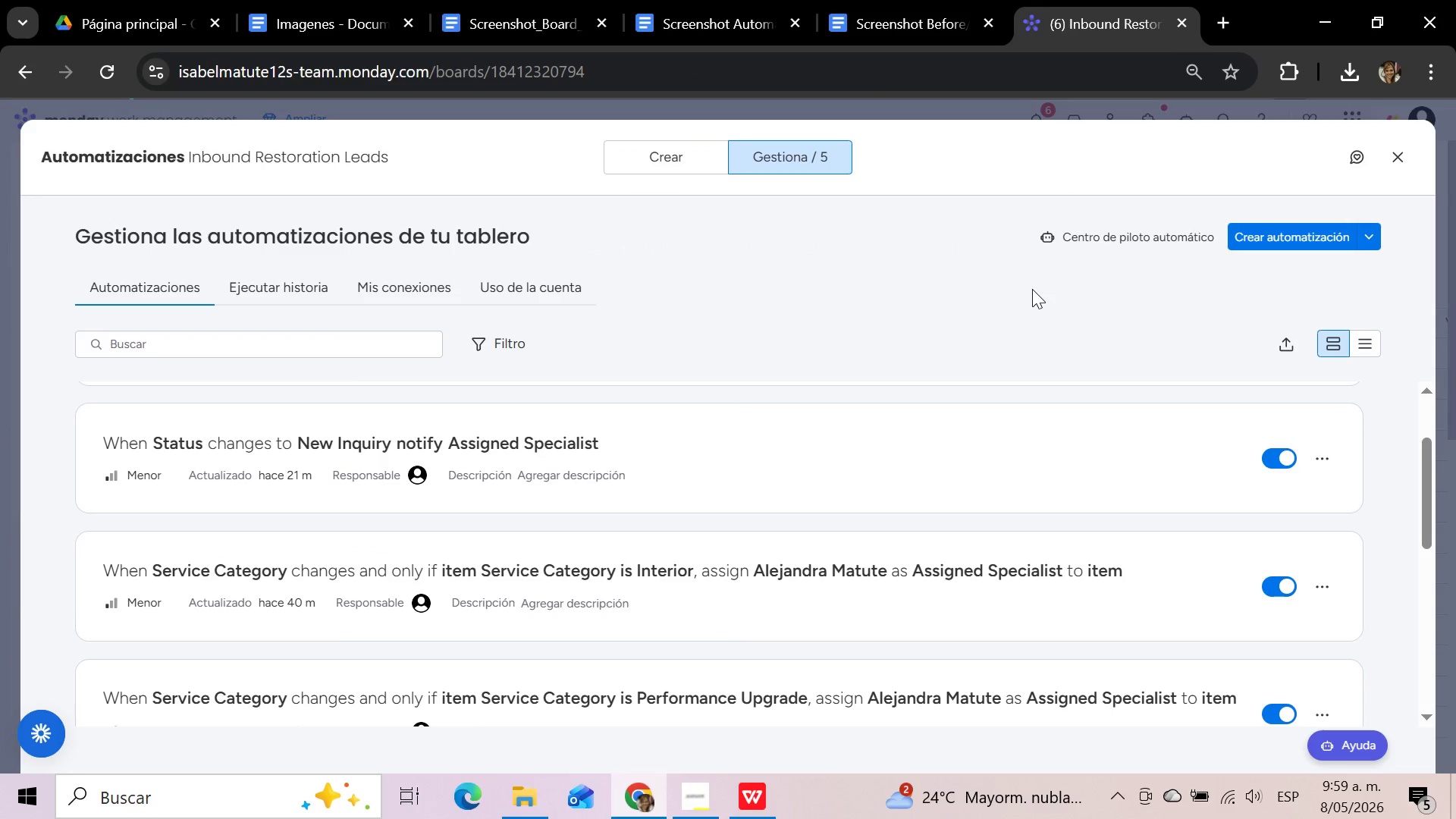 
key(Meta+Shift+S)
 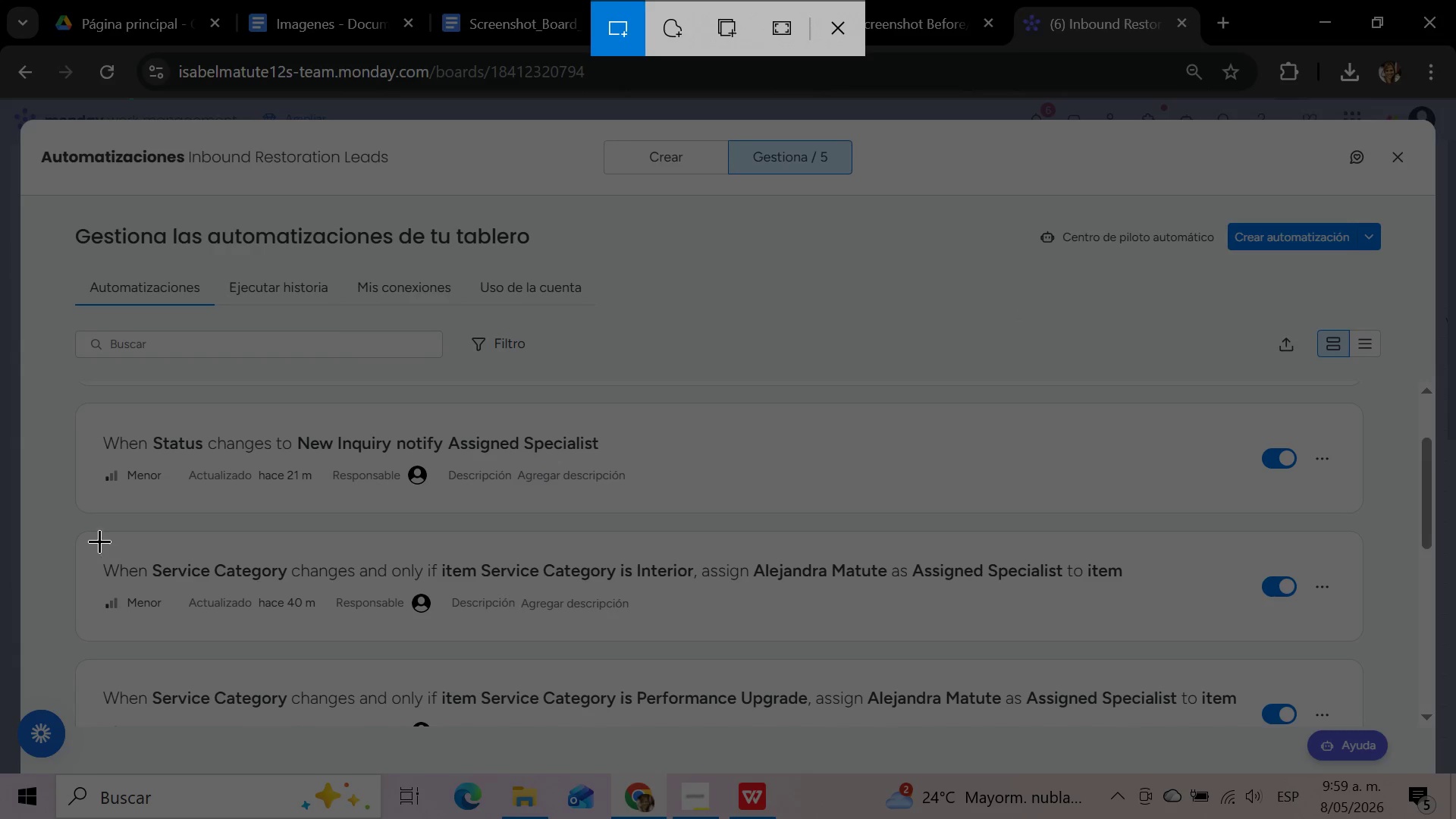 
left_click_drag(start_coordinate=[88, 532], to_coordinate=[1156, 642])
 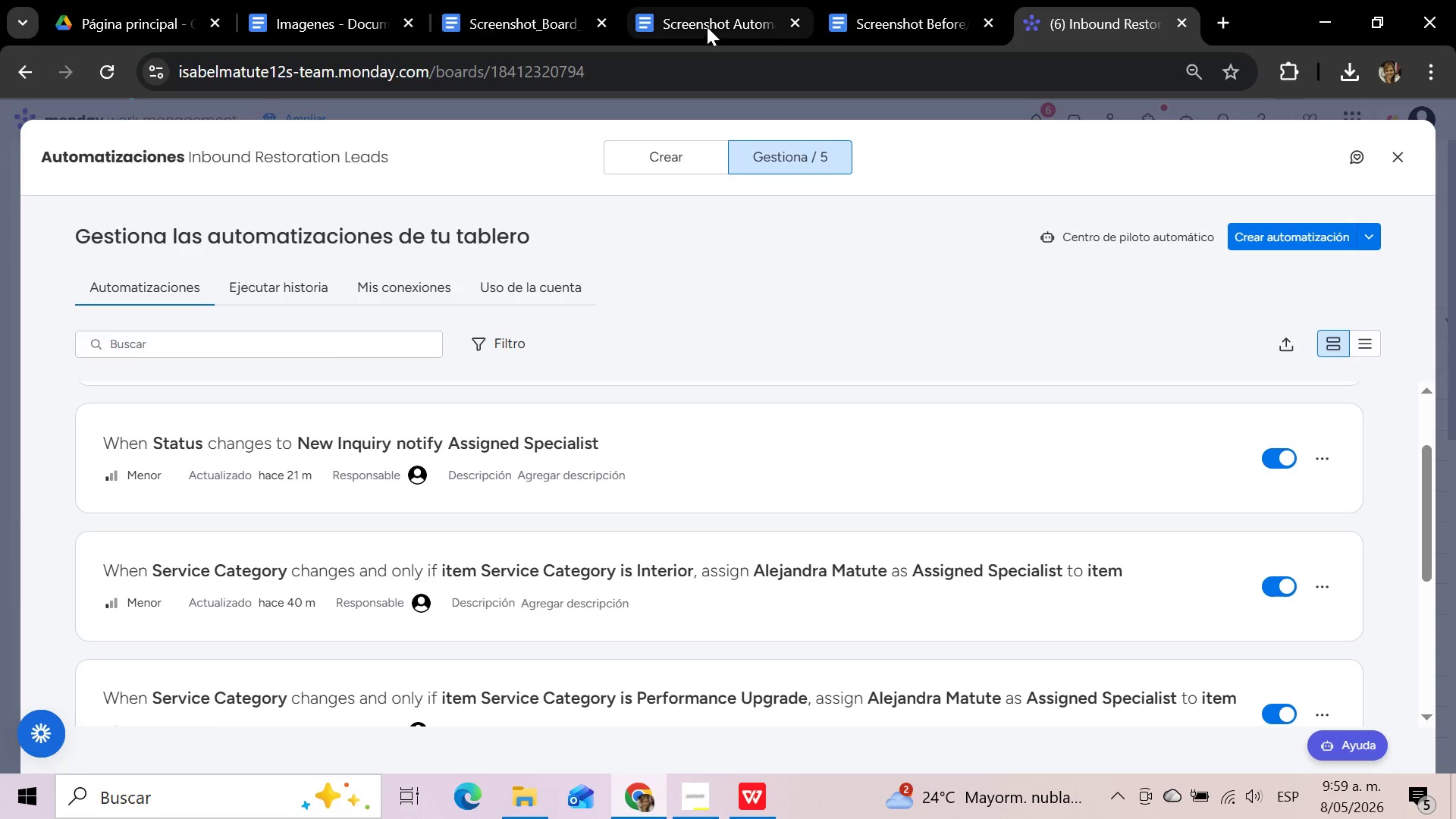 
left_click([707, 27])
 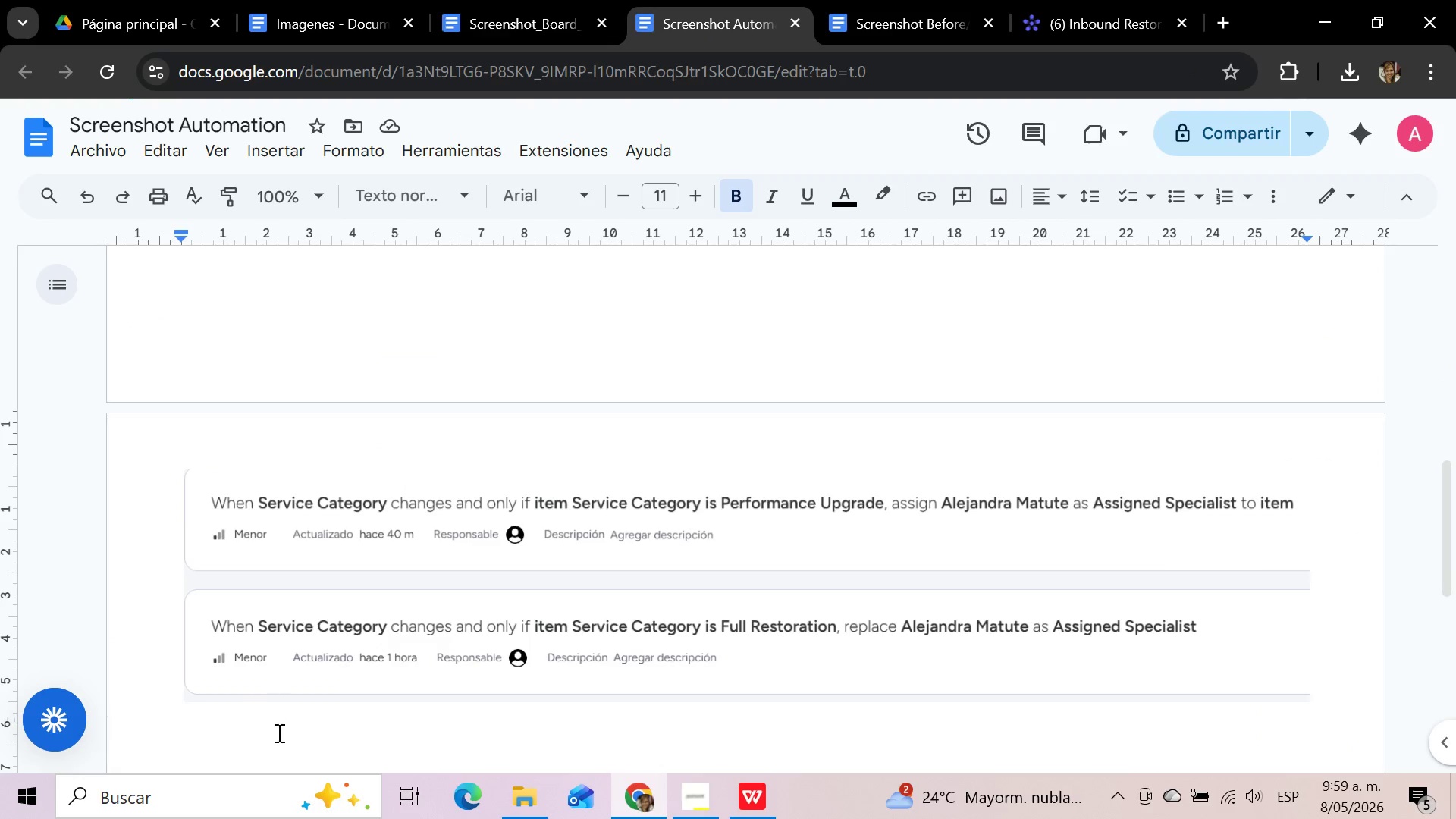 
left_click([256, 739])
 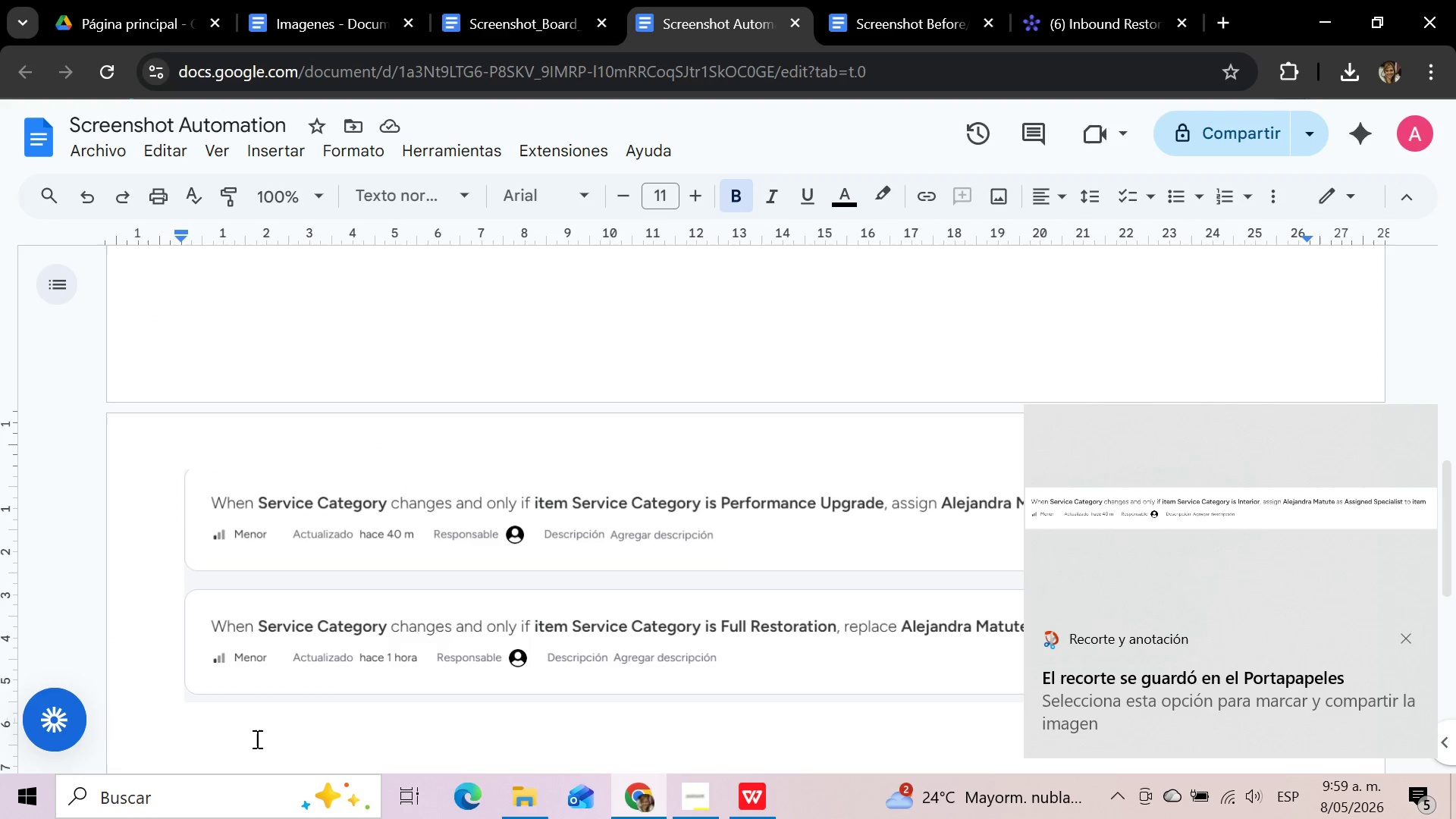 
key(Control+V)
 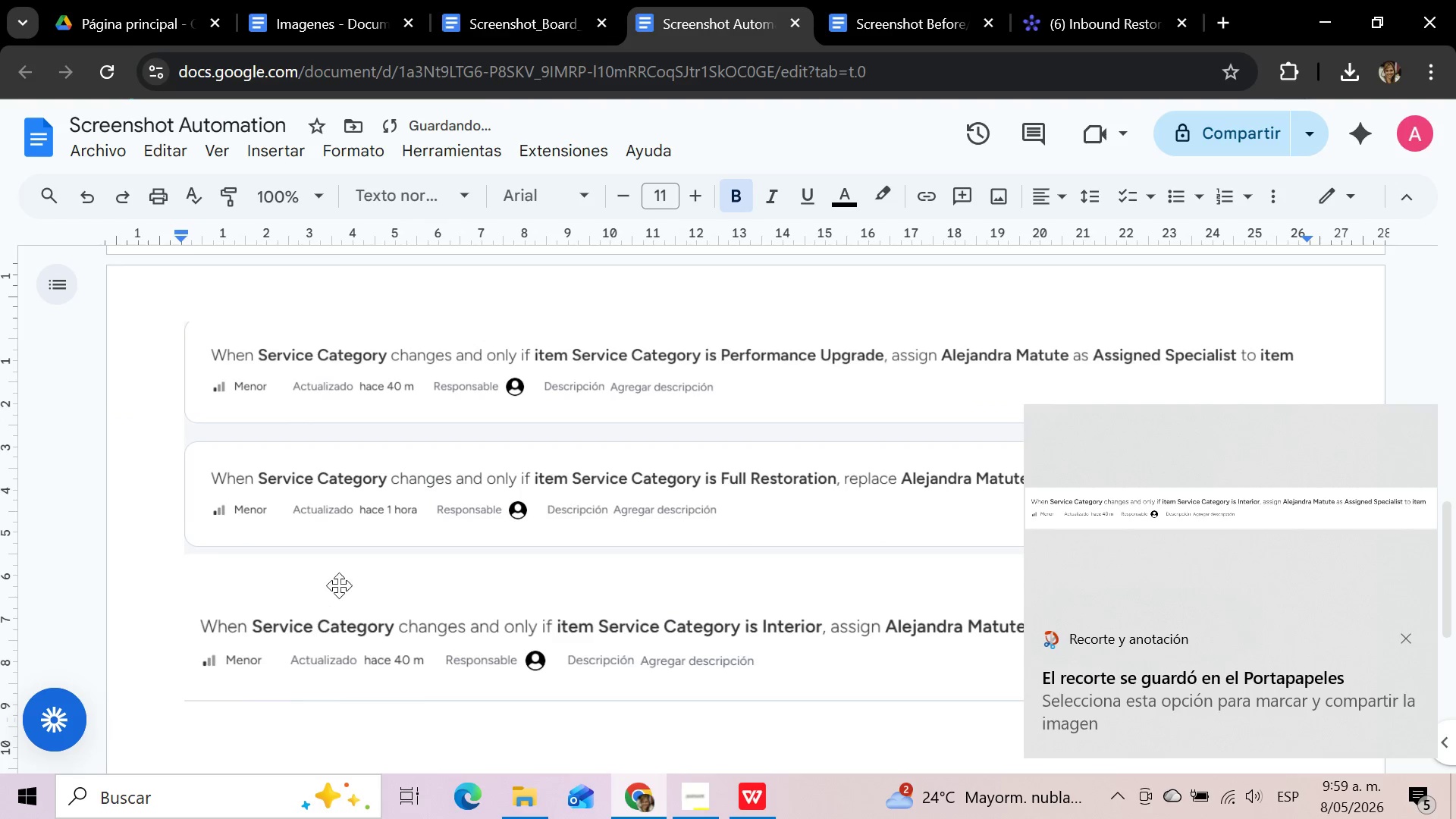 
scroll: coordinate [336, 581], scroll_direction: up, amount: 6.0
 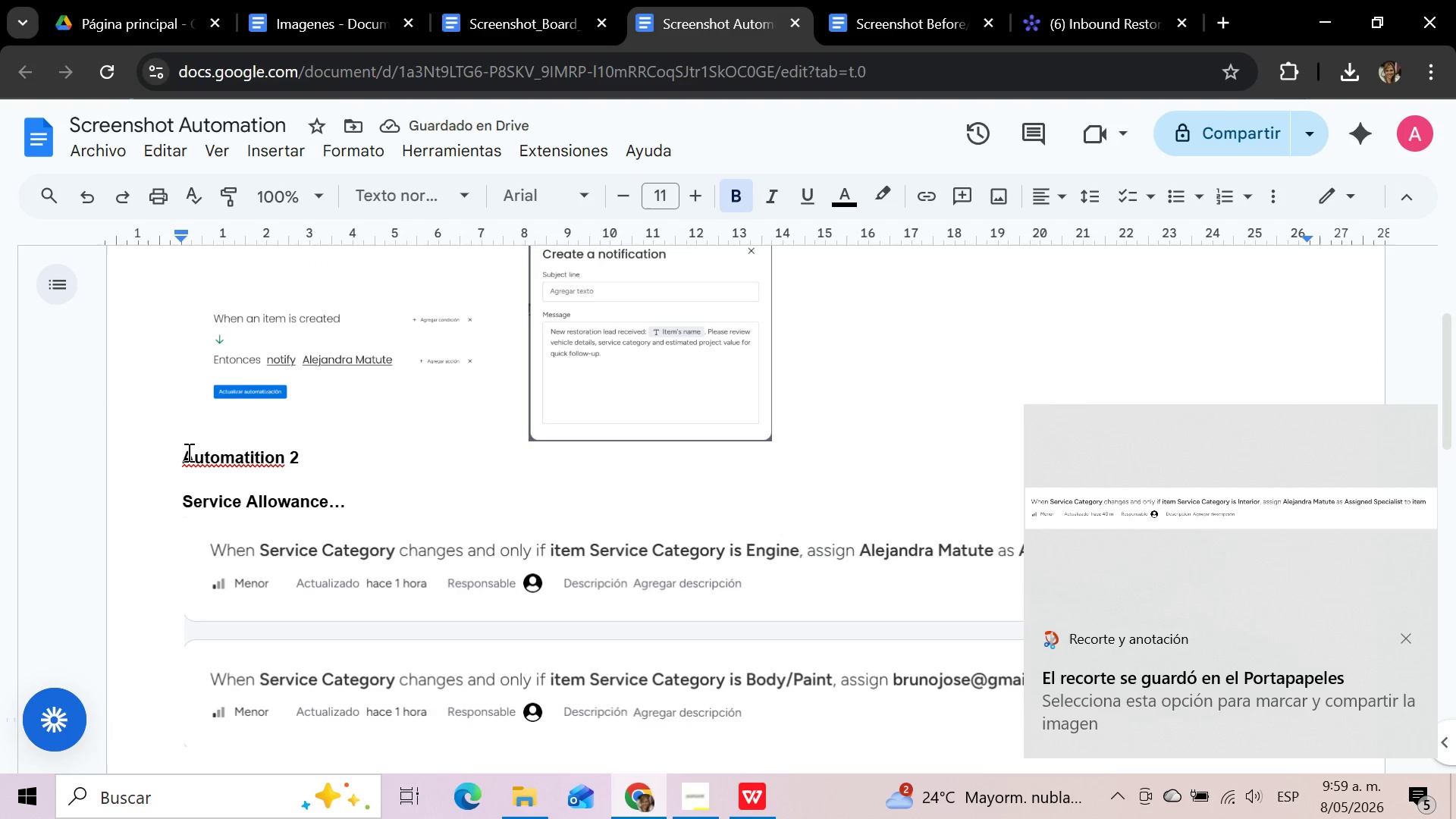 
left_click_drag(start_coordinate=[184, 453], to_coordinate=[304, 460])
 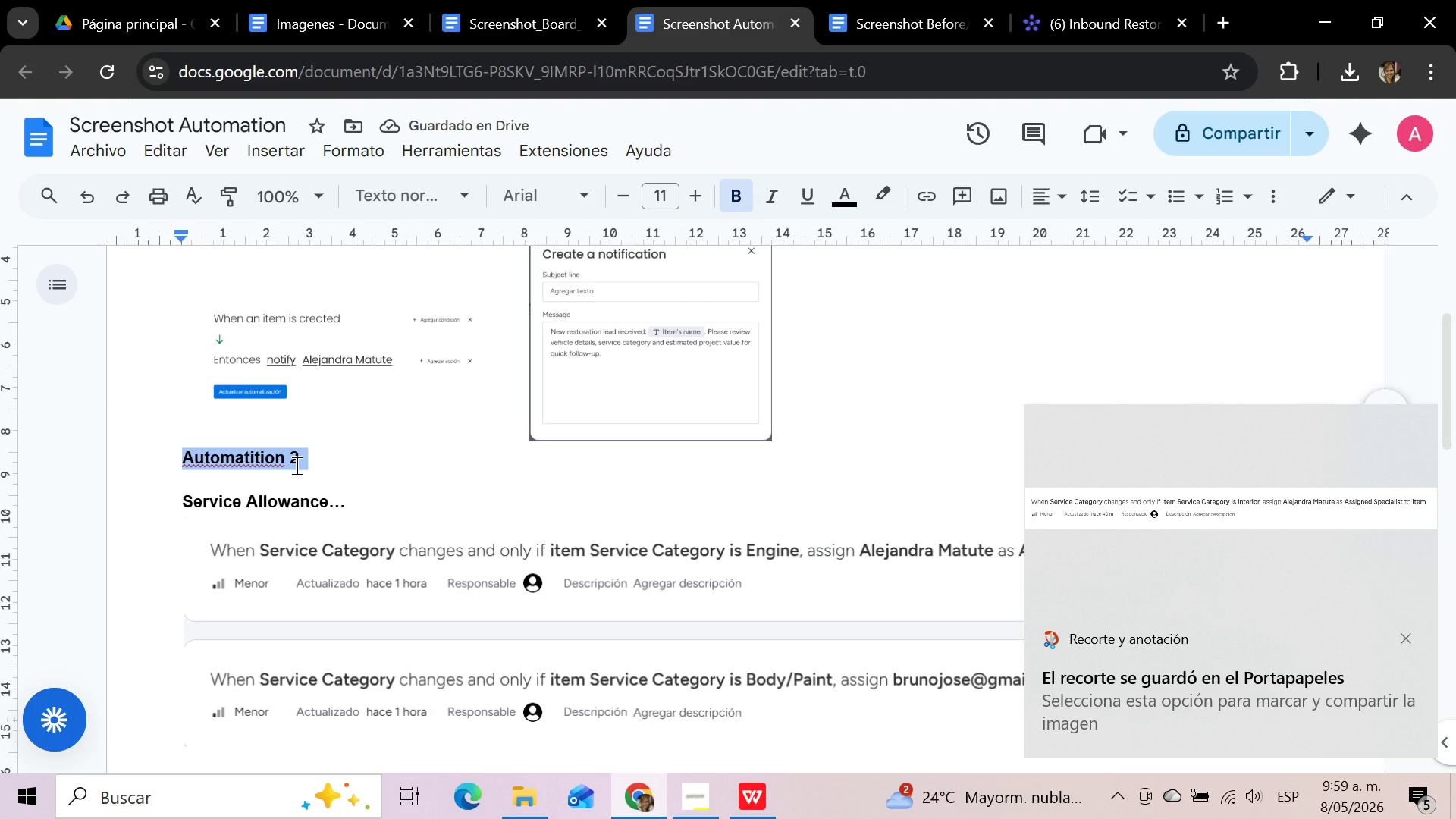 
key(Control+C)
 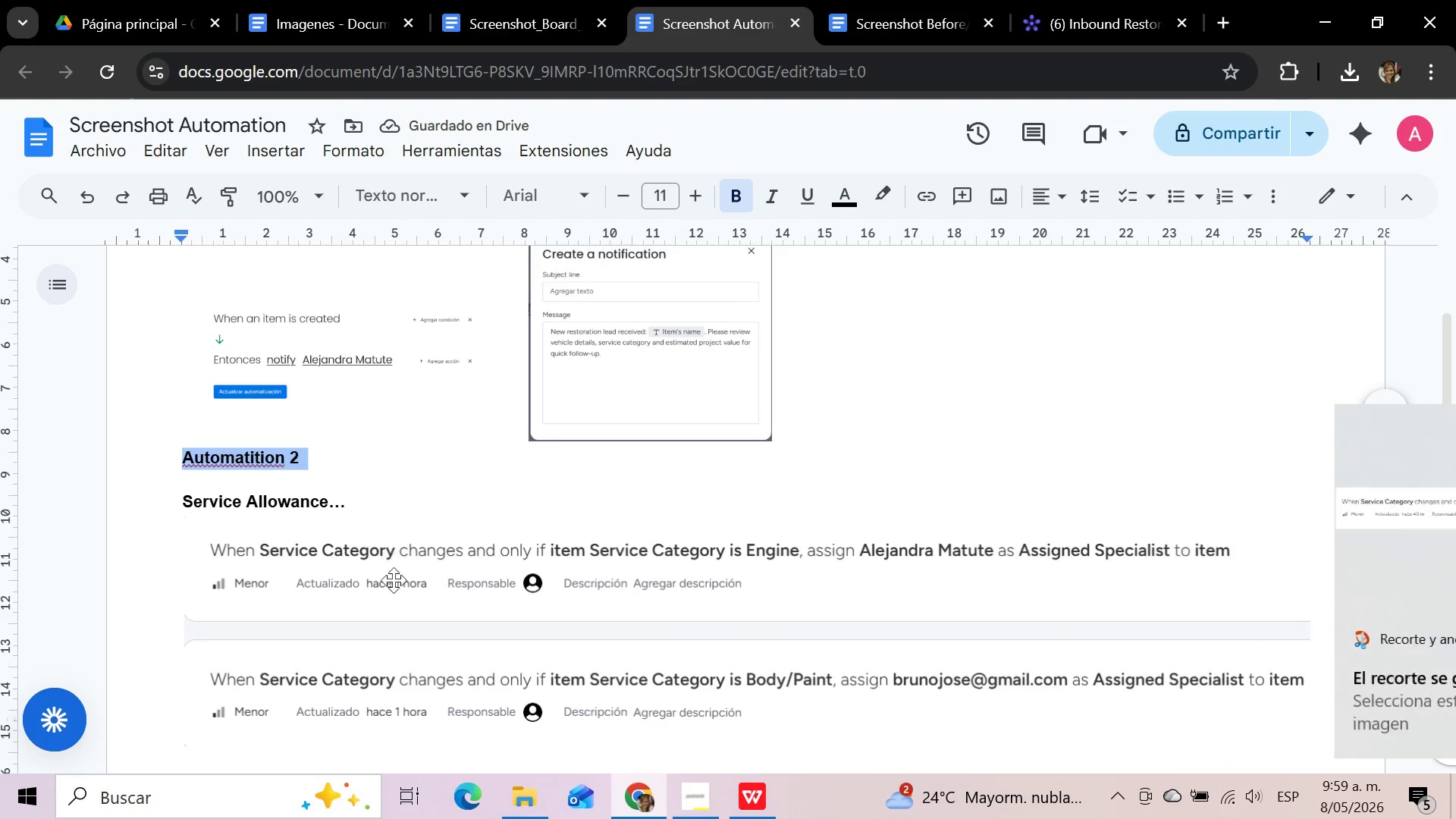 
scroll: coordinate [388, 600], scroll_direction: down, amount: 8.0
 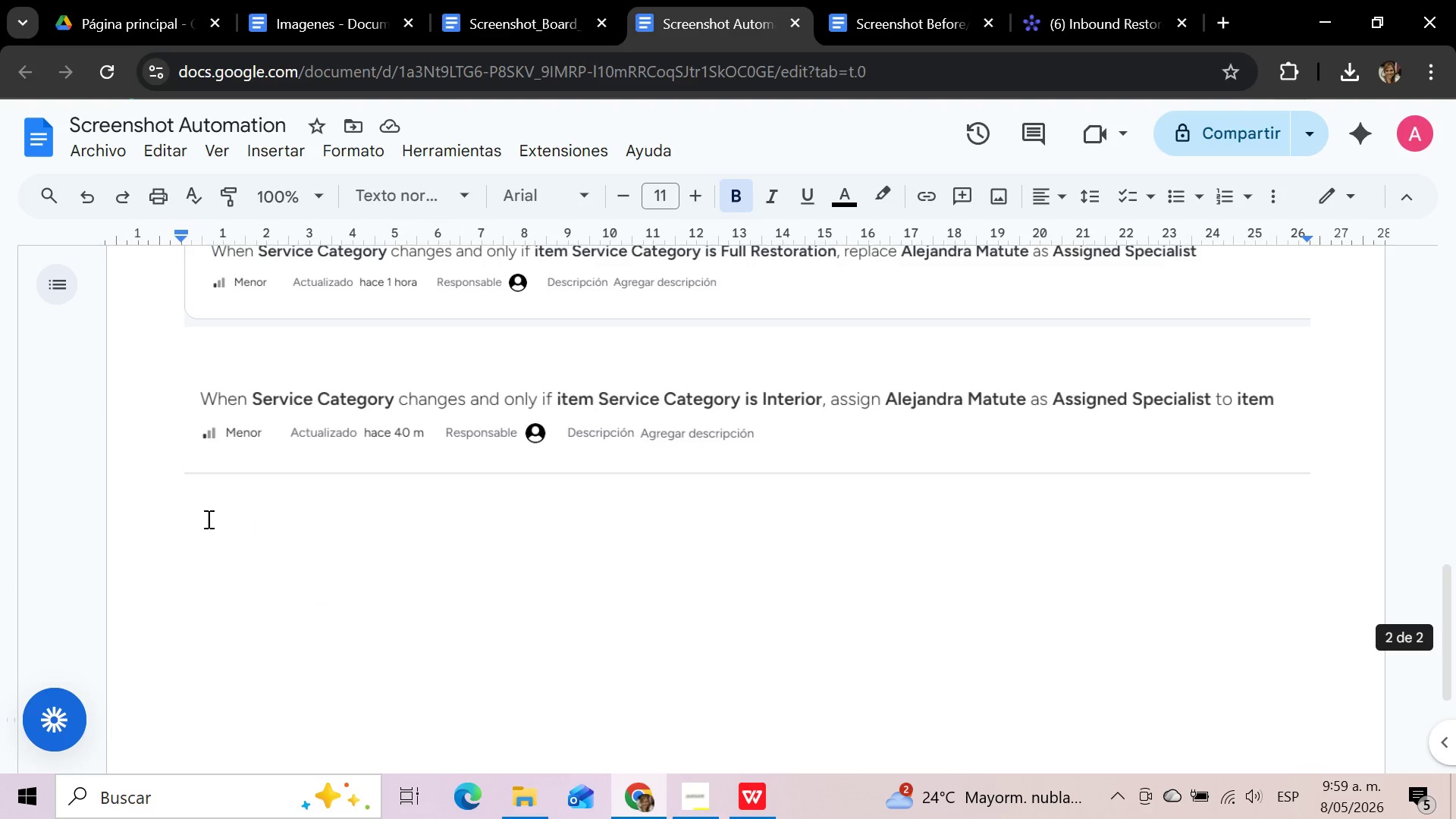 
left_click([207, 519])
 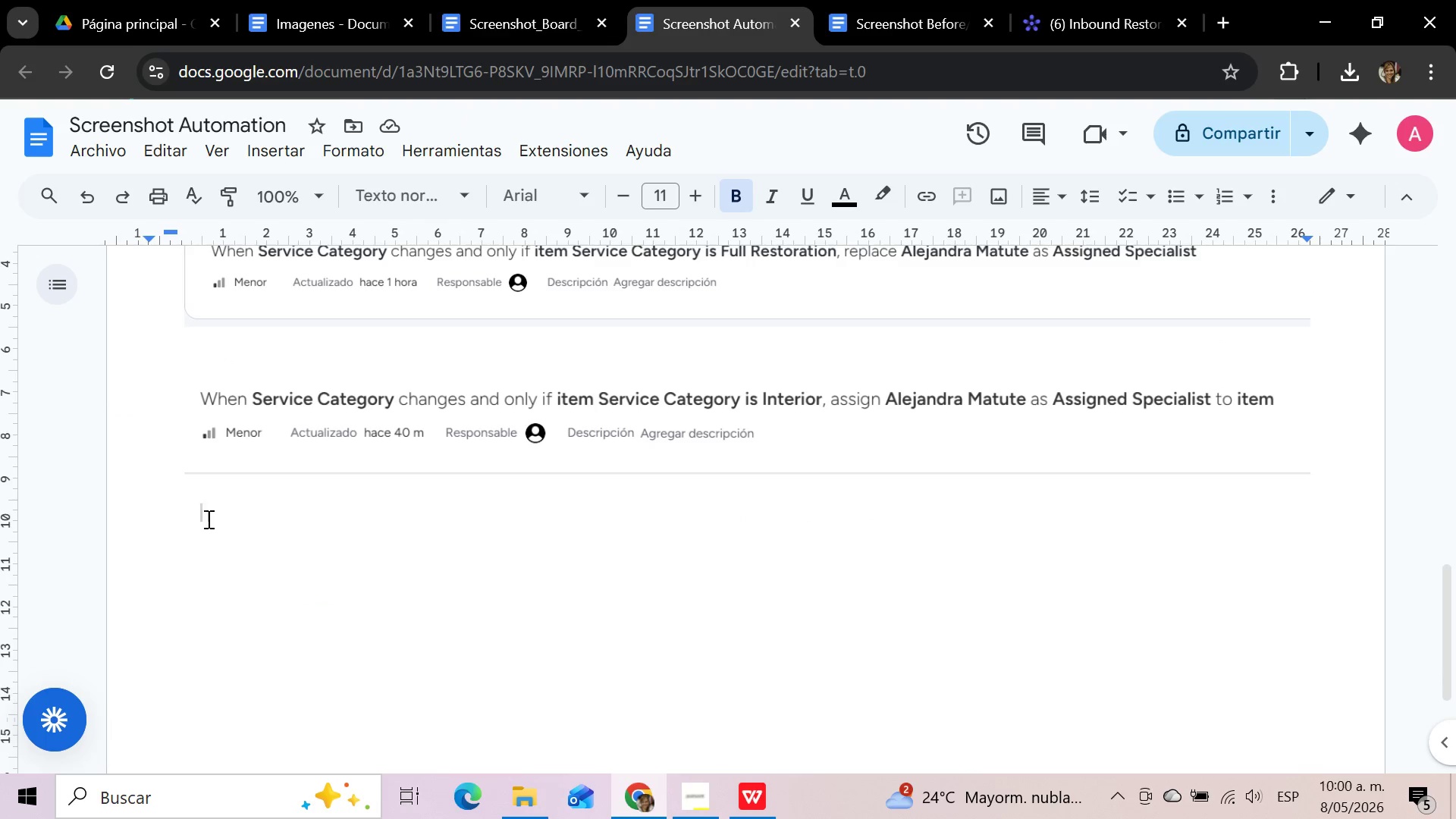 
key(Control+V)
 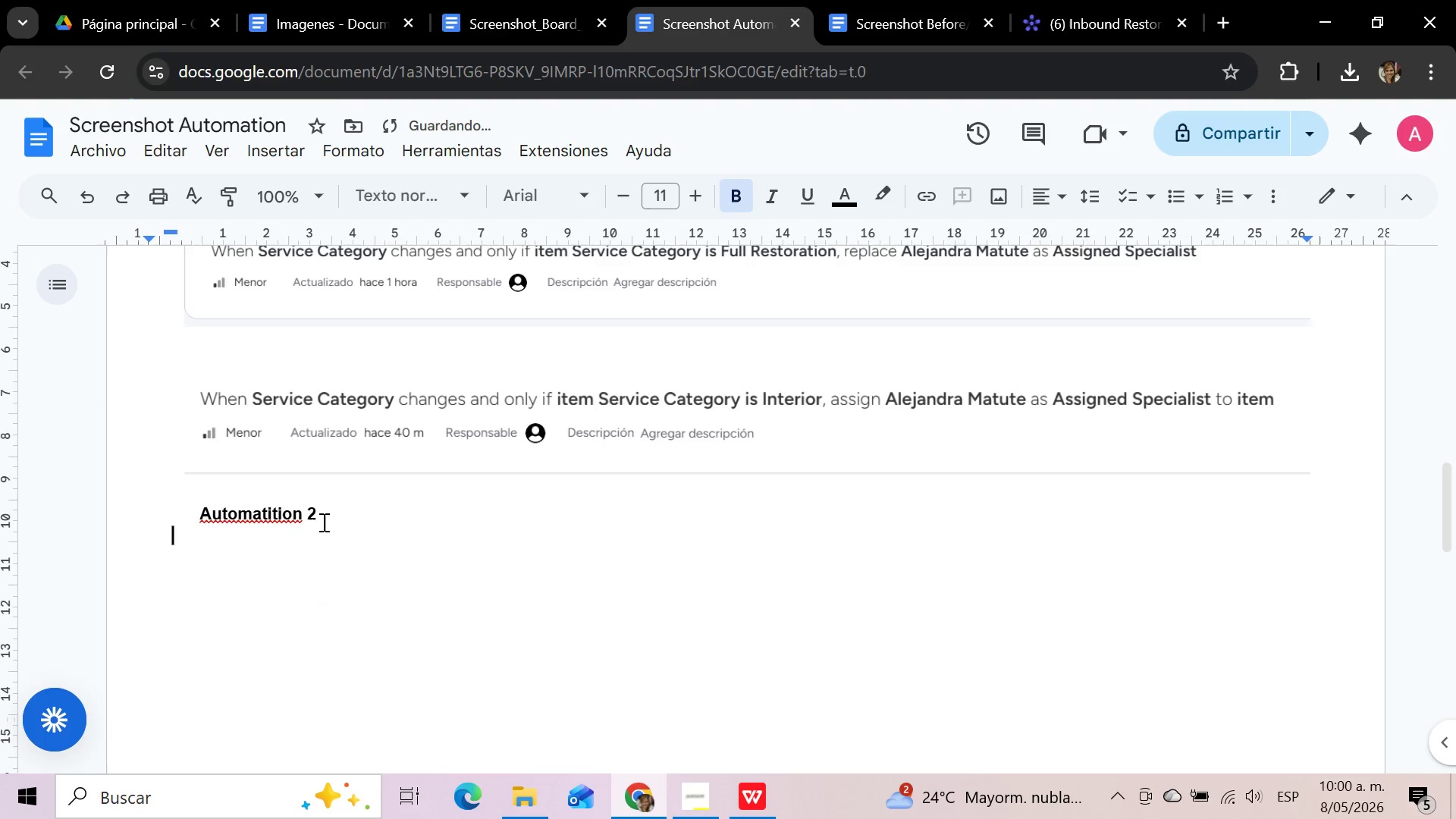 
left_click([320, 519])
 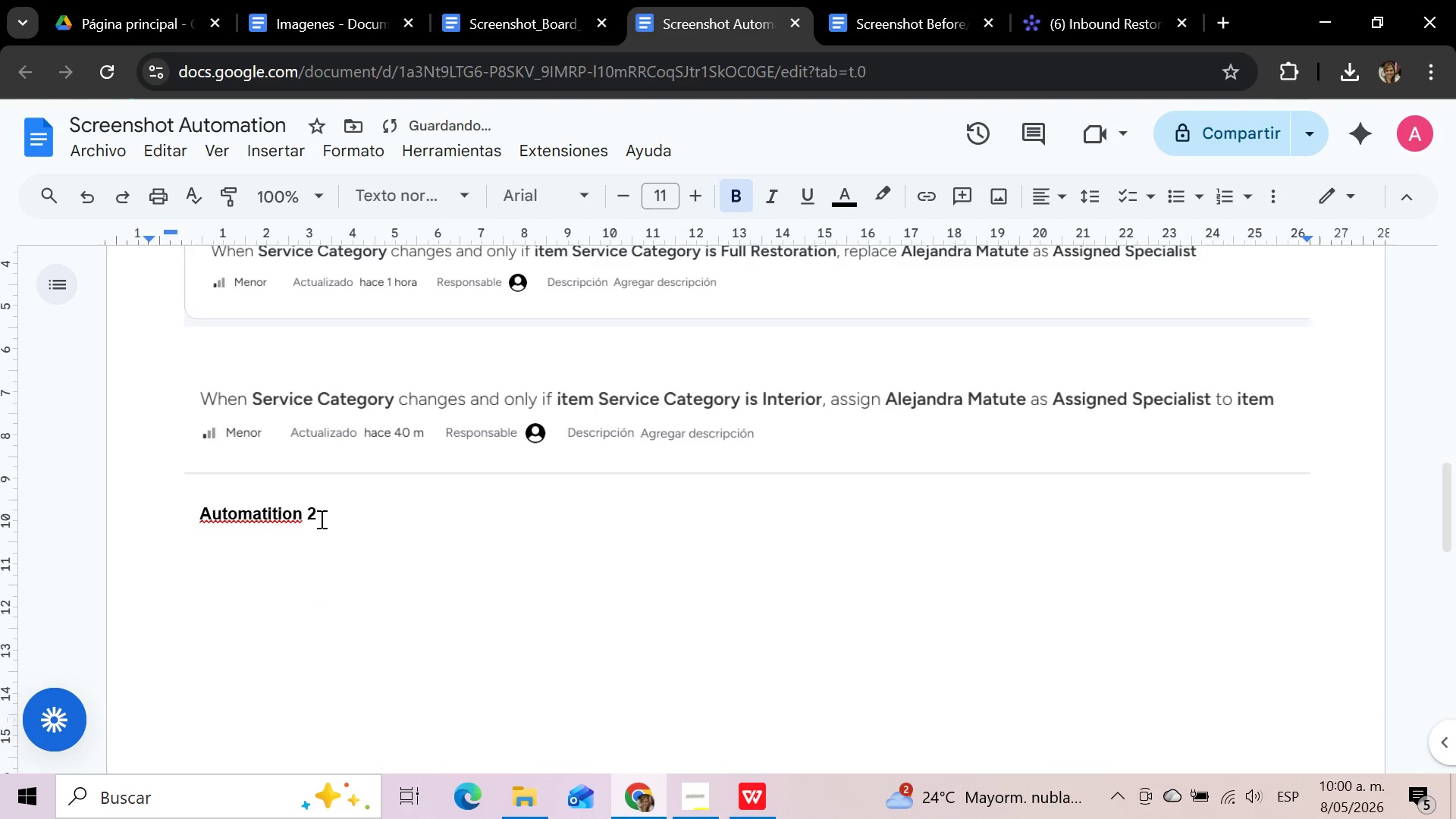 
key(Backspace)
 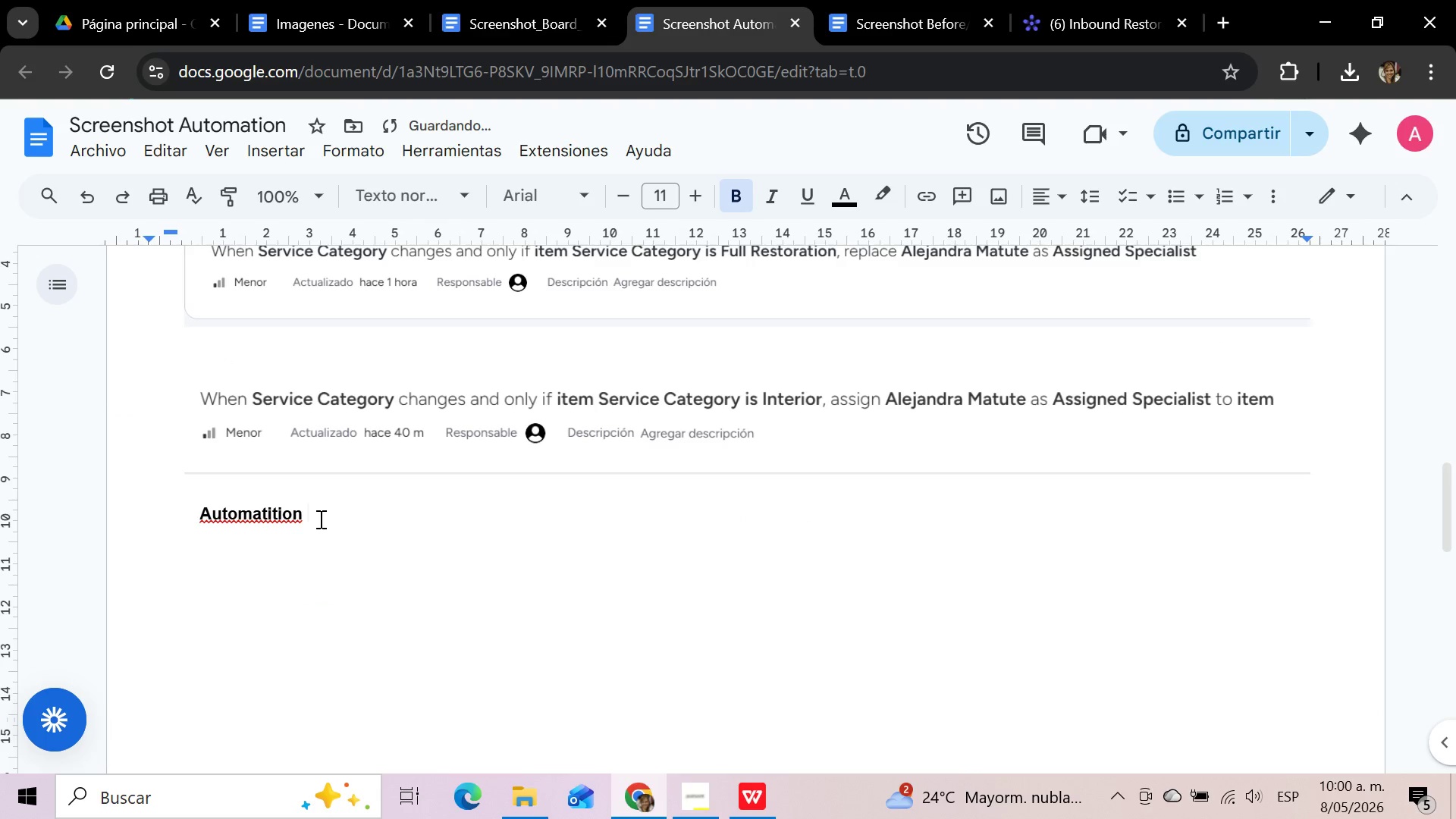 
key(3)
 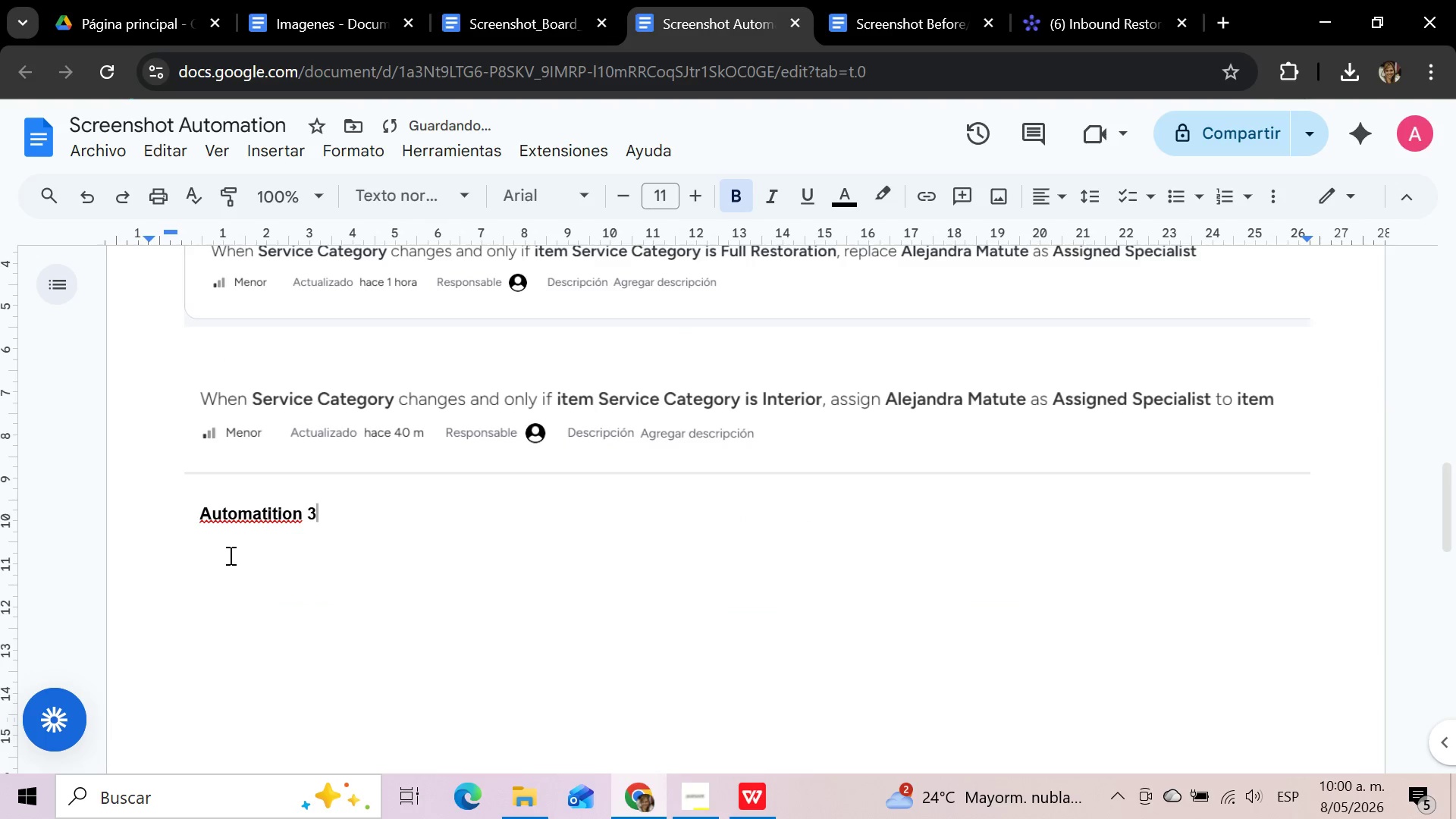 
left_click([225, 556])
 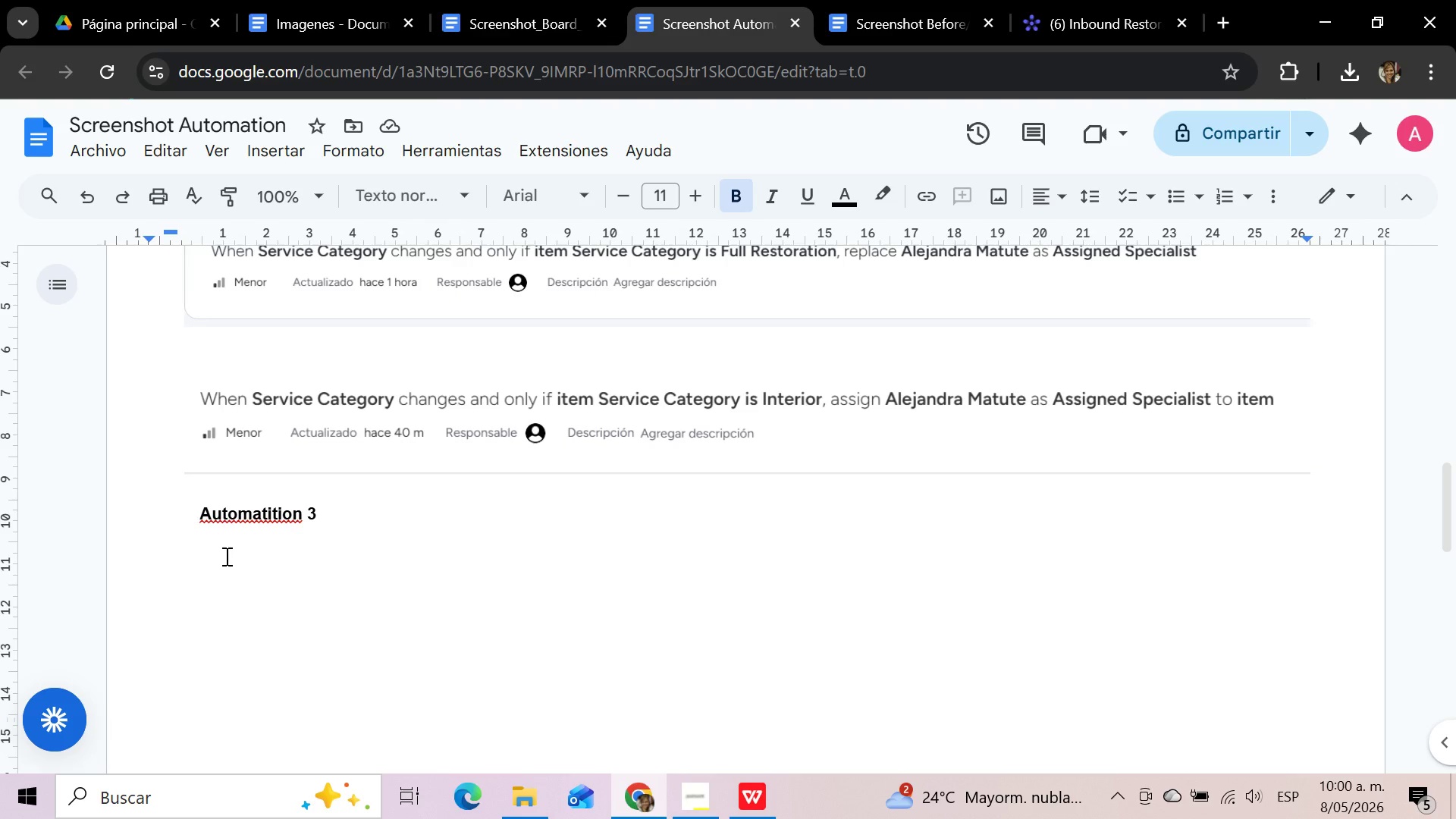 
wait(20.84)
 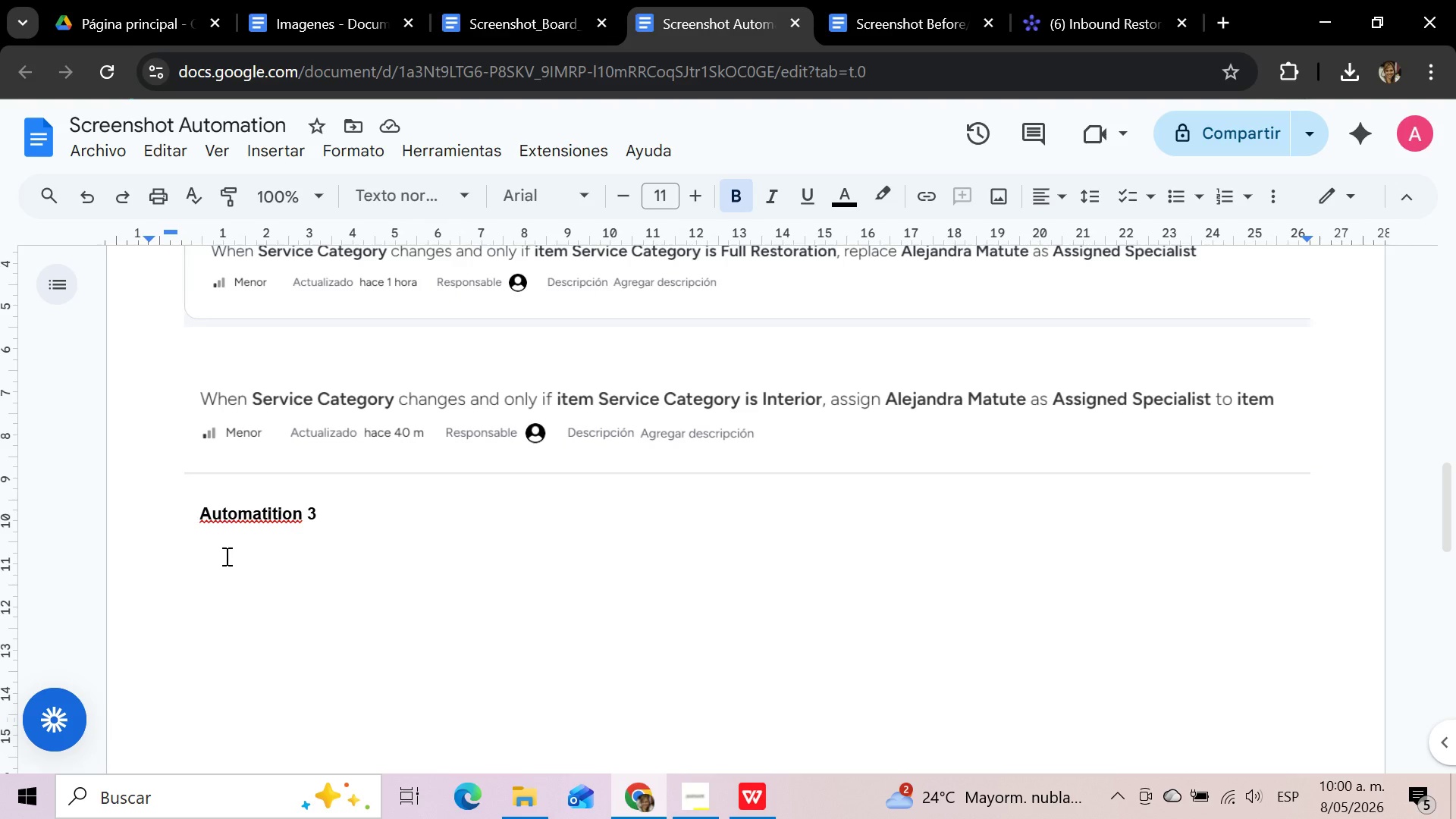 
type(Sta`)
key(Backspace)
type(le Lead& 4 hour SLA or tge)
key(Backspace)
key(Backspace)
type(je available alternative )
 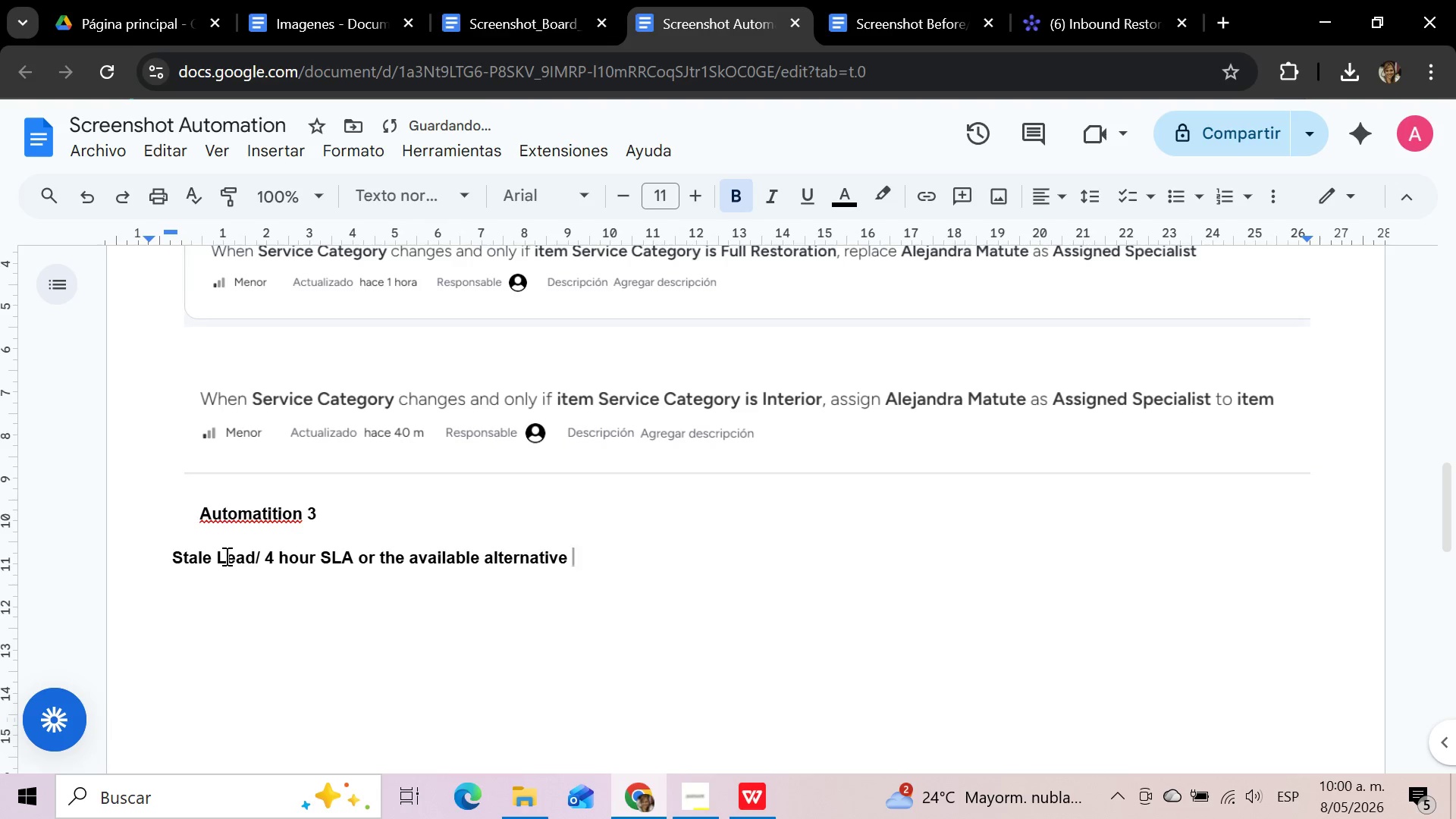 
key(Enter)
 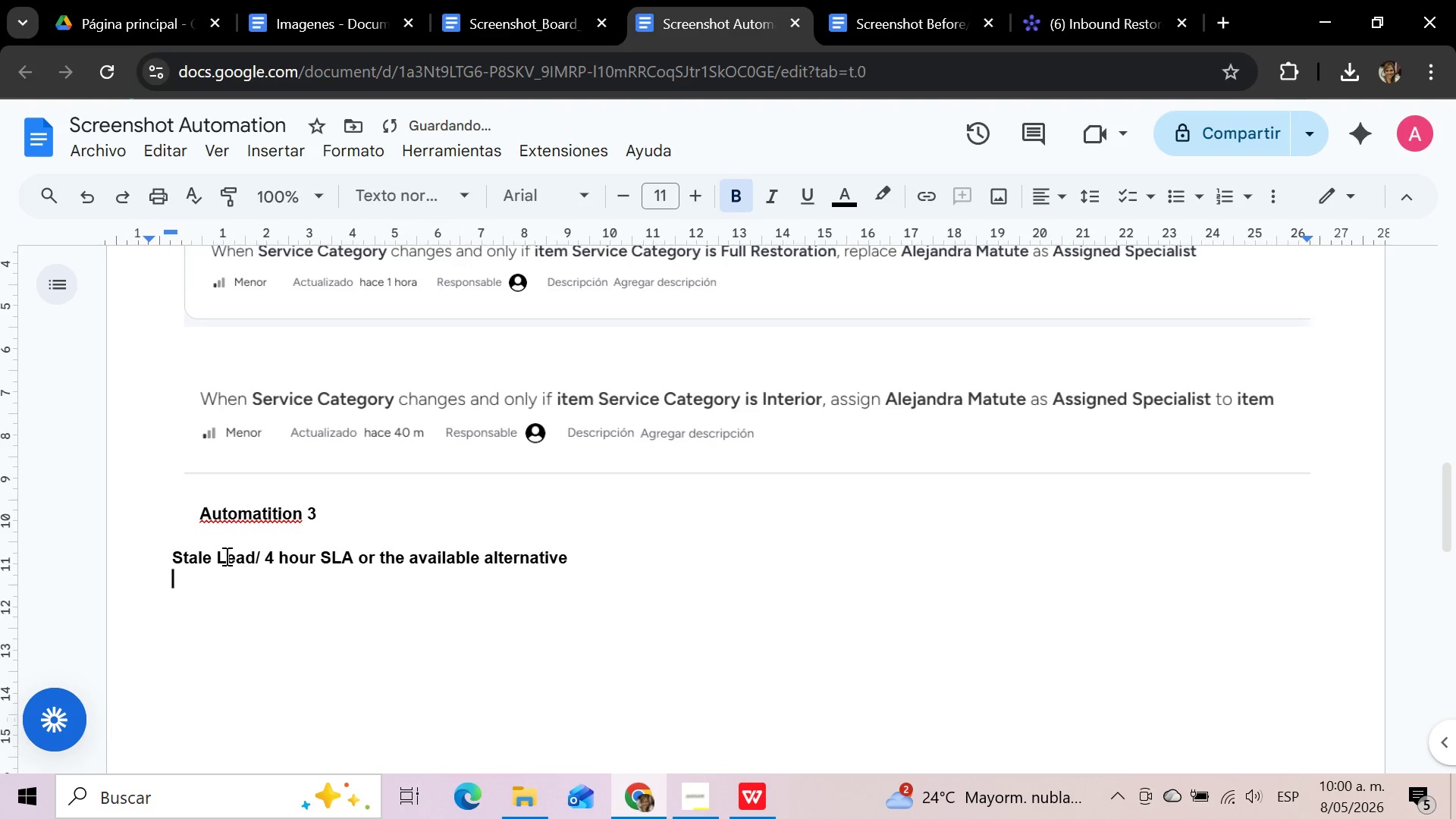 
key(Enter)
 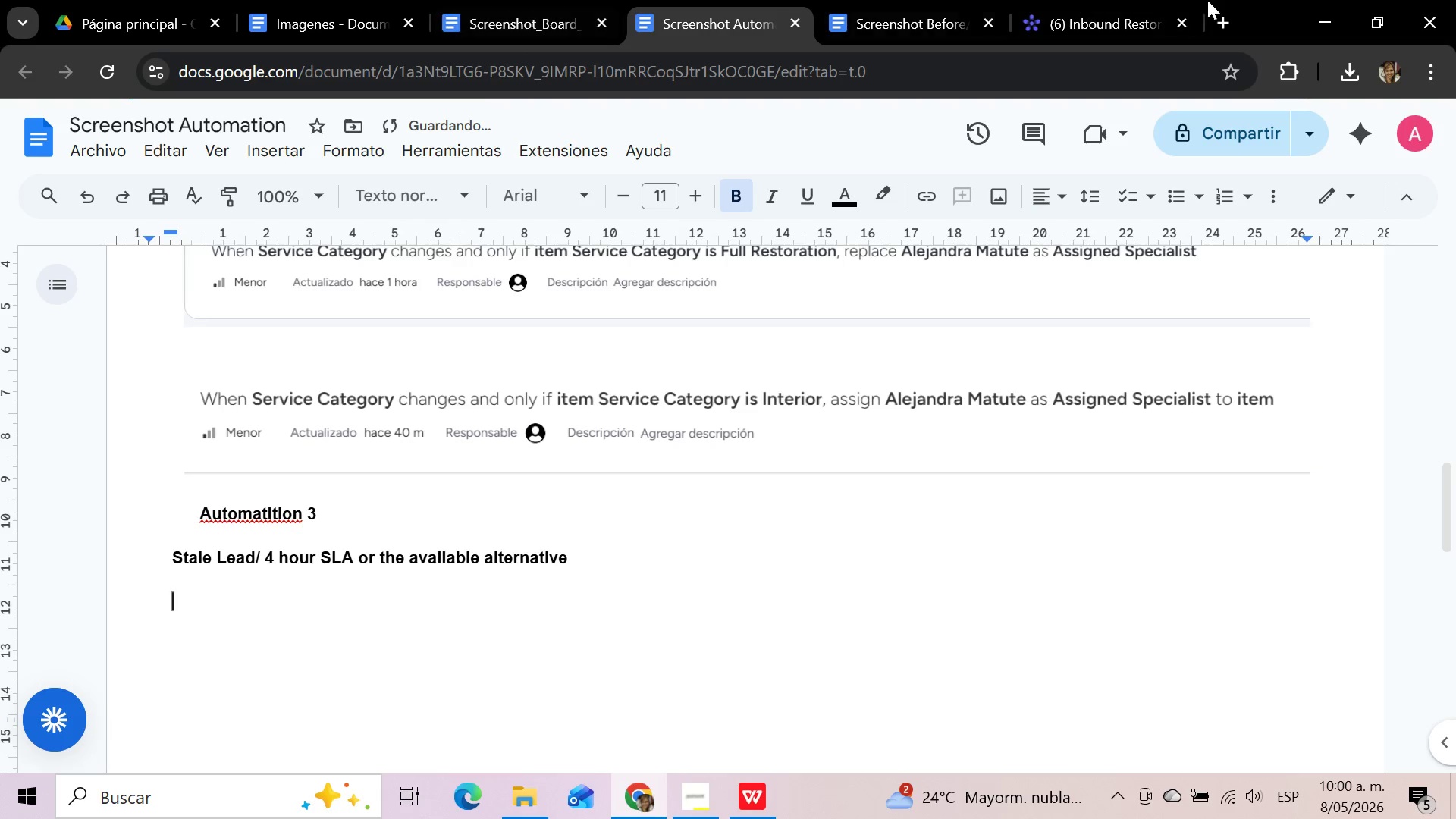 
left_click([1094, 16])
 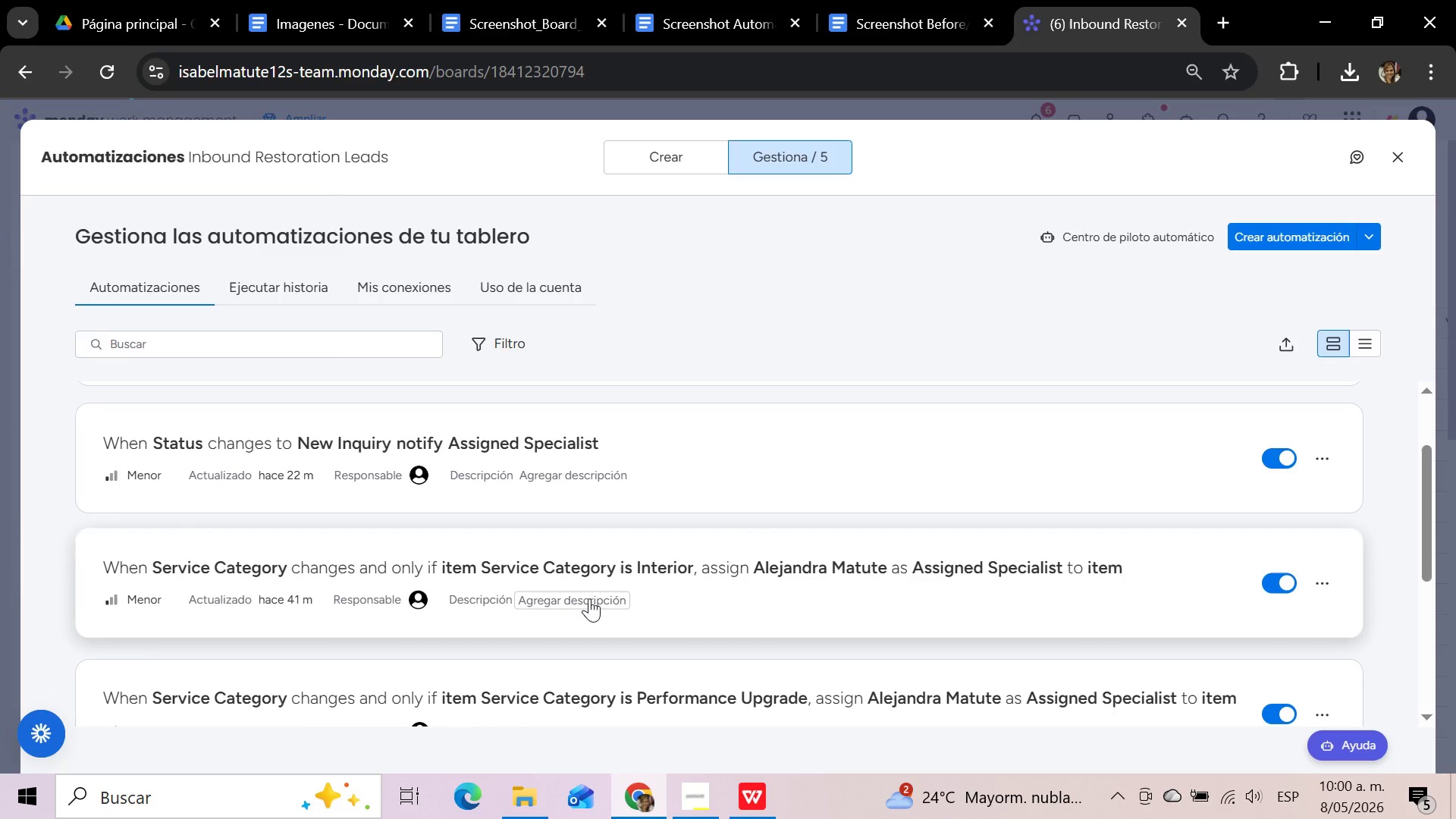 
scroll: coordinate [625, 487], scroll_direction: up, amount: 2.0
 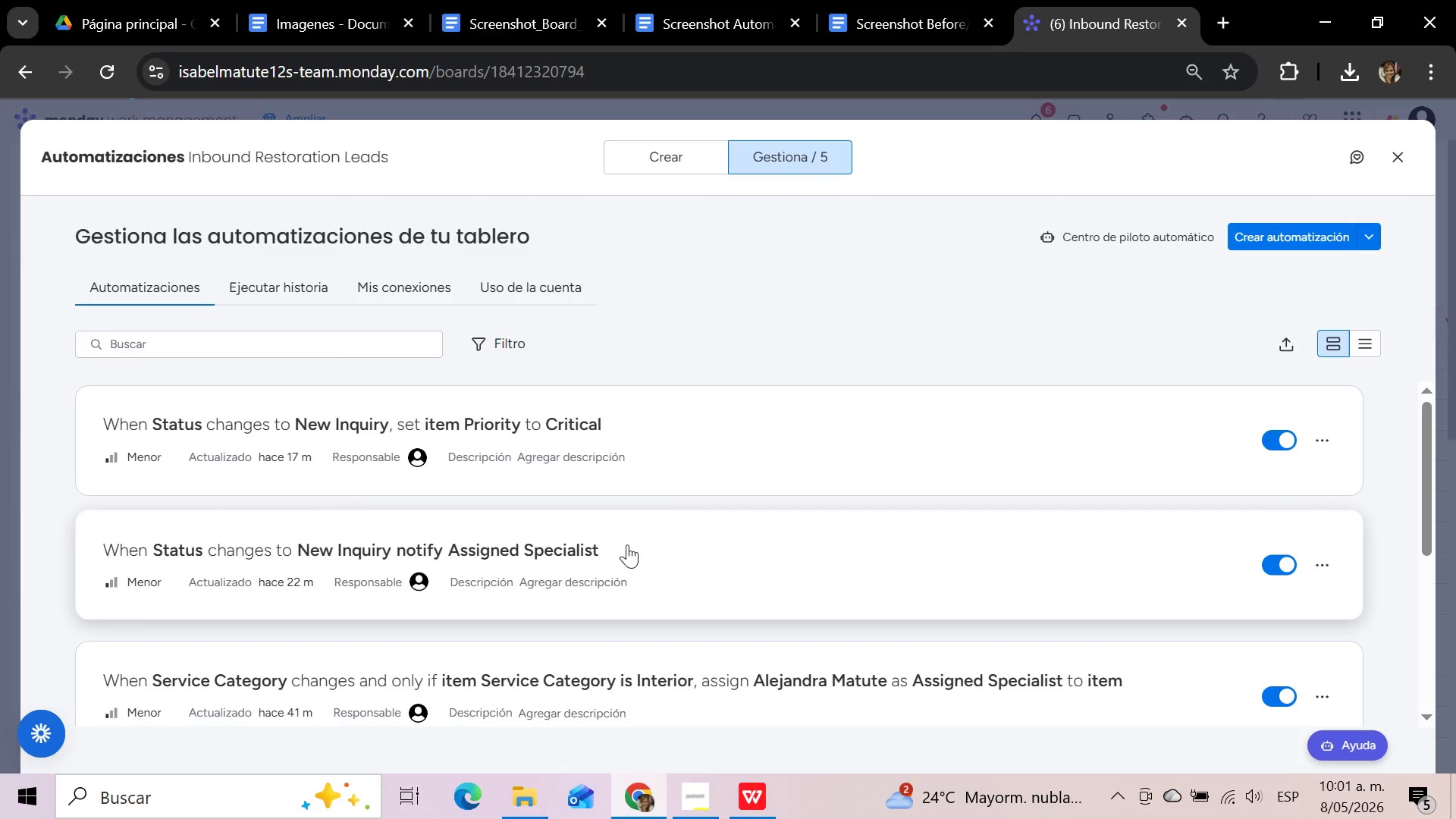 
left_click([627, 544])
 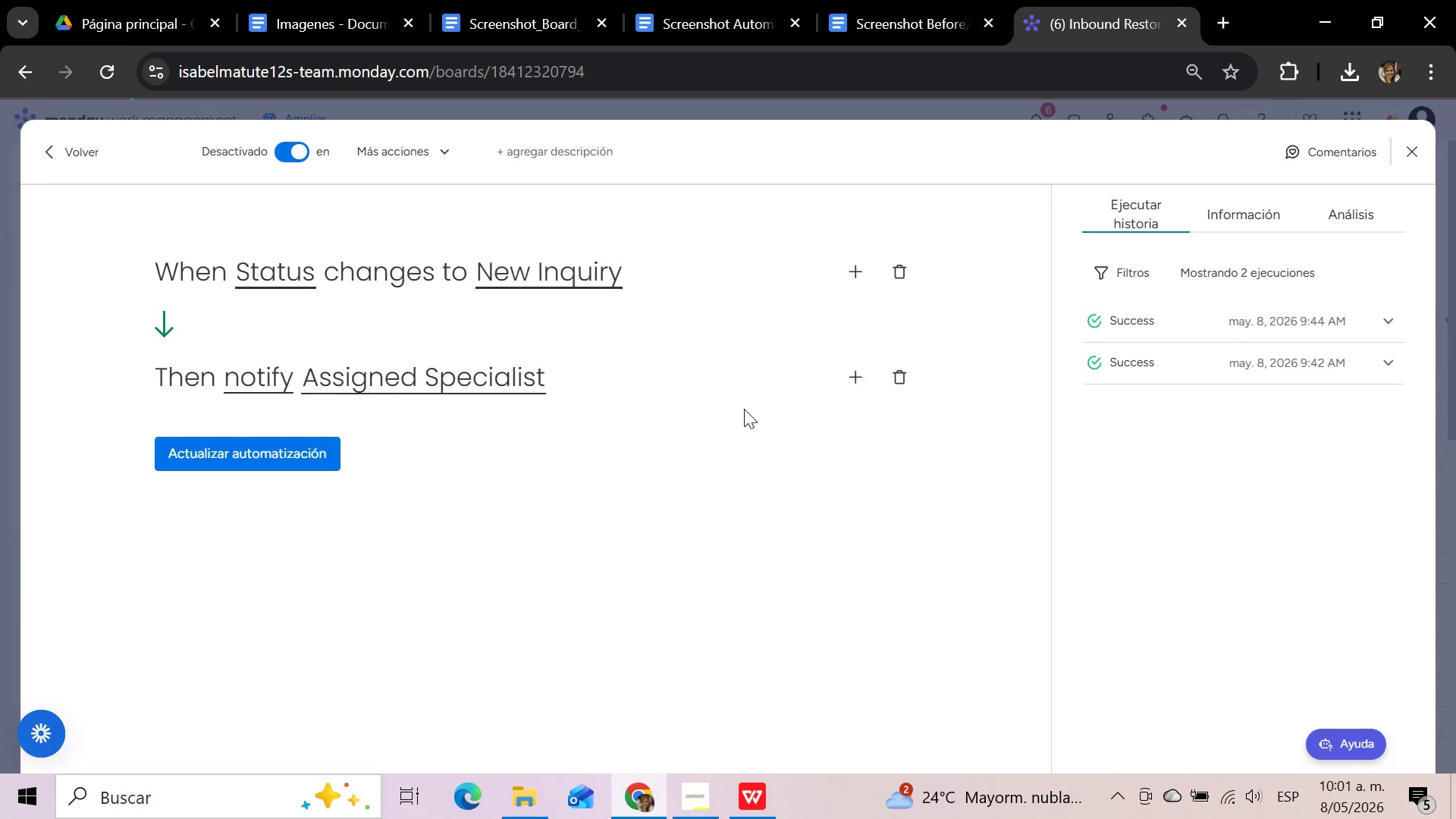 
key(Meta+Shift+S)
 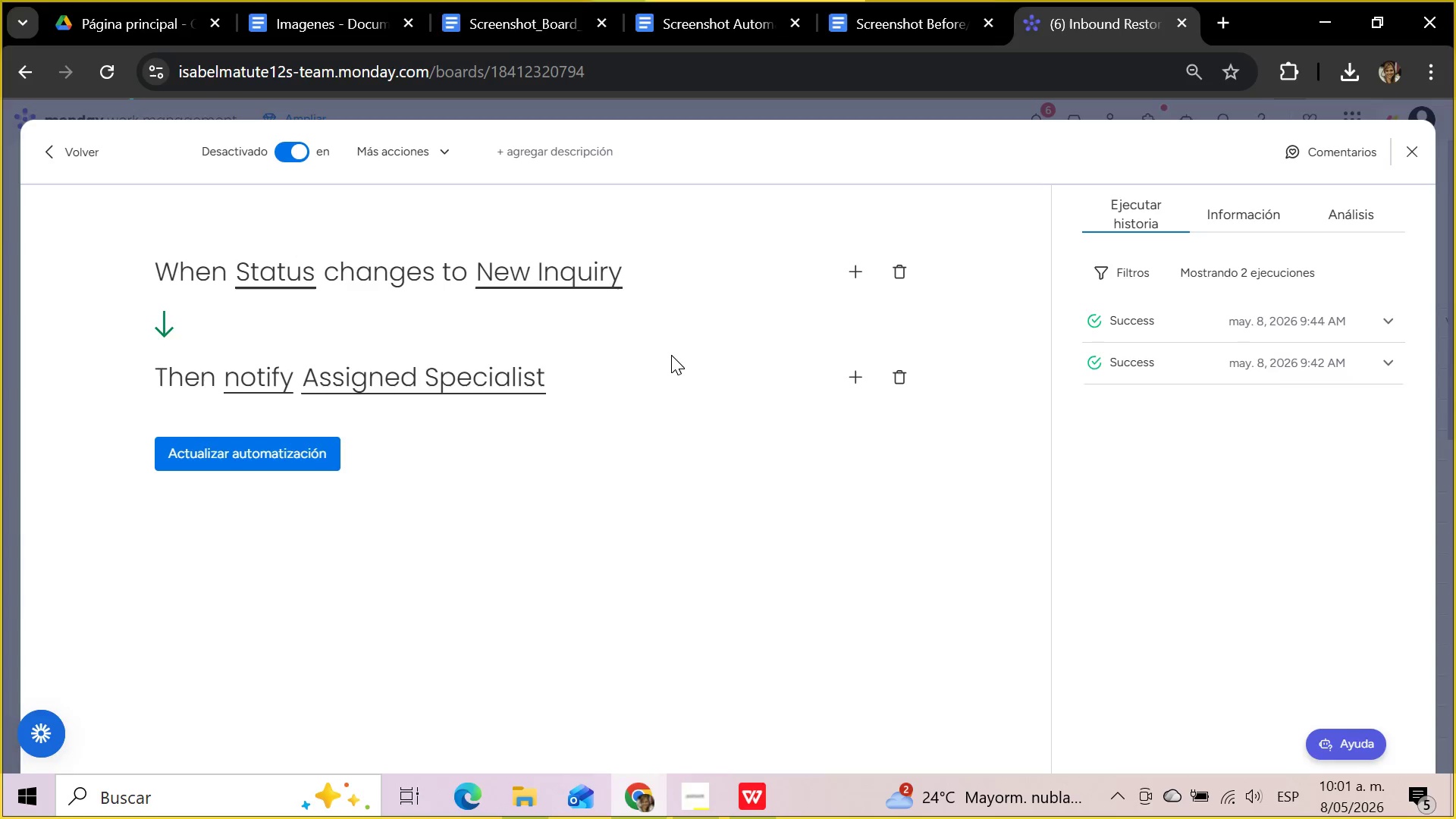 
left_click_drag(start_coordinate=[115, 228], to_coordinate=[701, 524])
 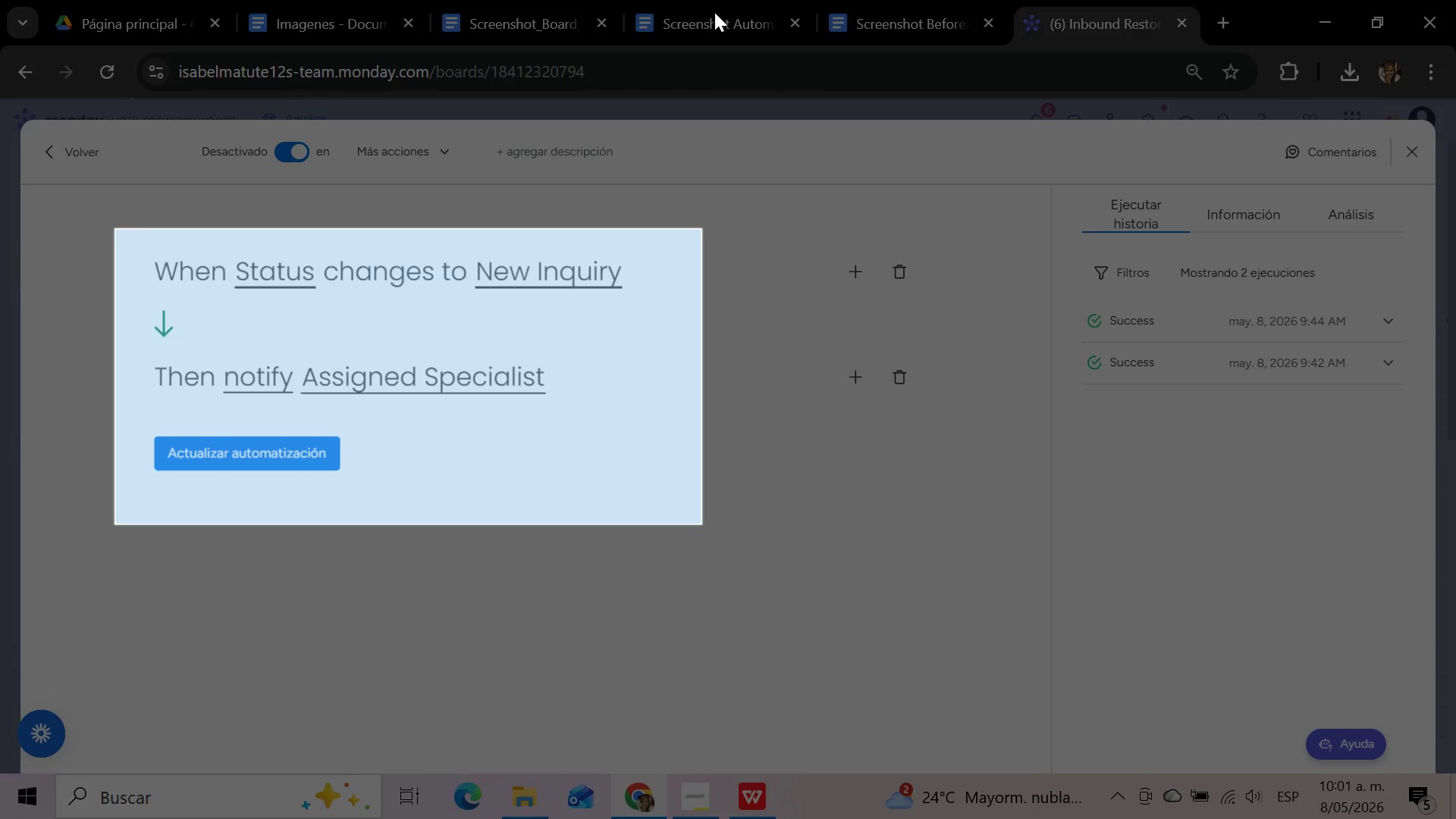 
left_click([713, 22])
 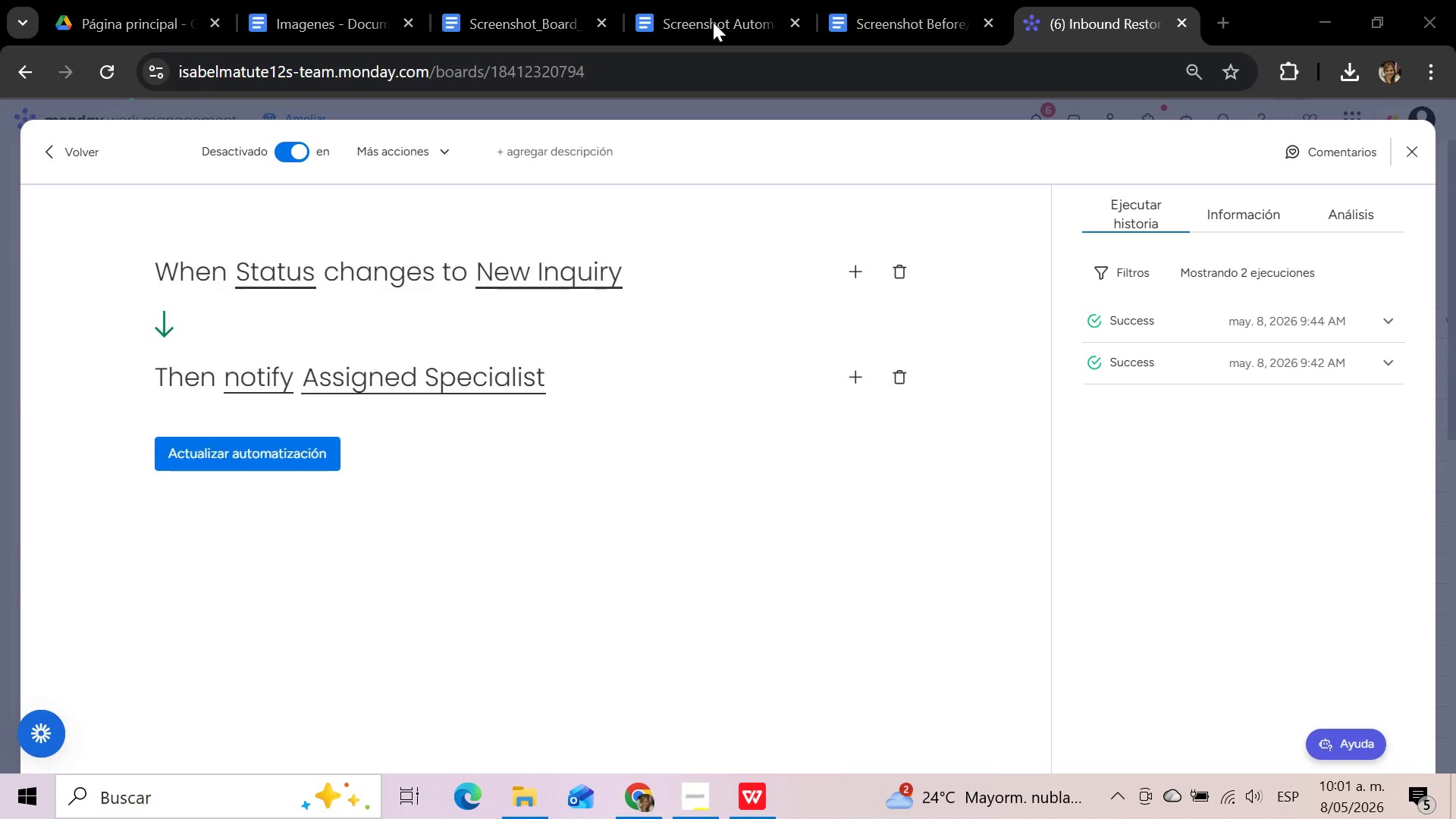 
left_click([713, 22])
 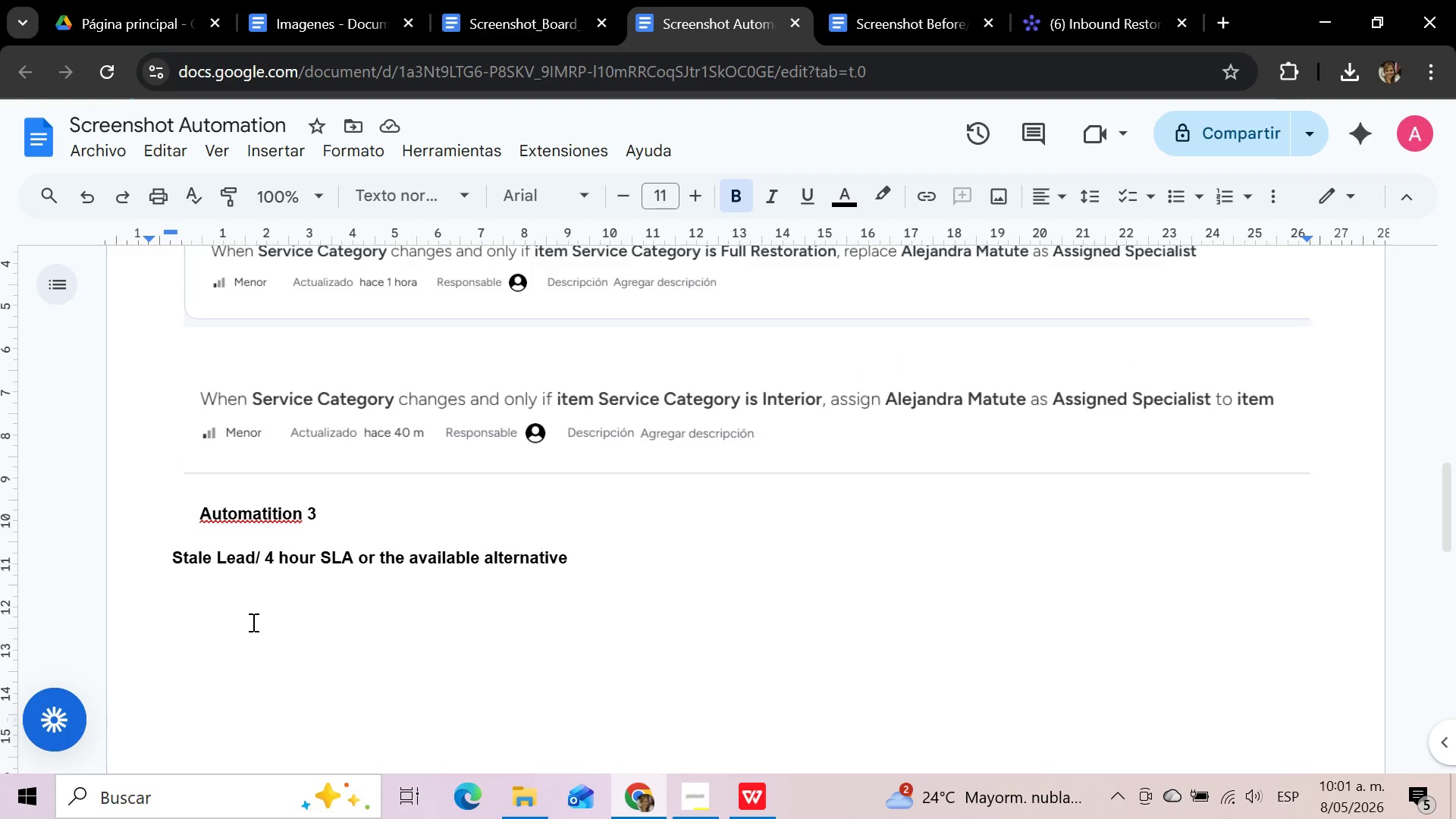 
key(Control+V)
 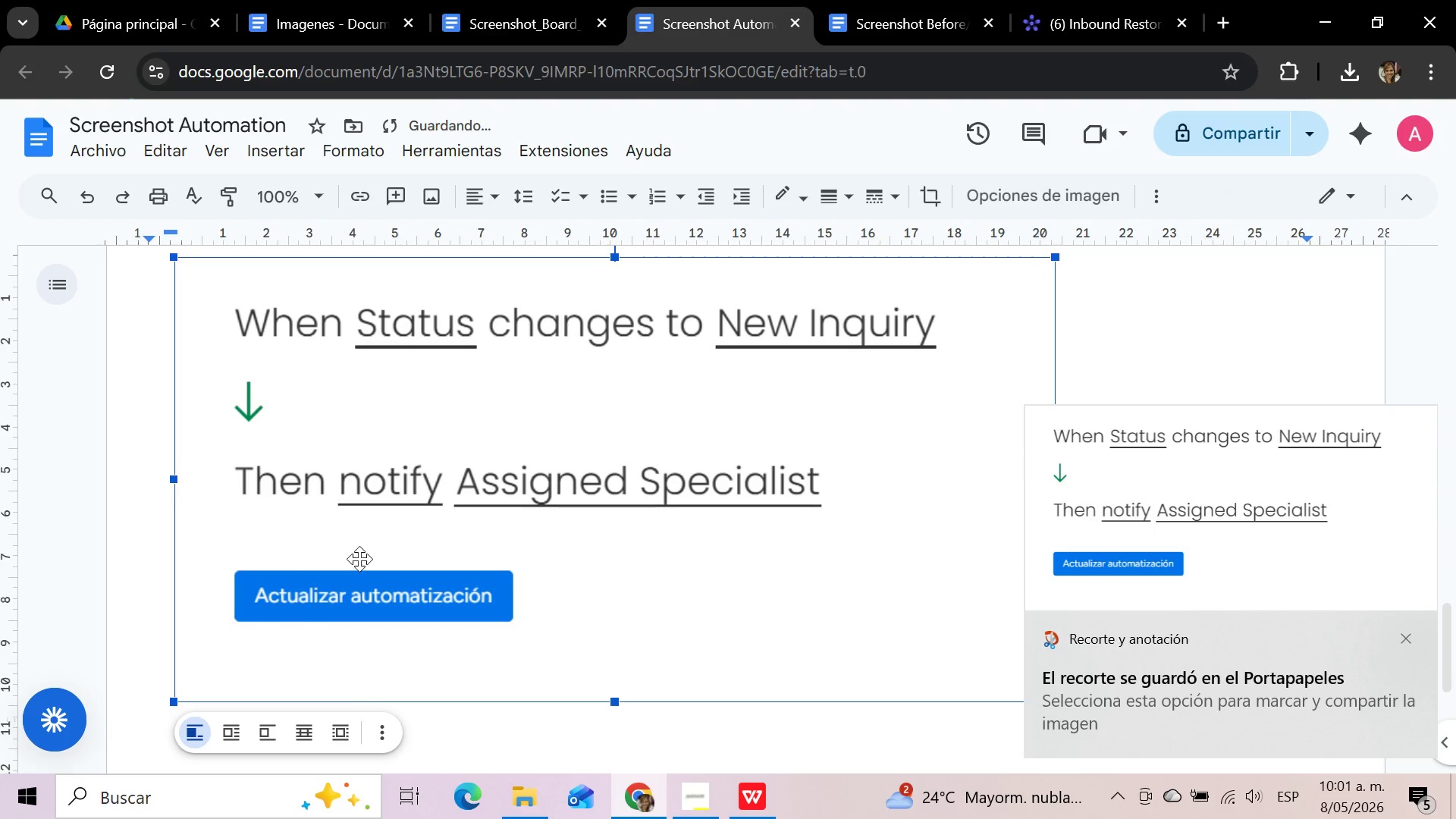 
scroll: coordinate [479, 493], scroll_direction: up, amount: 3.0
 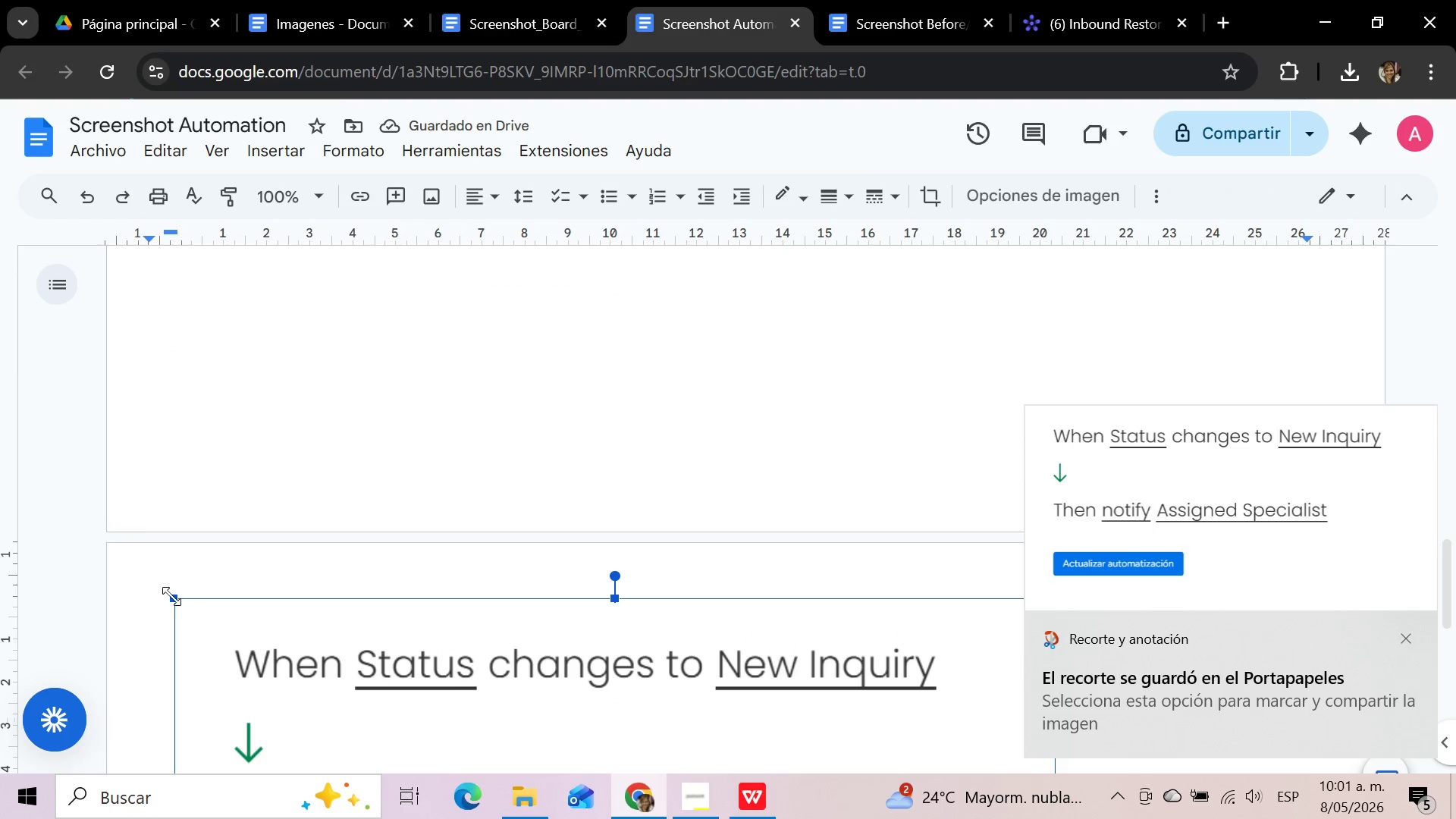 
left_click_drag(start_coordinate=[171, 596], to_coordinate=[563, 748])
 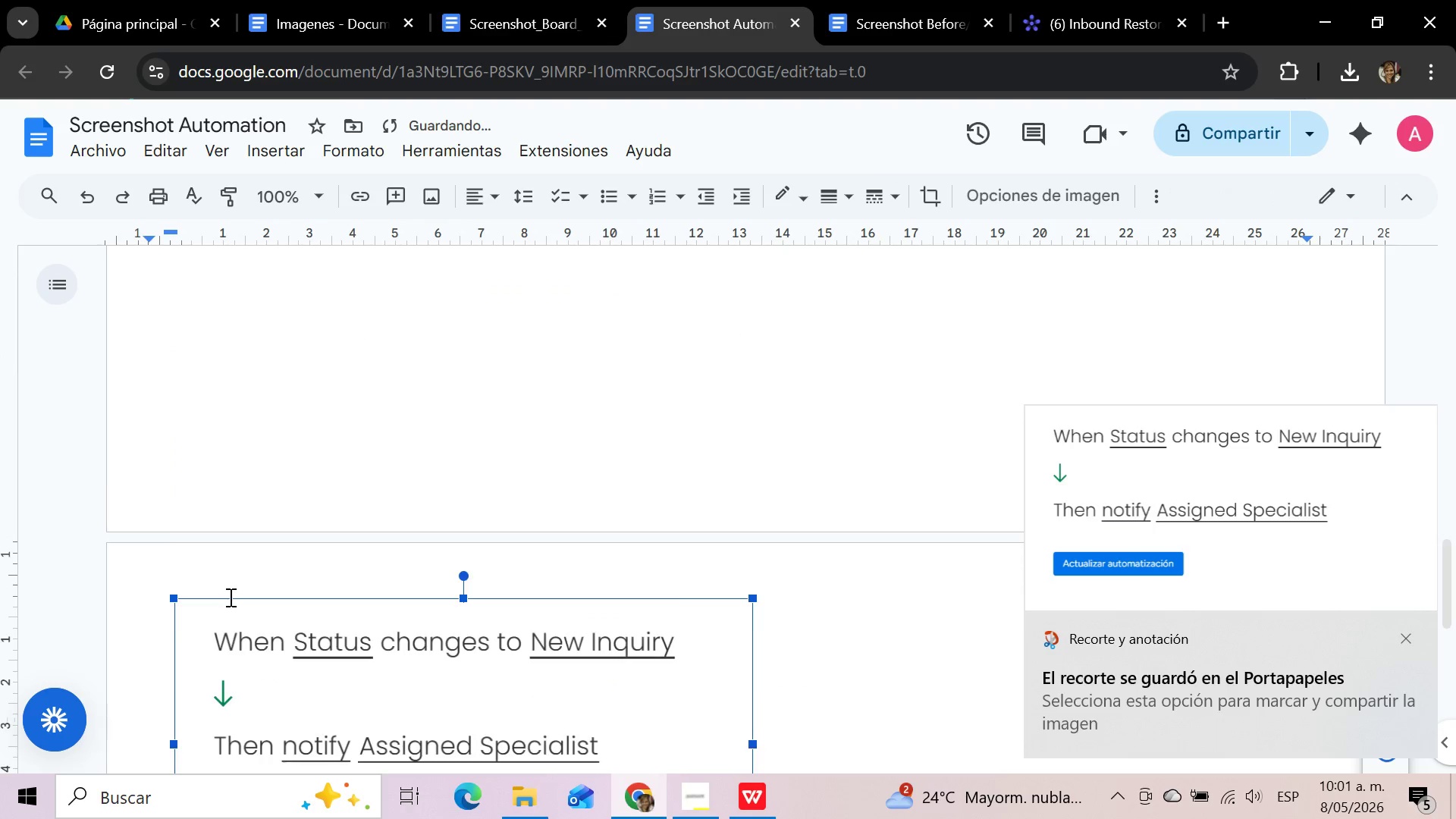 
scroll: coordinate [229, 597], scroll_direction: down, amount: 2.0
 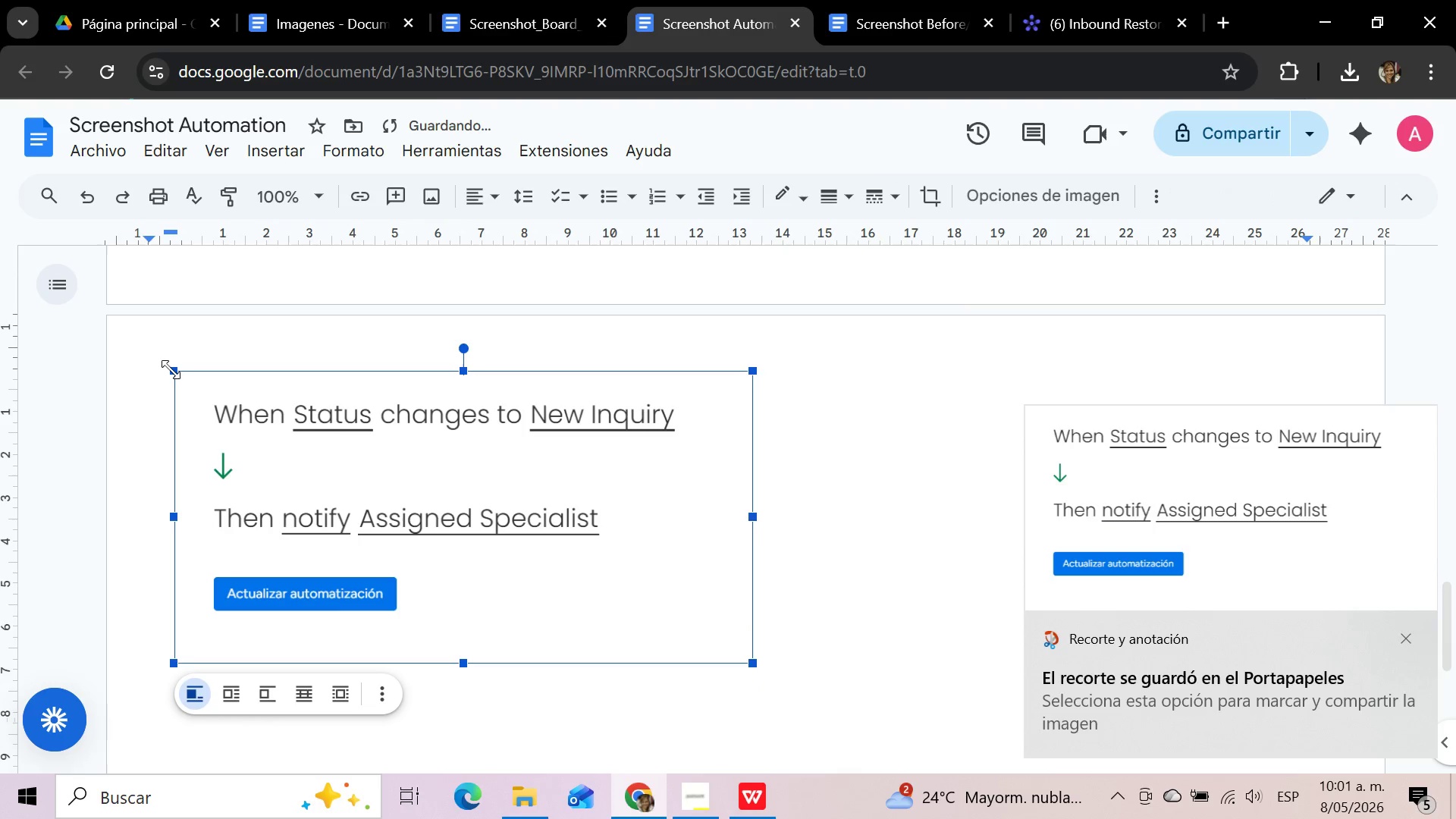 
left_click_drag(start_coordinate=[171, 369], to_coordinate=[353, 489])
 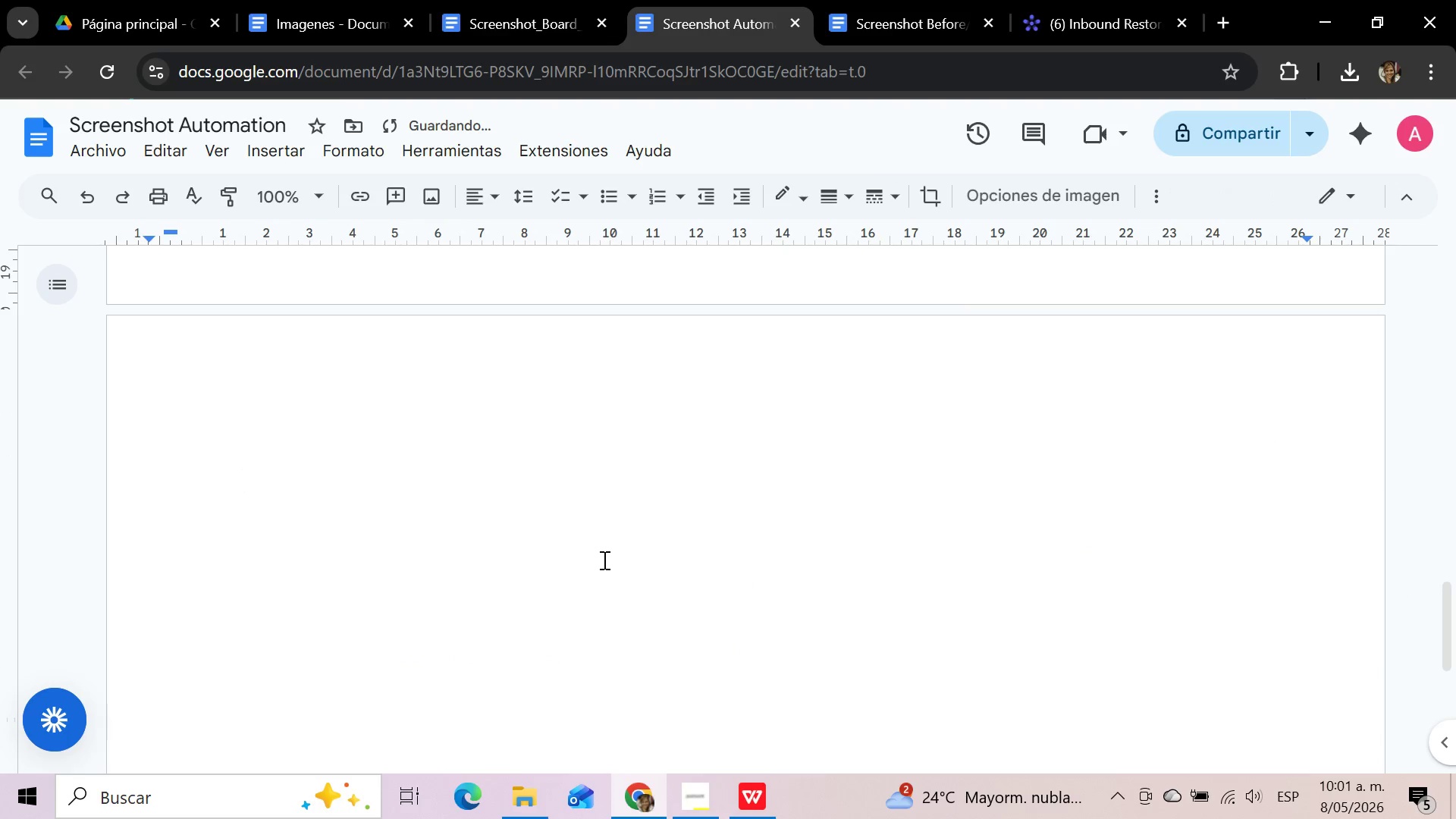 
scroll: coordinate [603, 560], scroll_direction: up, amount: 5.0
 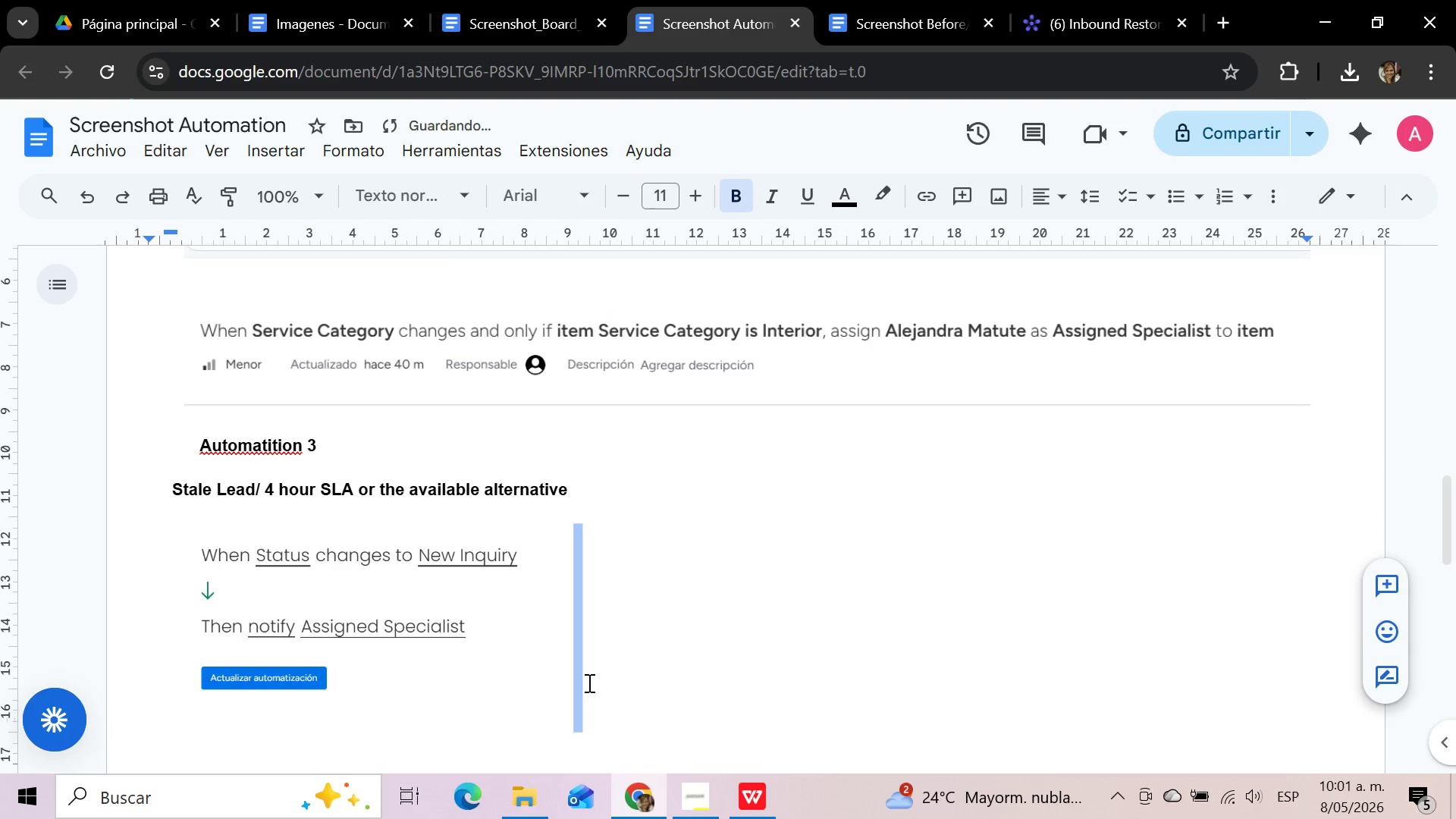 
left_click([613, 701])
 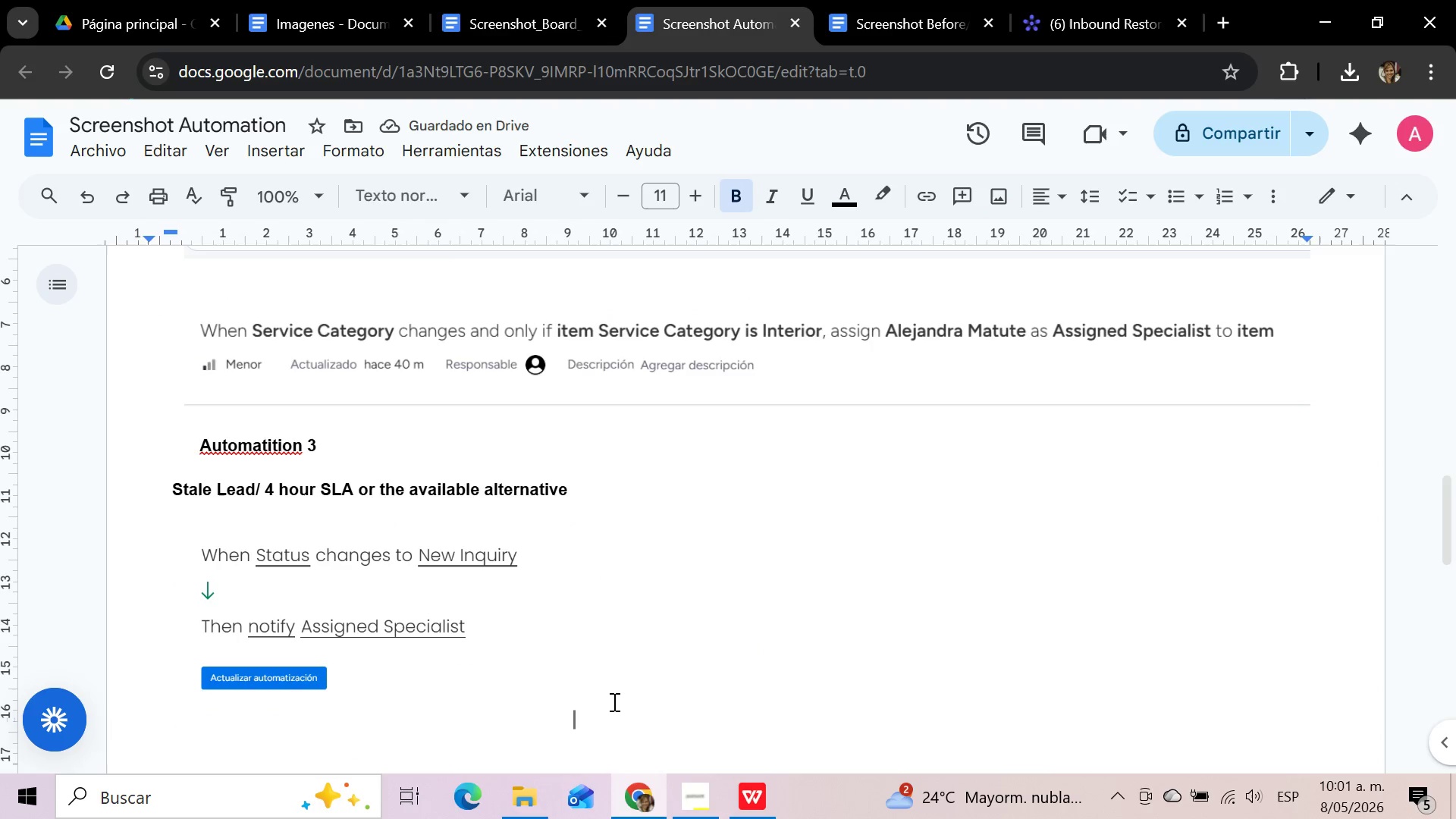 
key(Space)
 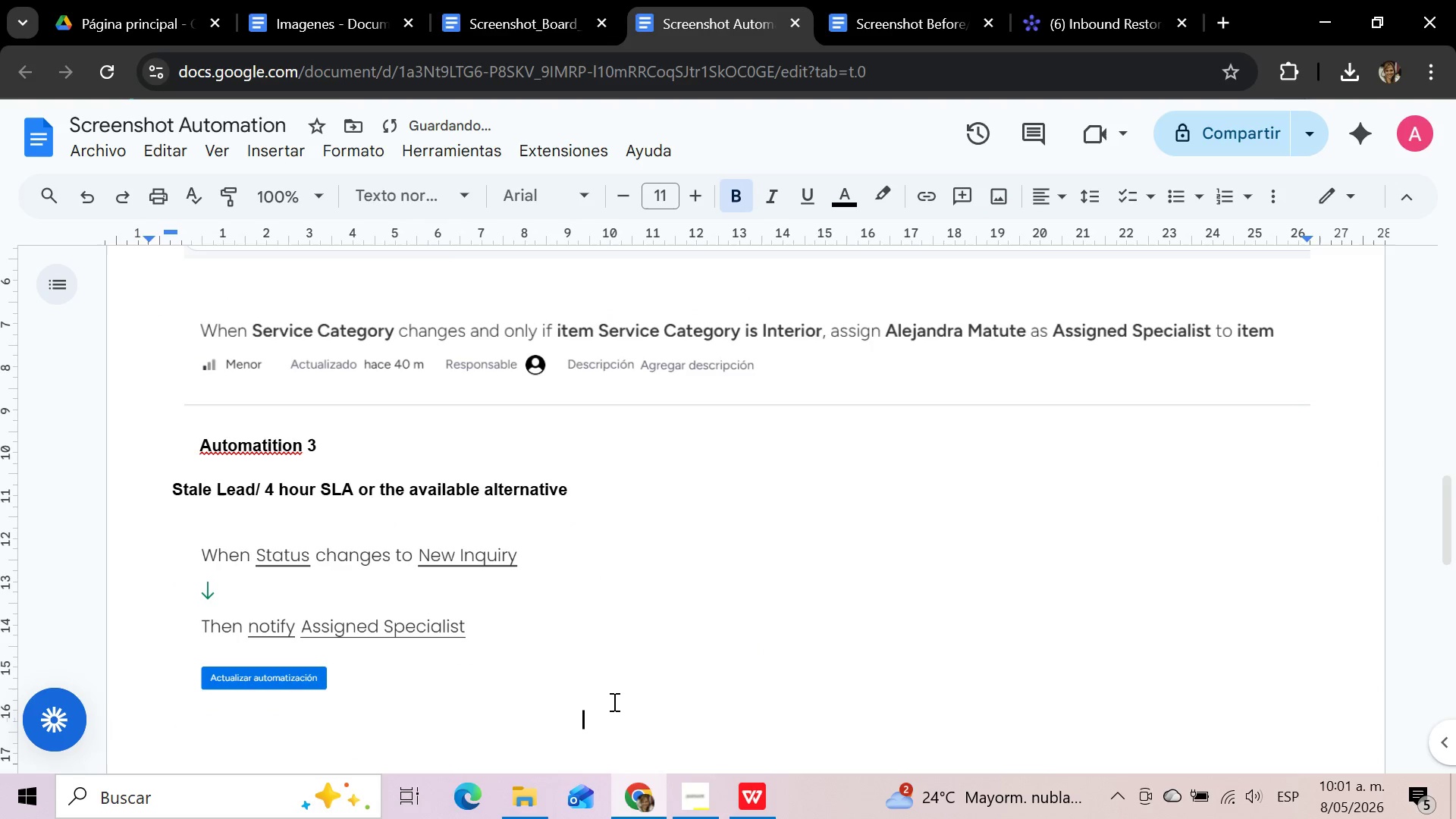 
key(Space)
 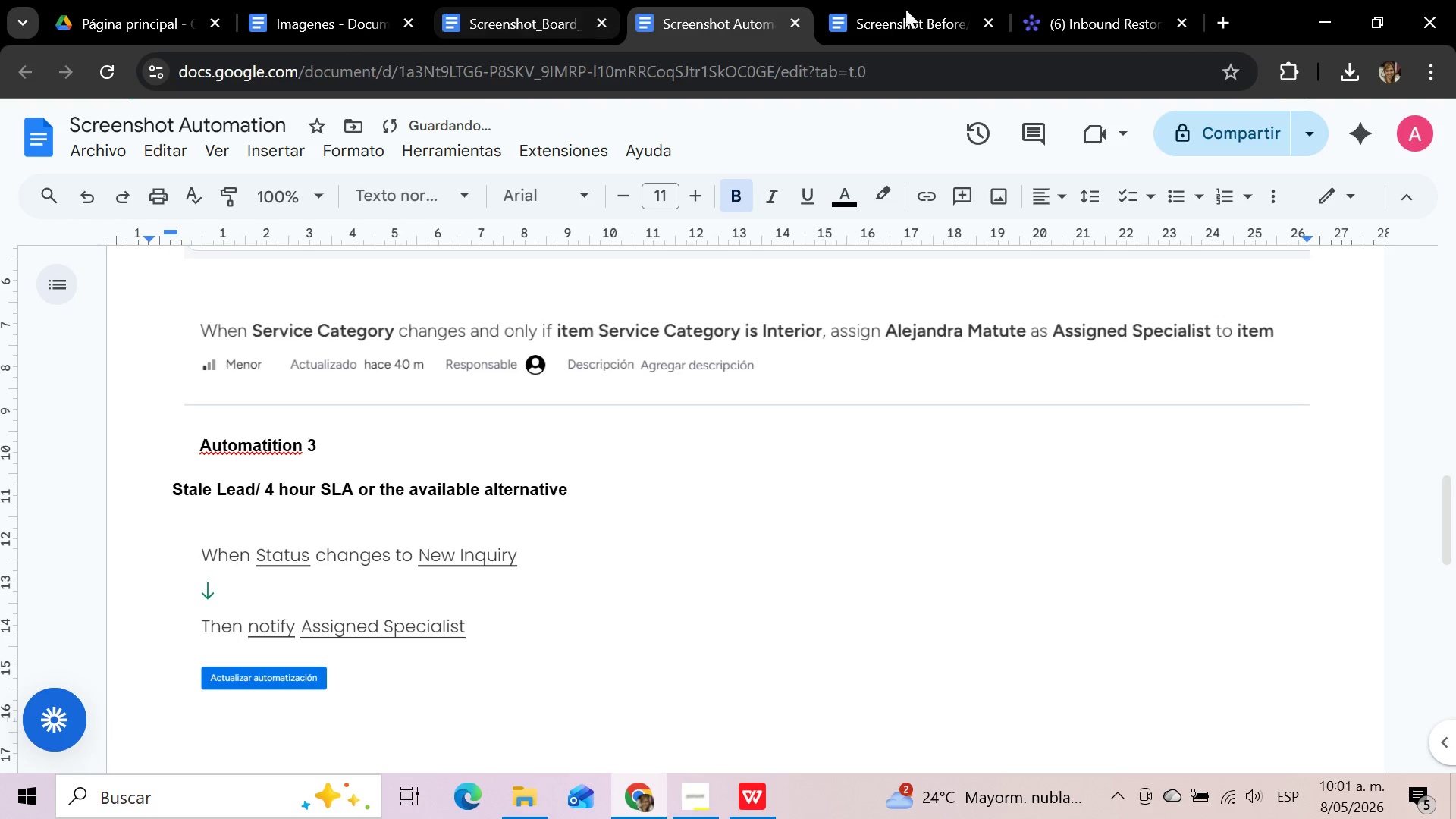 
left_click([1131, 10])
 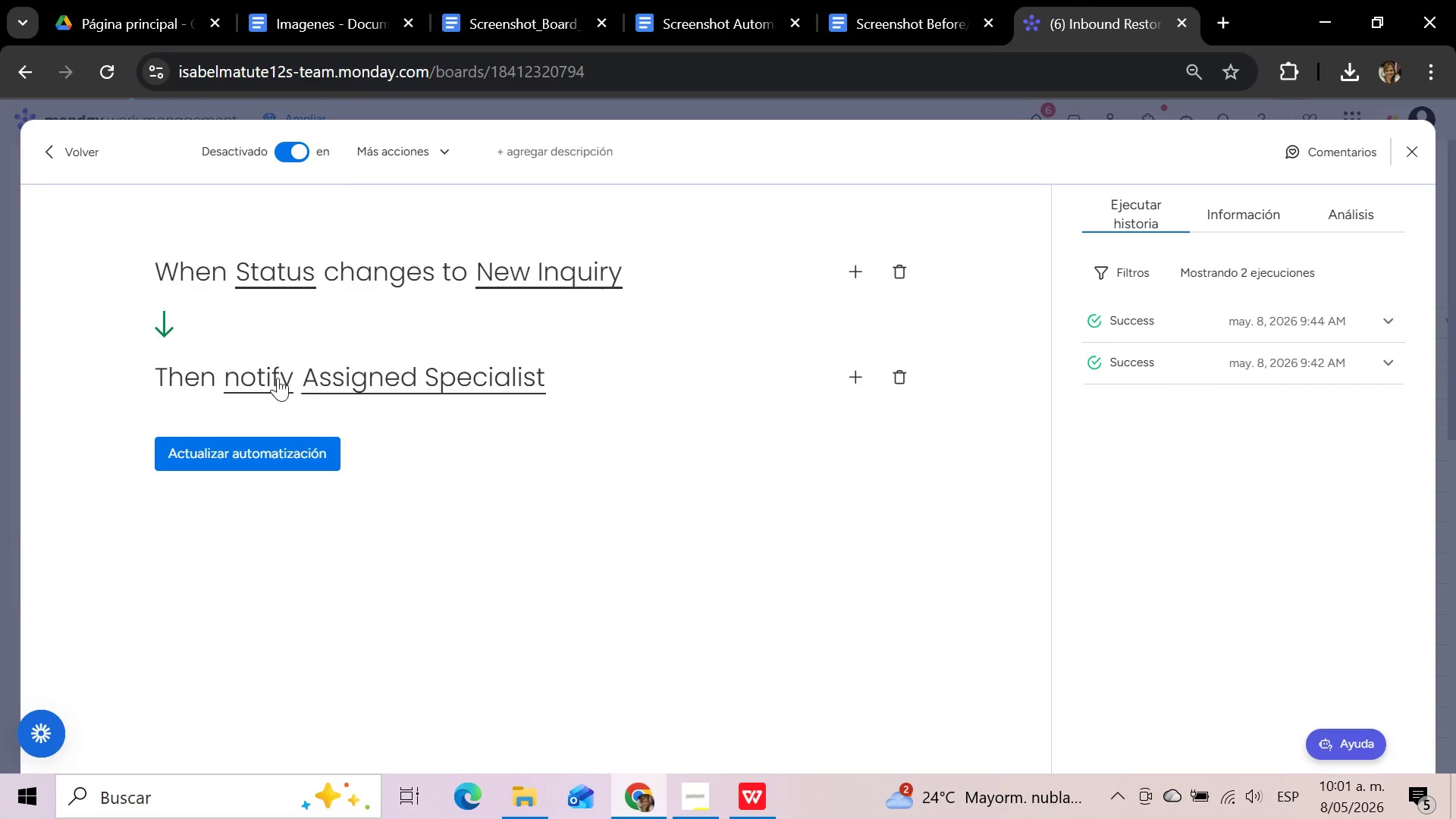 
left_click([266, 375])
 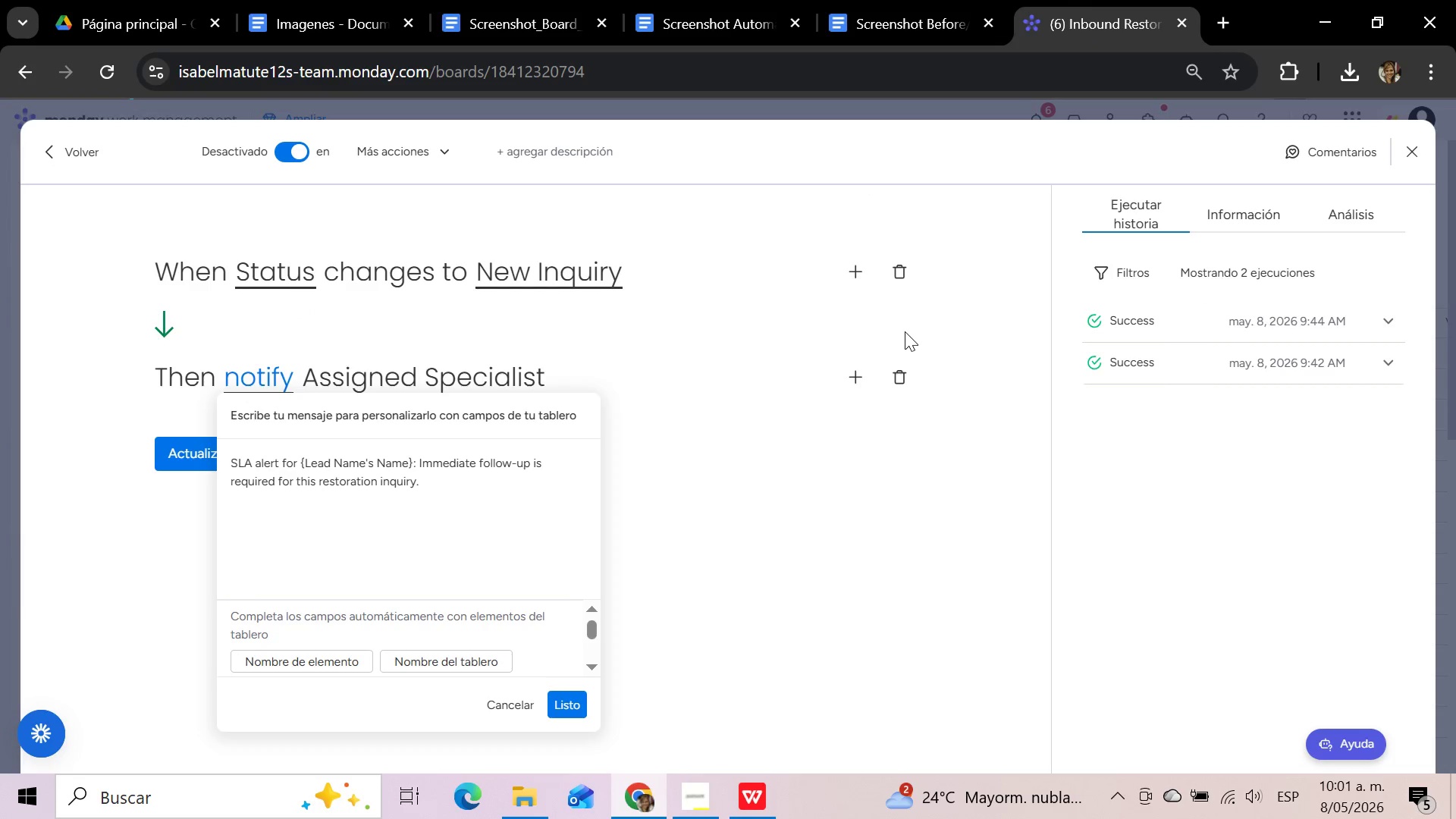 
key(Meta+Shift+S)
 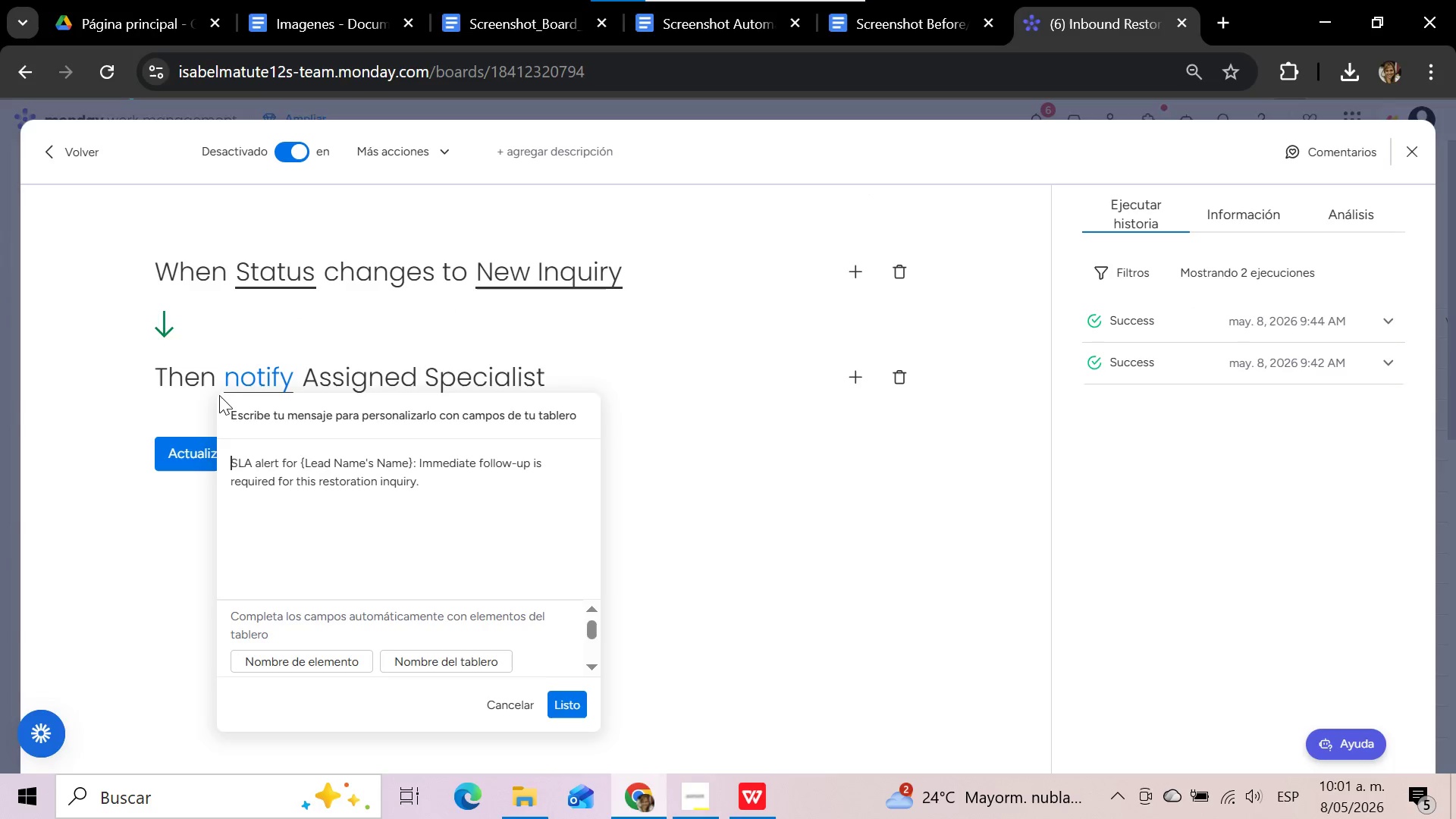 
wait(5.44)
 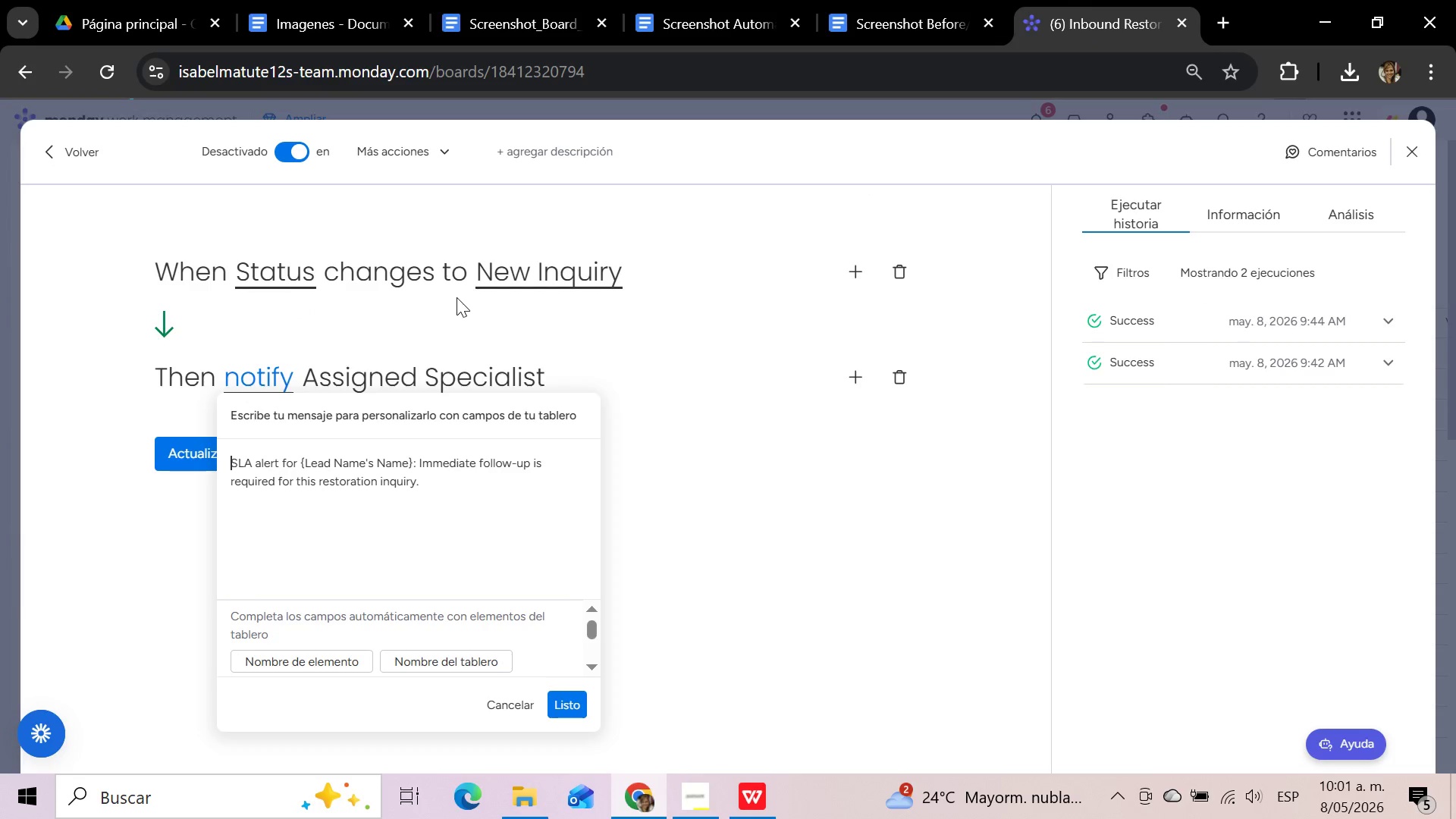 
left_click_drag(start_coordinate=[215, 395], to_coordinate=[599, 730])
 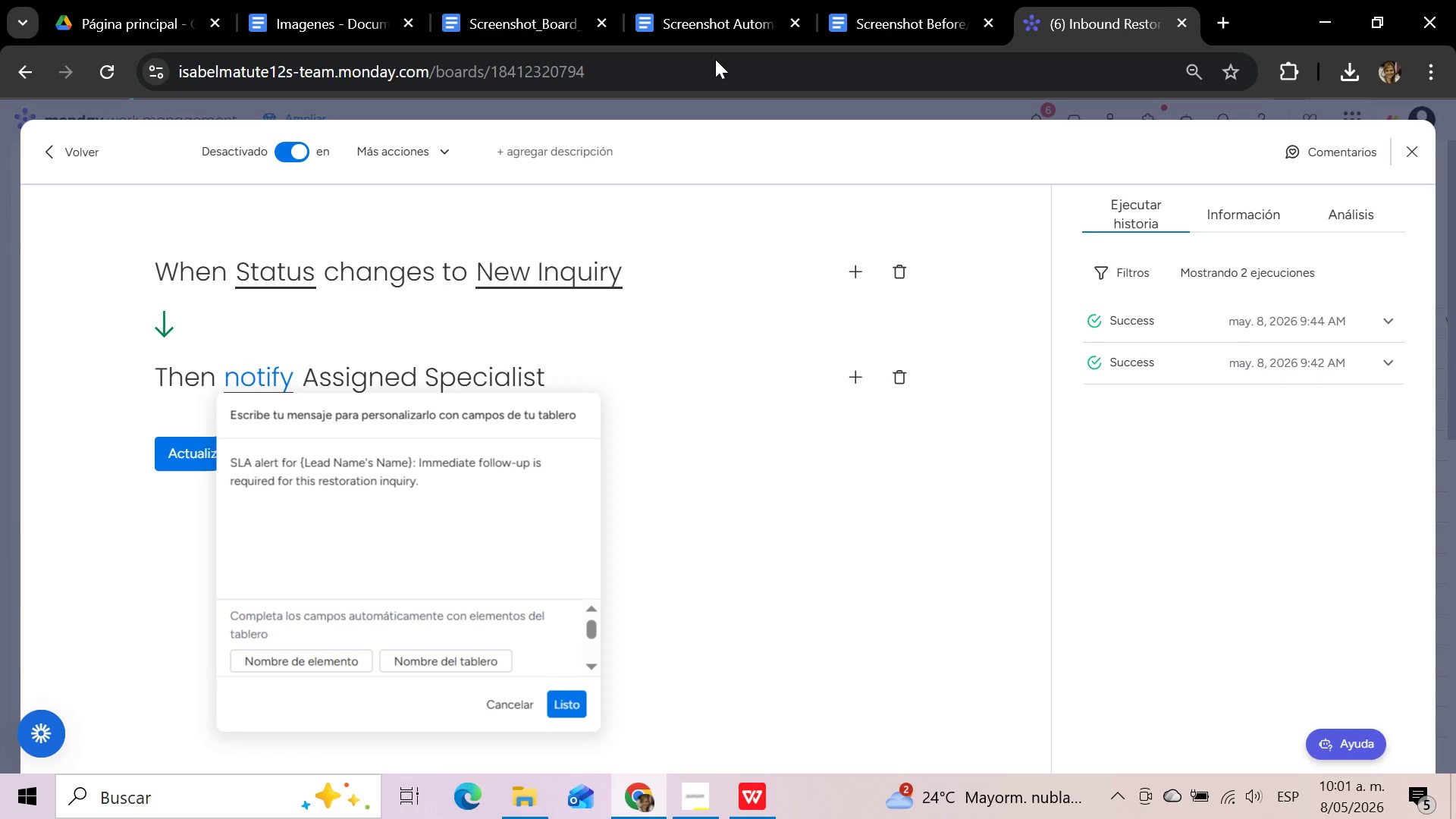 
left_click([698, 17])
 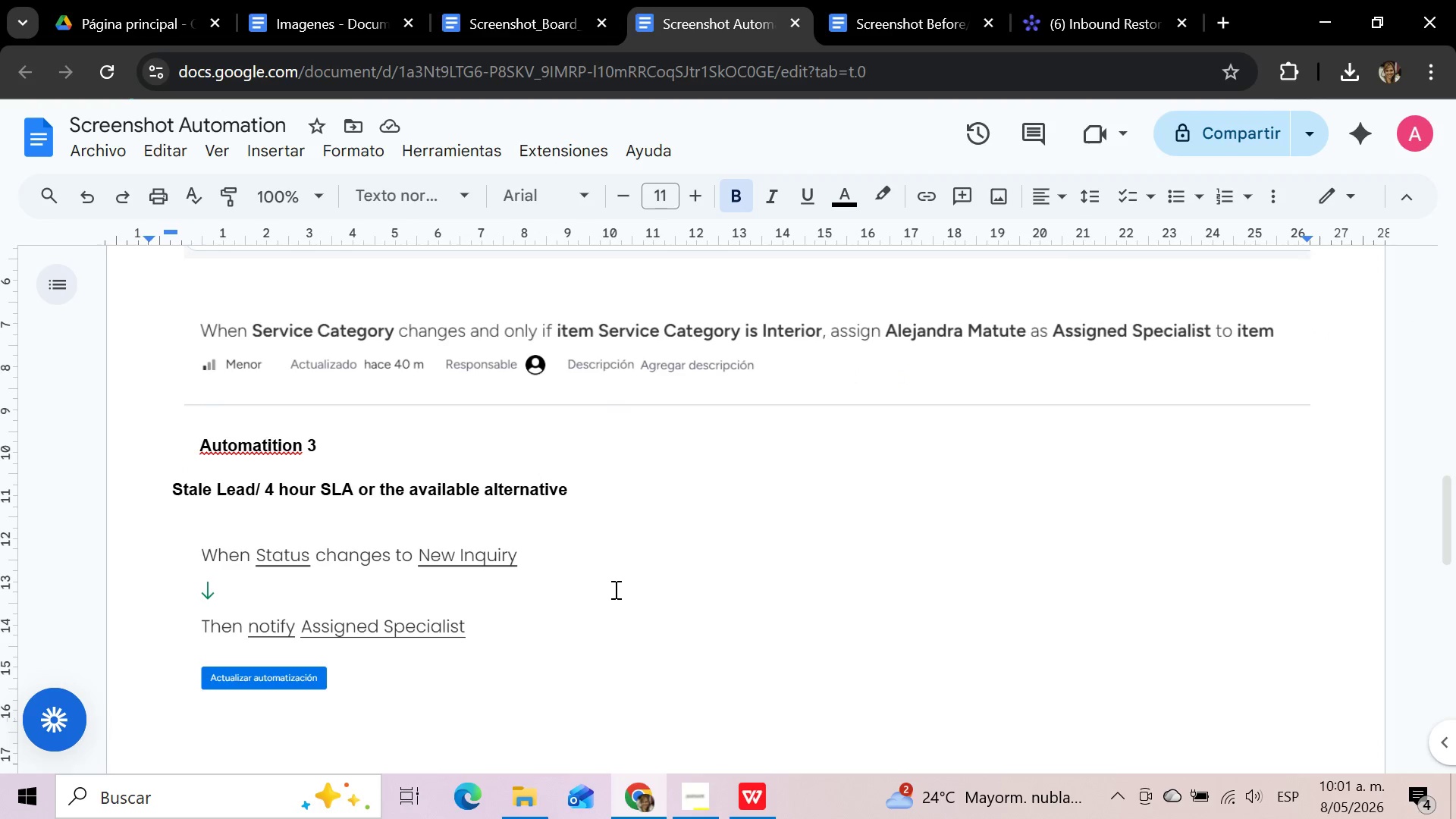 
key(Control+V)
 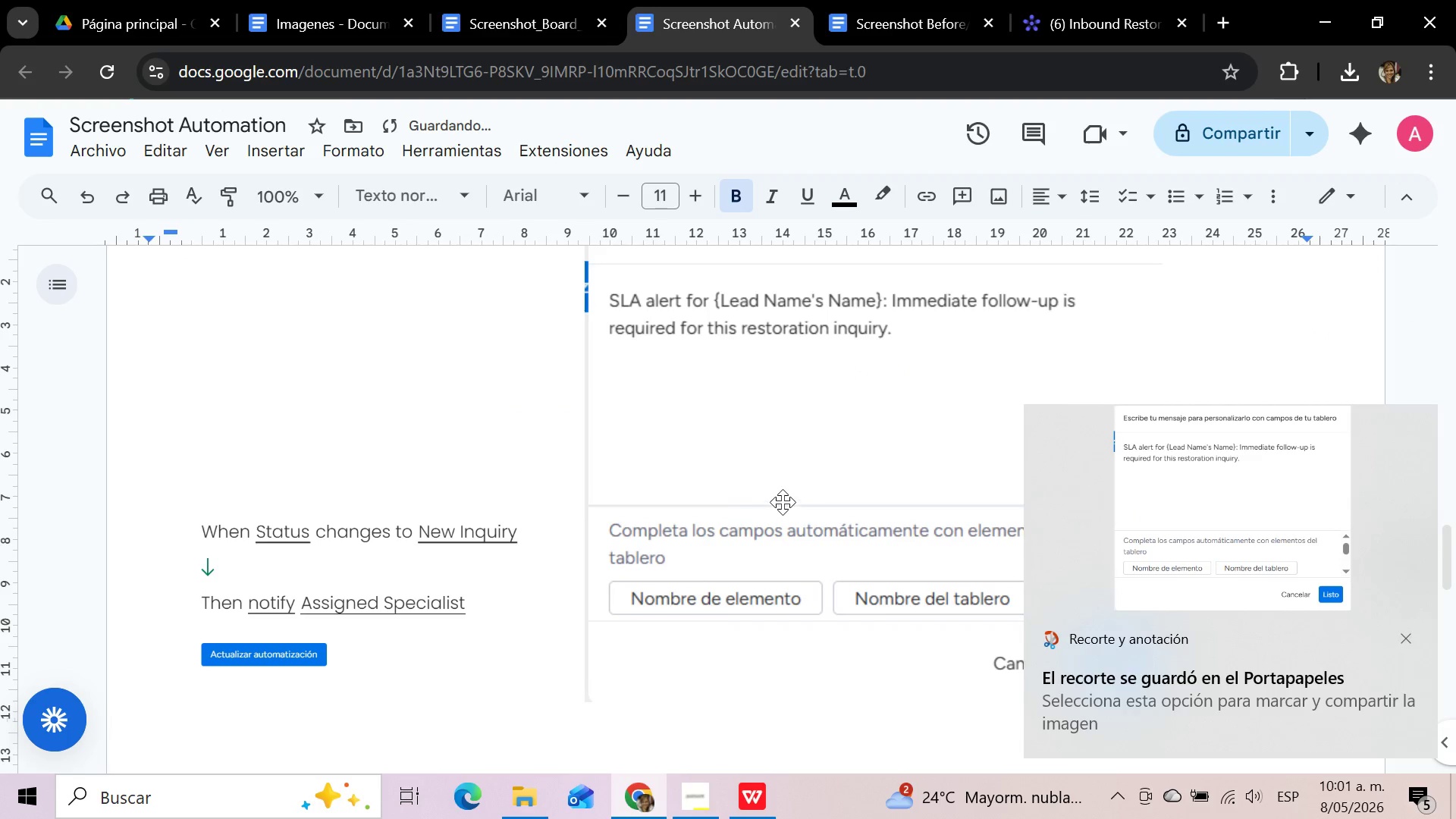 
left_click([783, 502])
 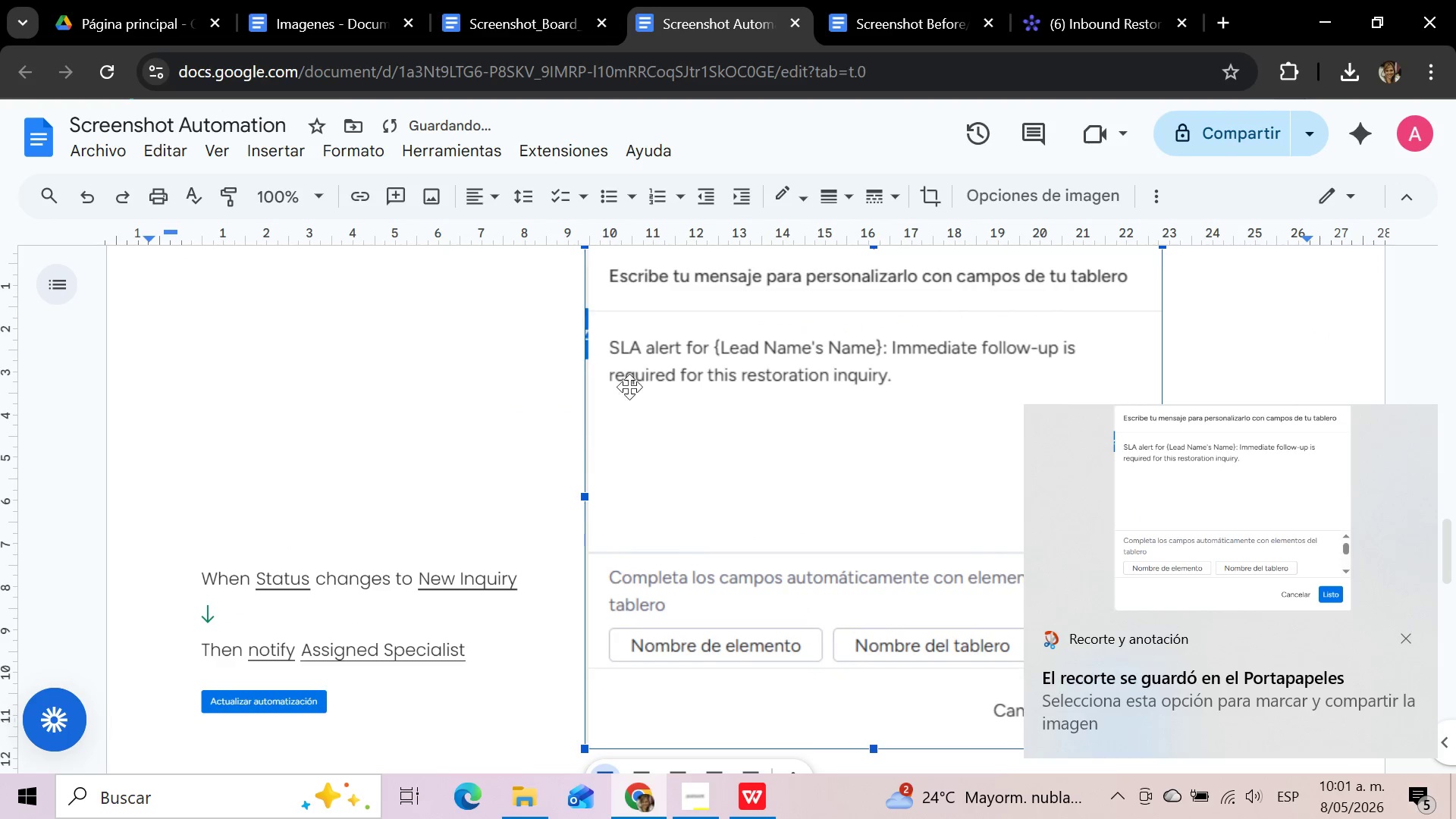 
scroll: coordinate [657, 459], scroll_direction: up, amount: 1.0
 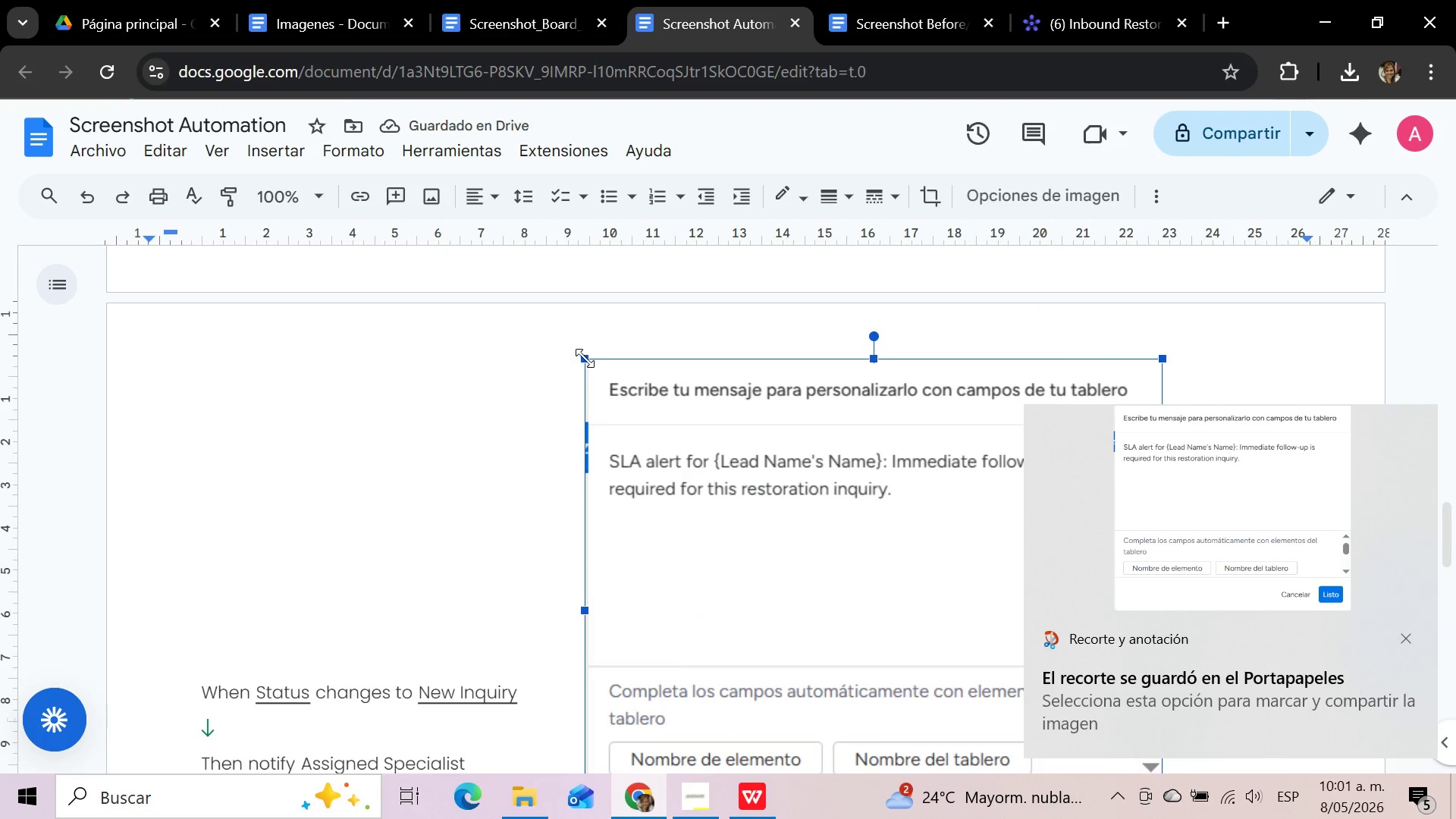 
left_click_drag(start_coordinate=[585, 358], to_coordinate=[817, 627])
 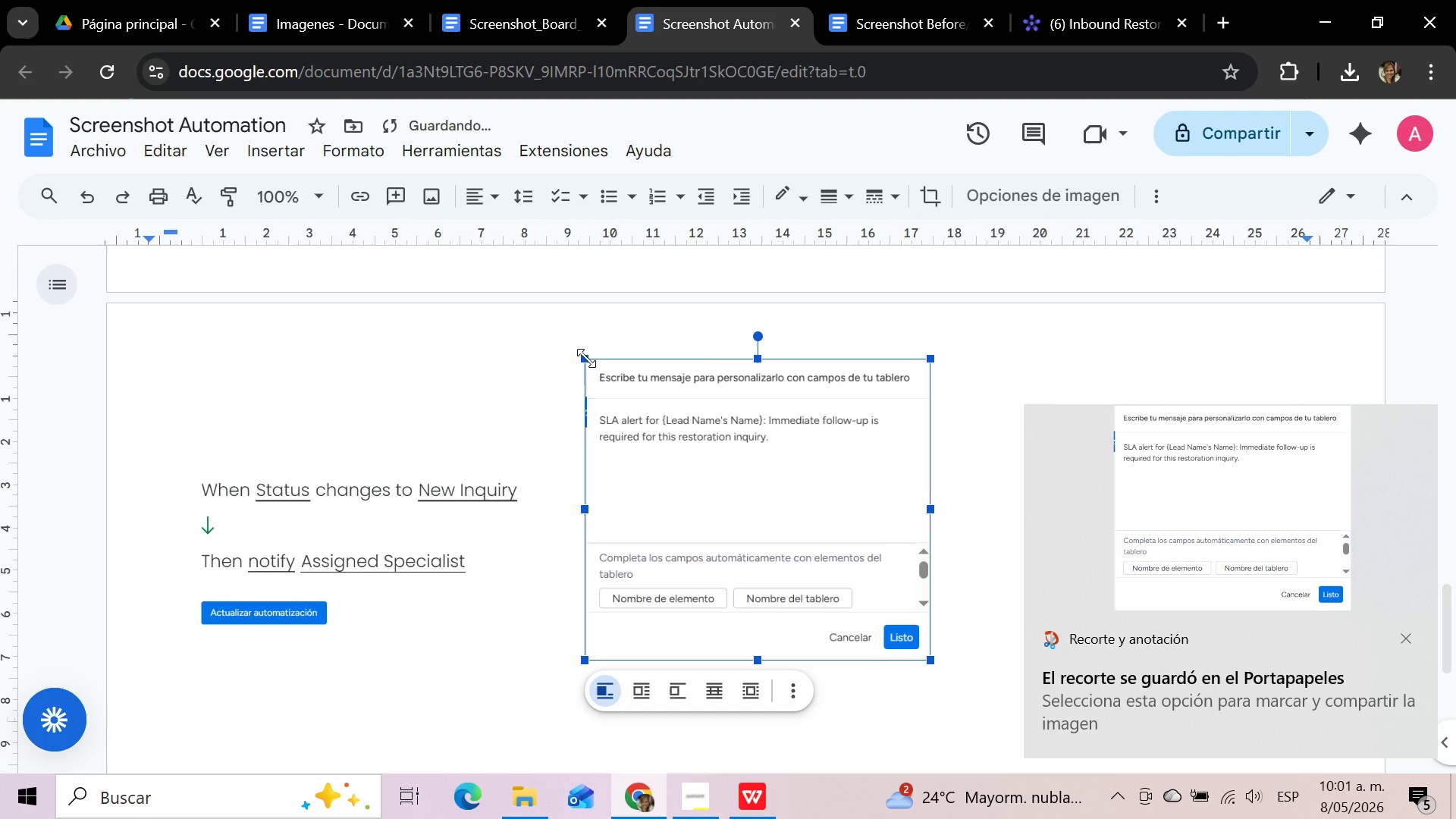 
left_click_drag(start_coordinate=[586, 358], to_coordinate=[636, 398])
 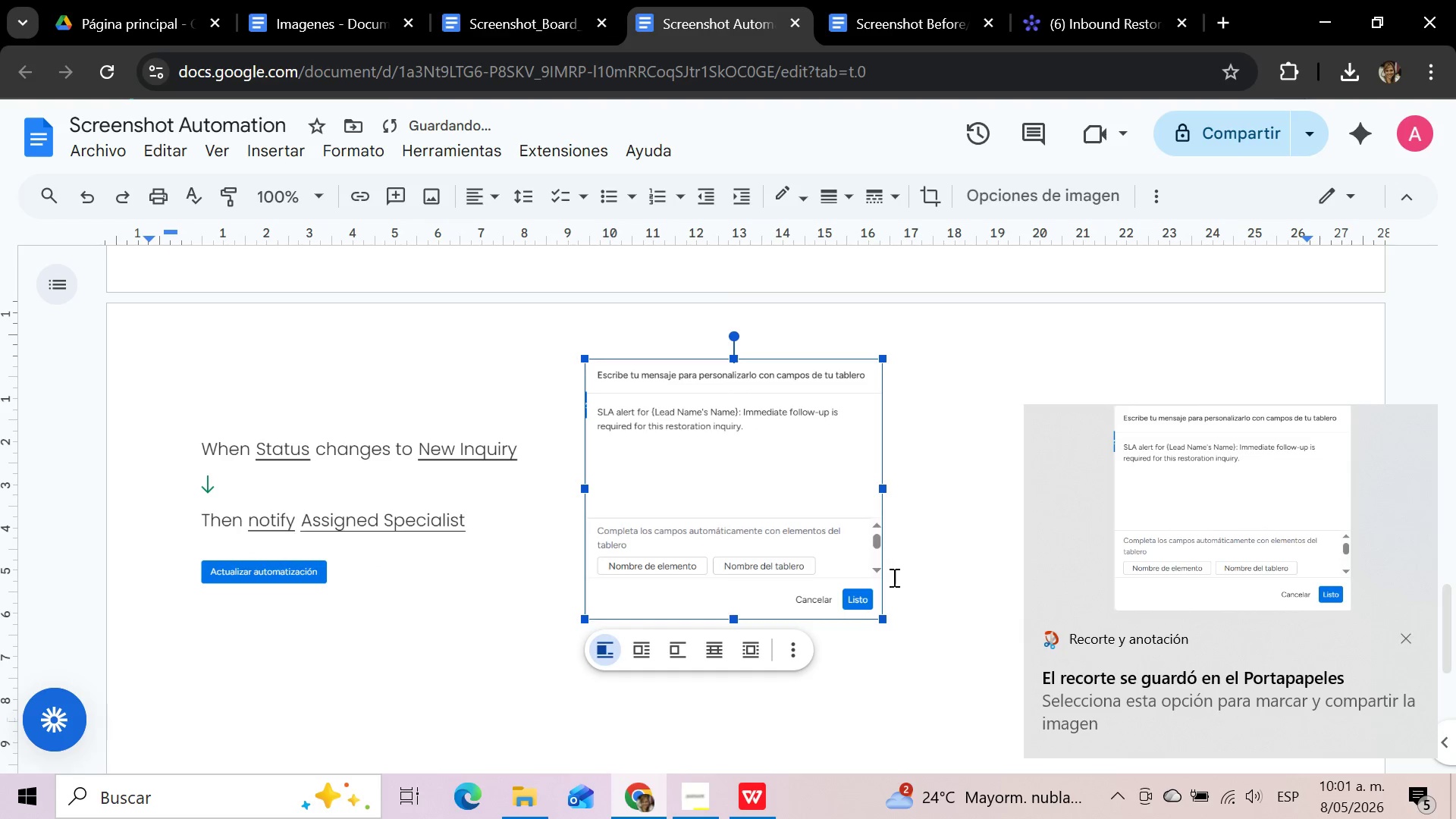 
left_click([896, 601])
 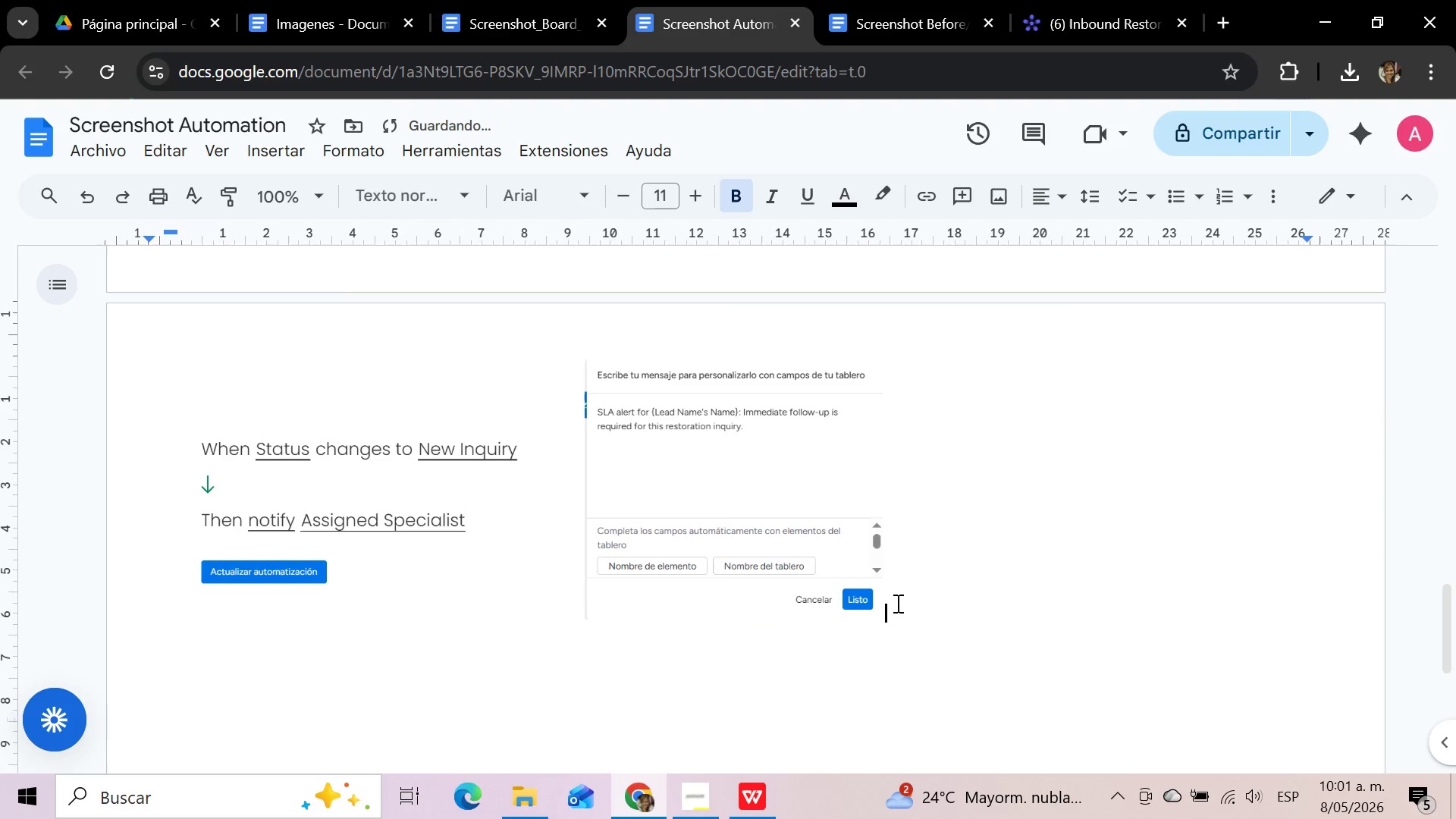 
key(Enter)
 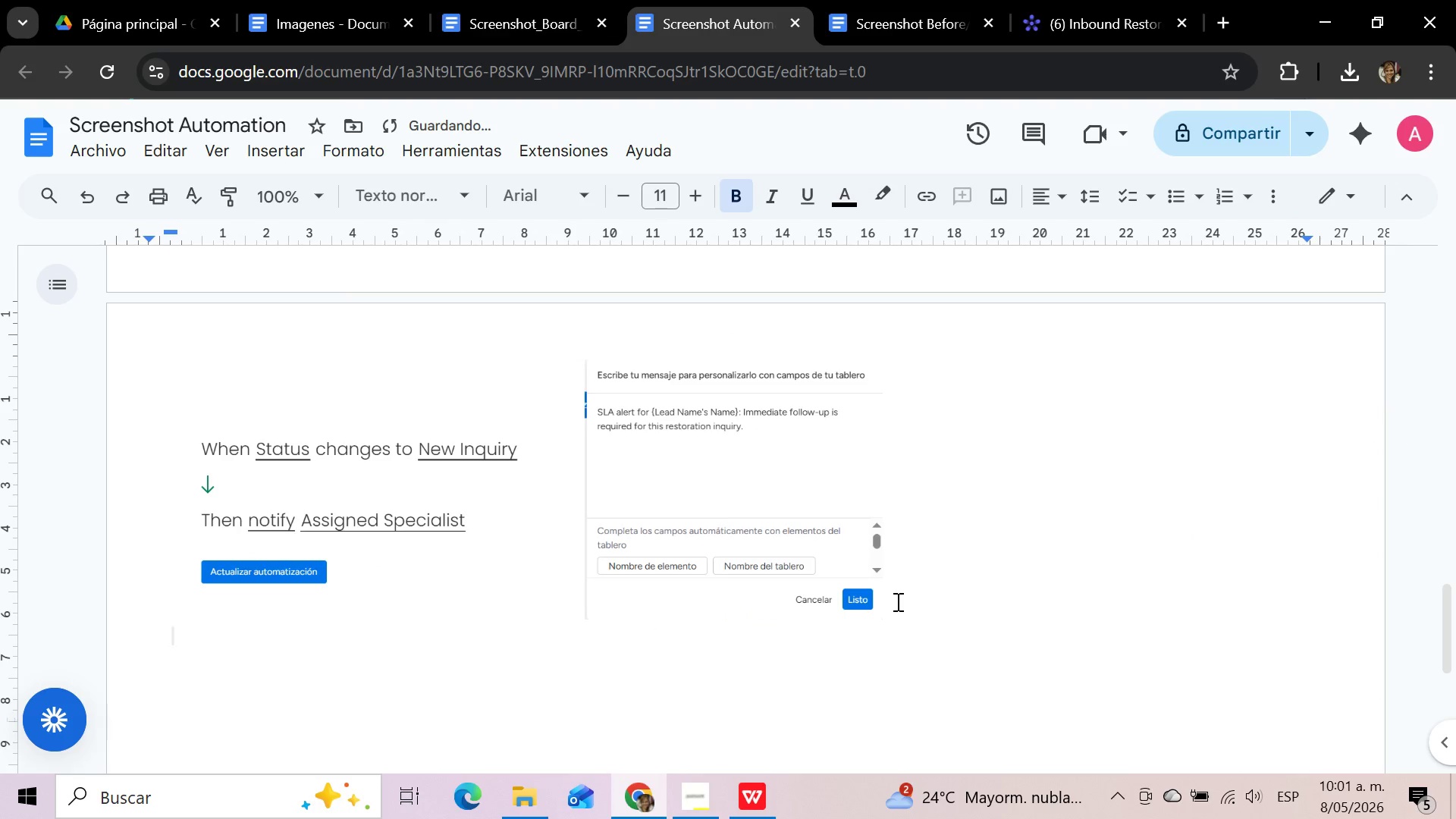 
key(Enter)
 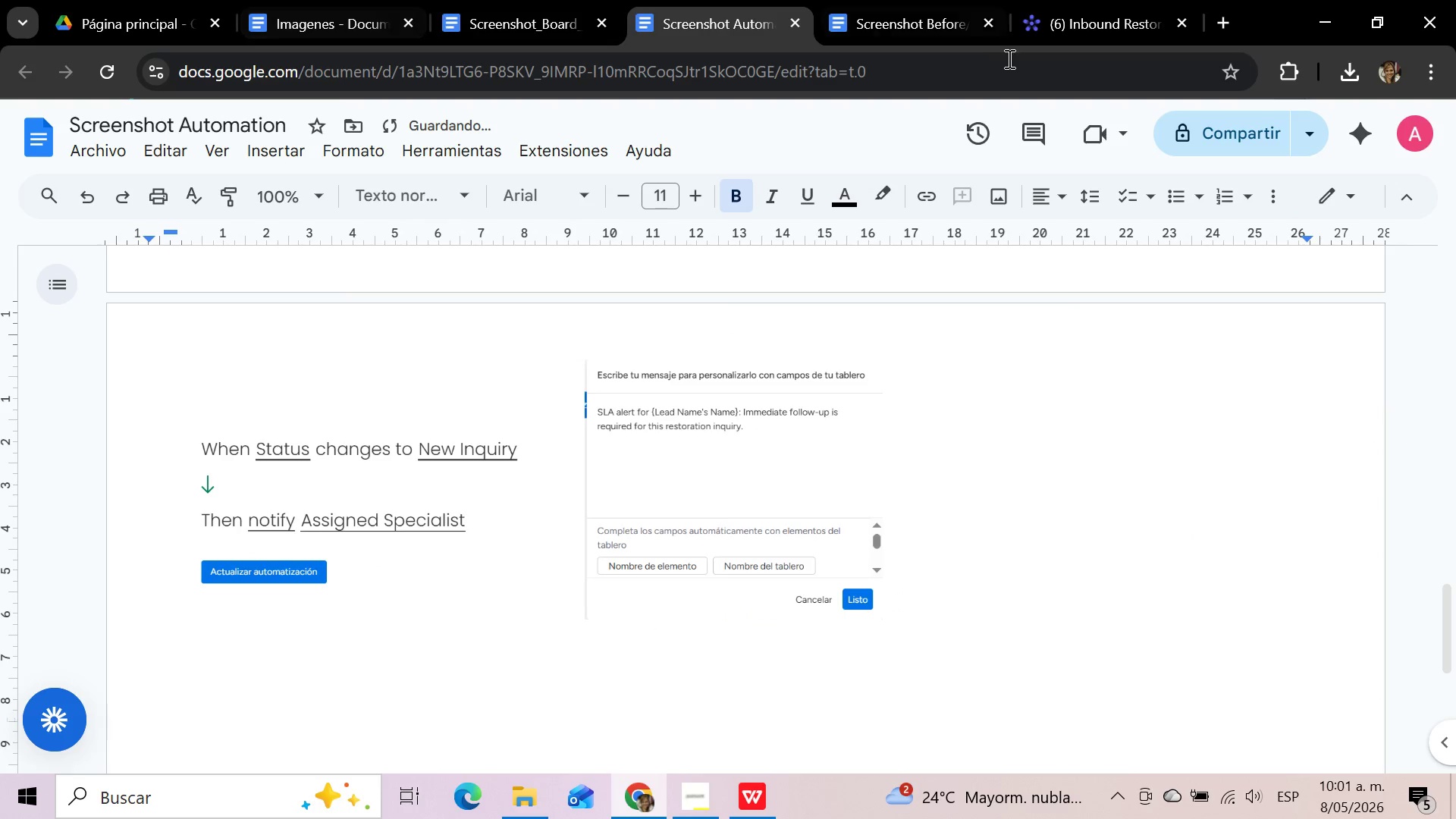 
left_click([1134, 21])
 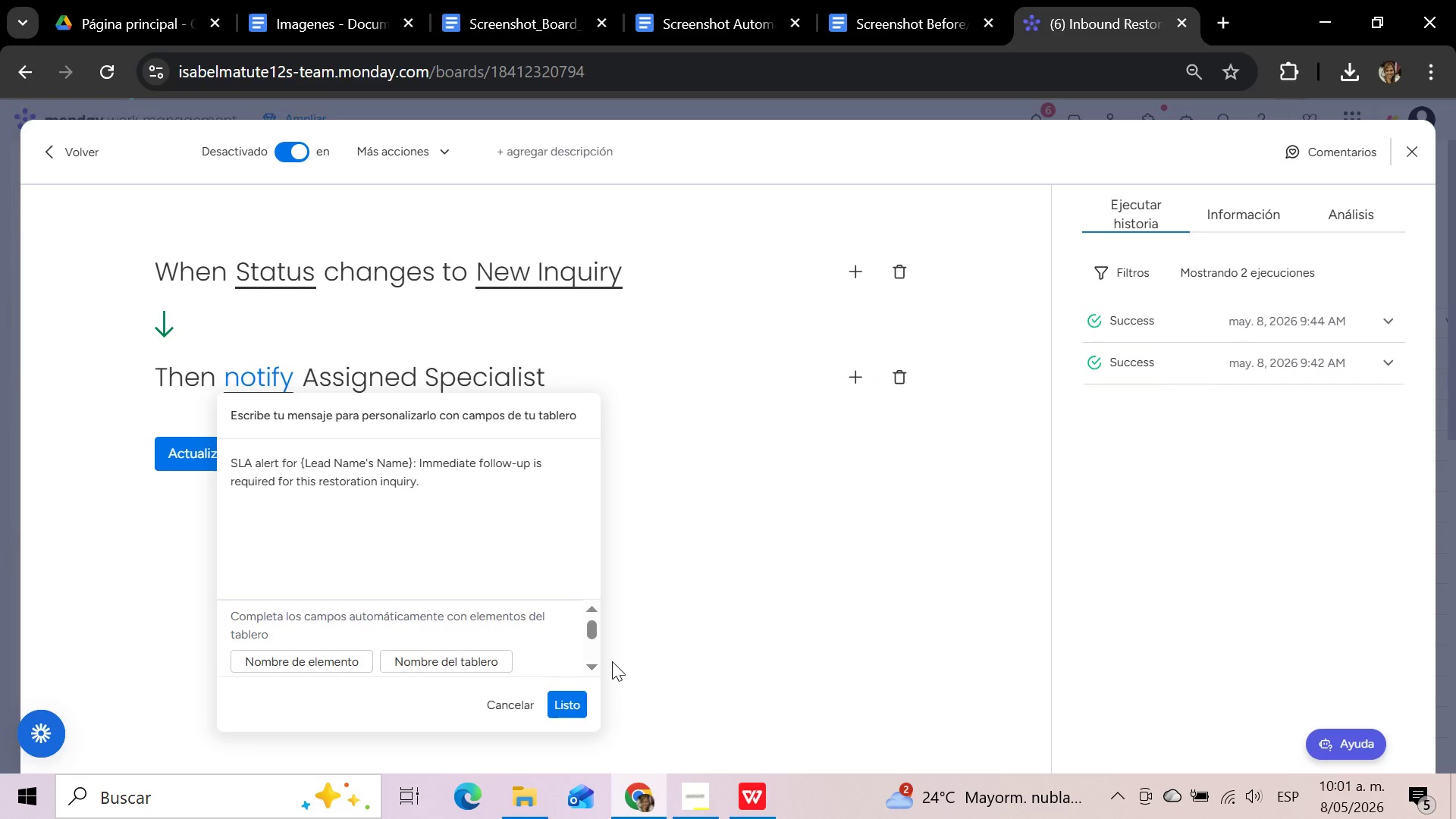 
left_click([570, 704])
 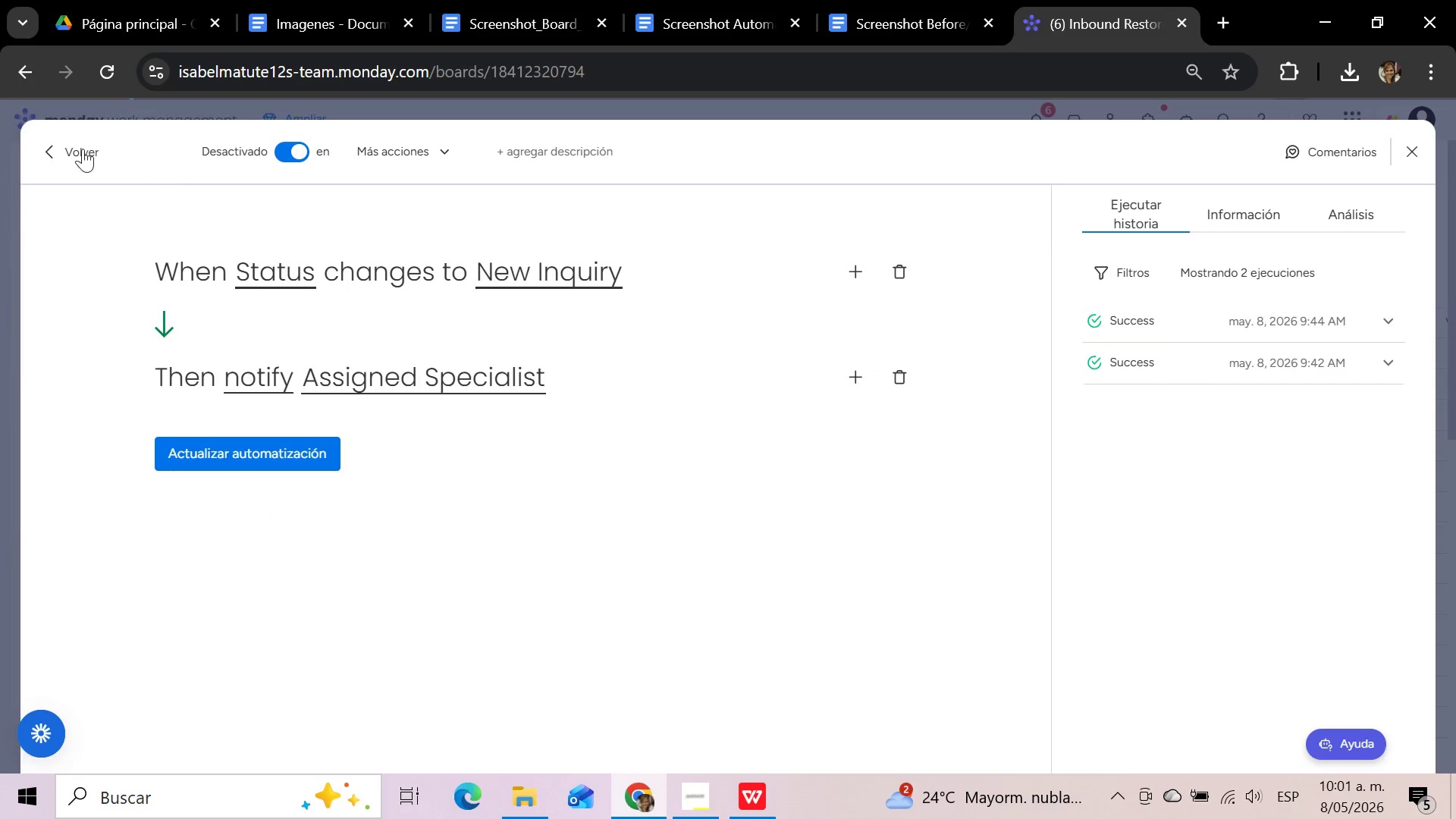 
left_click([68, 149])
 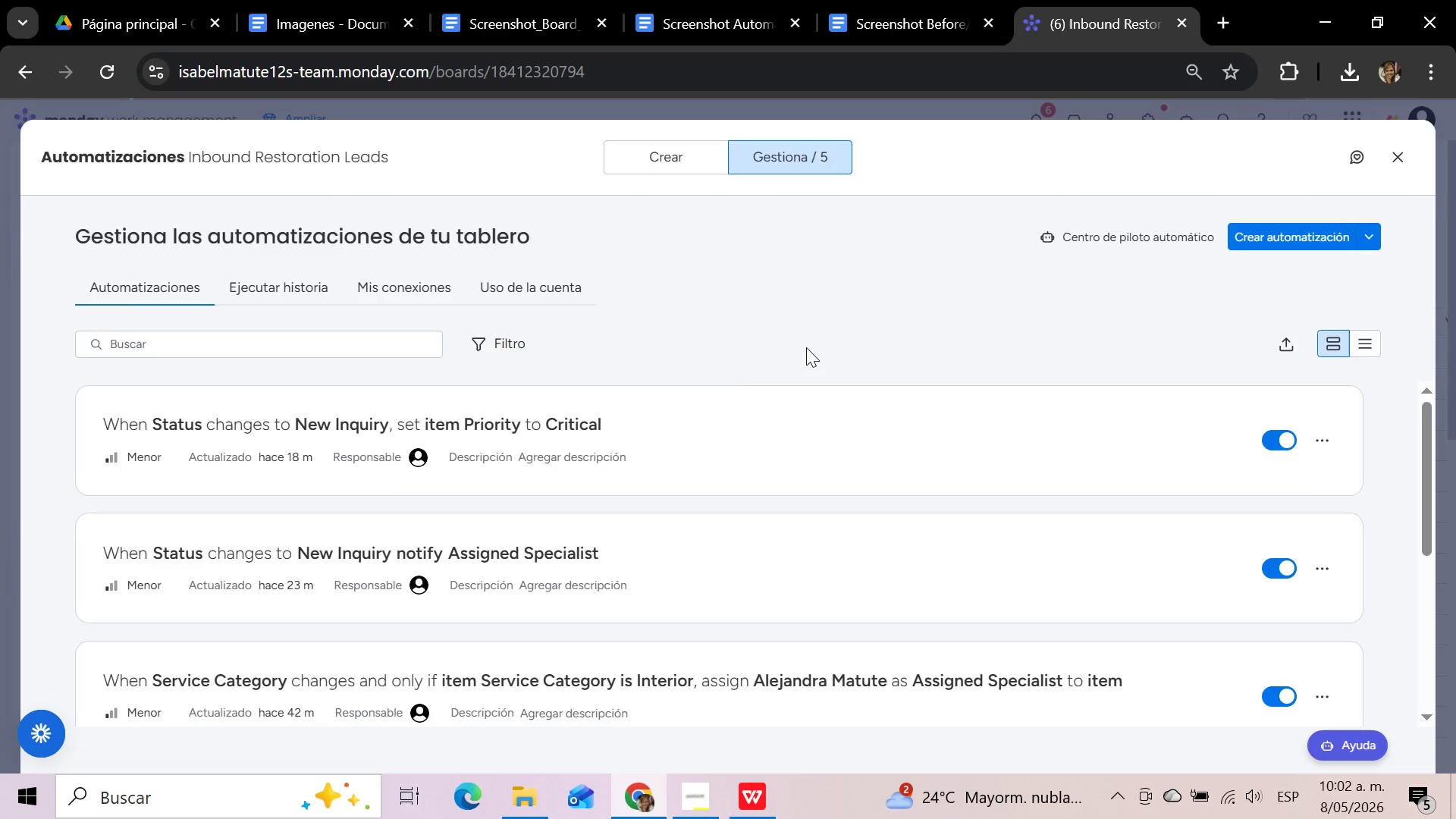 
left_click([488, 422])
 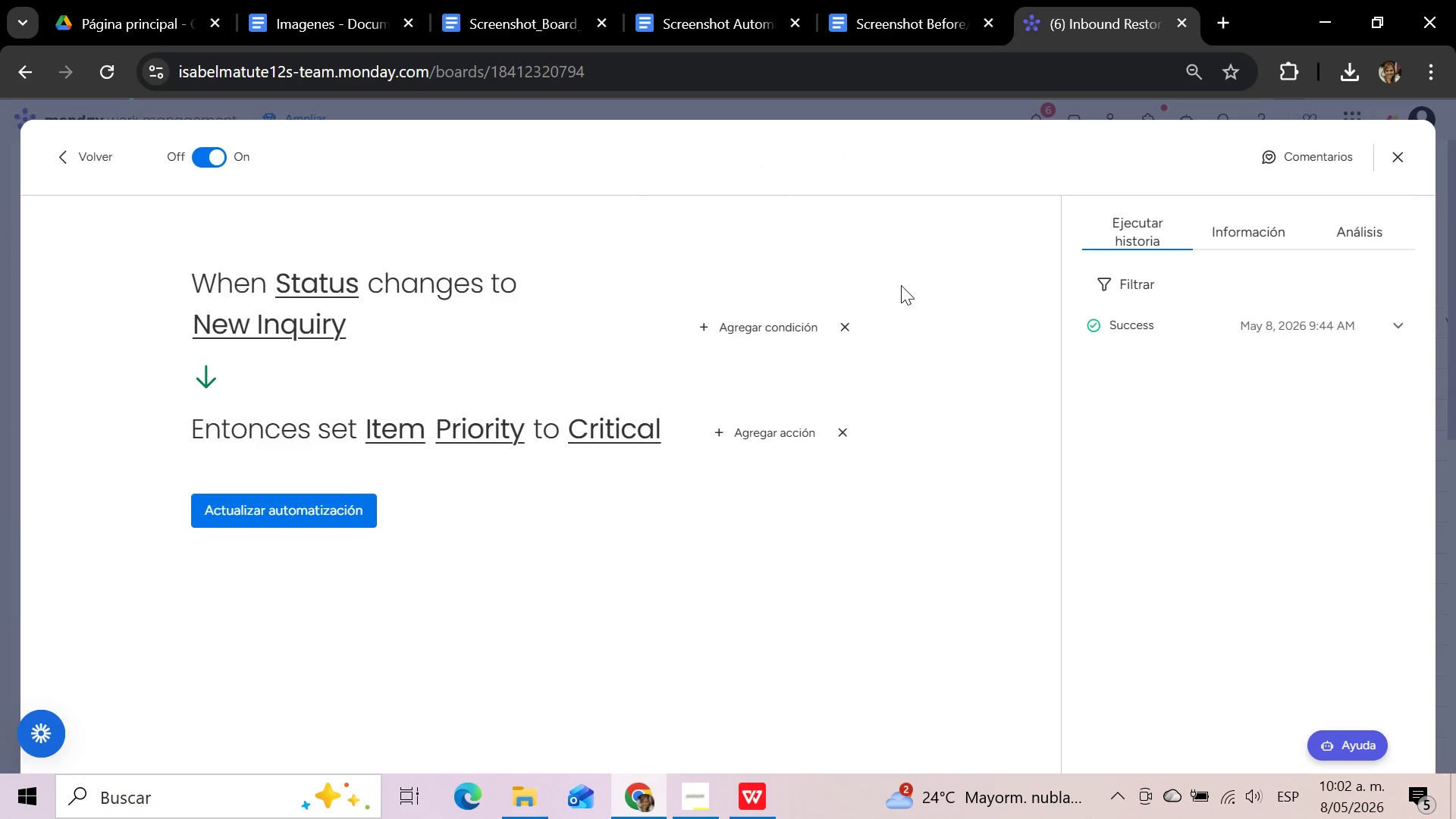 
wait(5.86)
 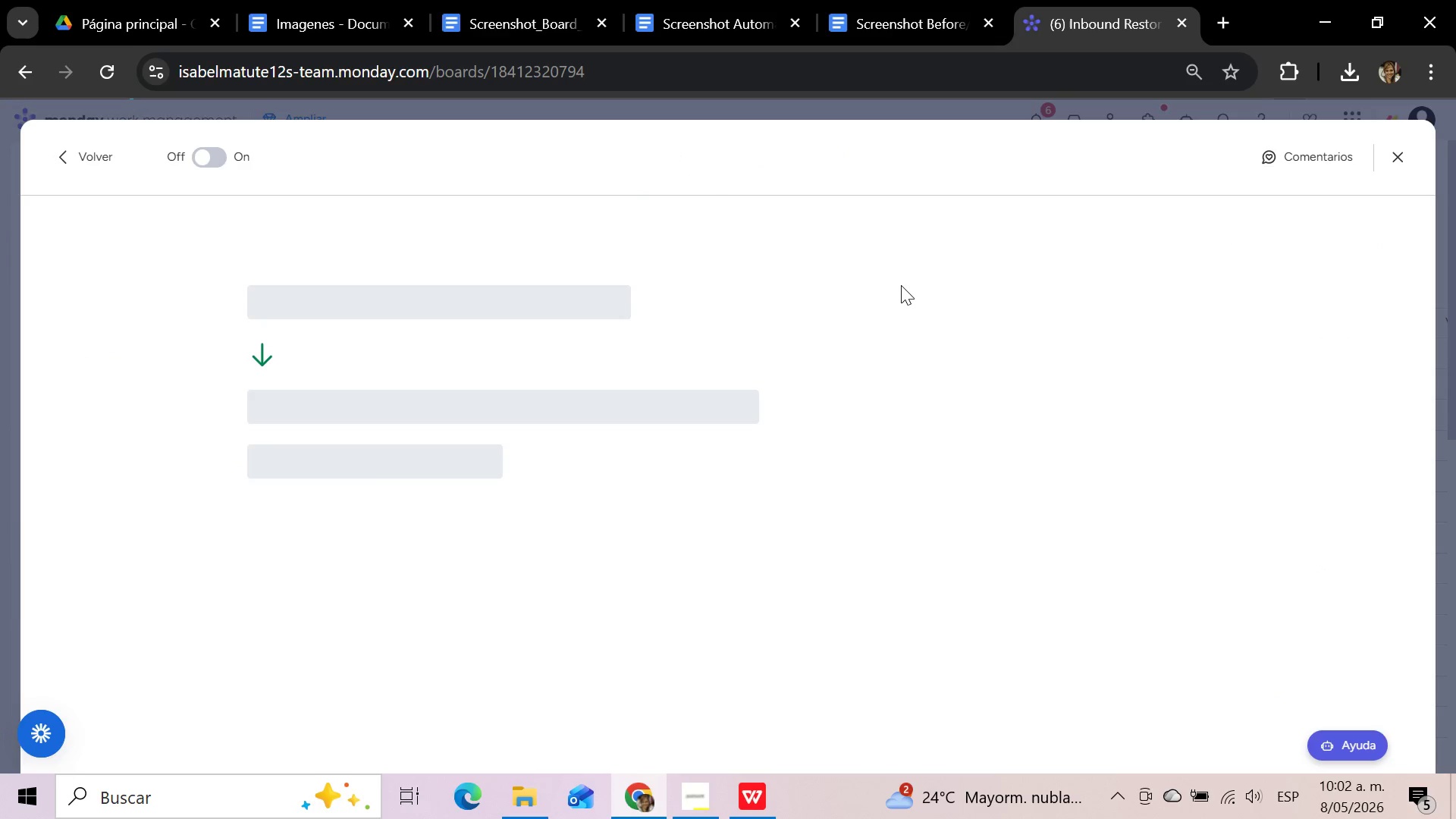 
hold_key(key=MetaLeft, duration=1.61)
 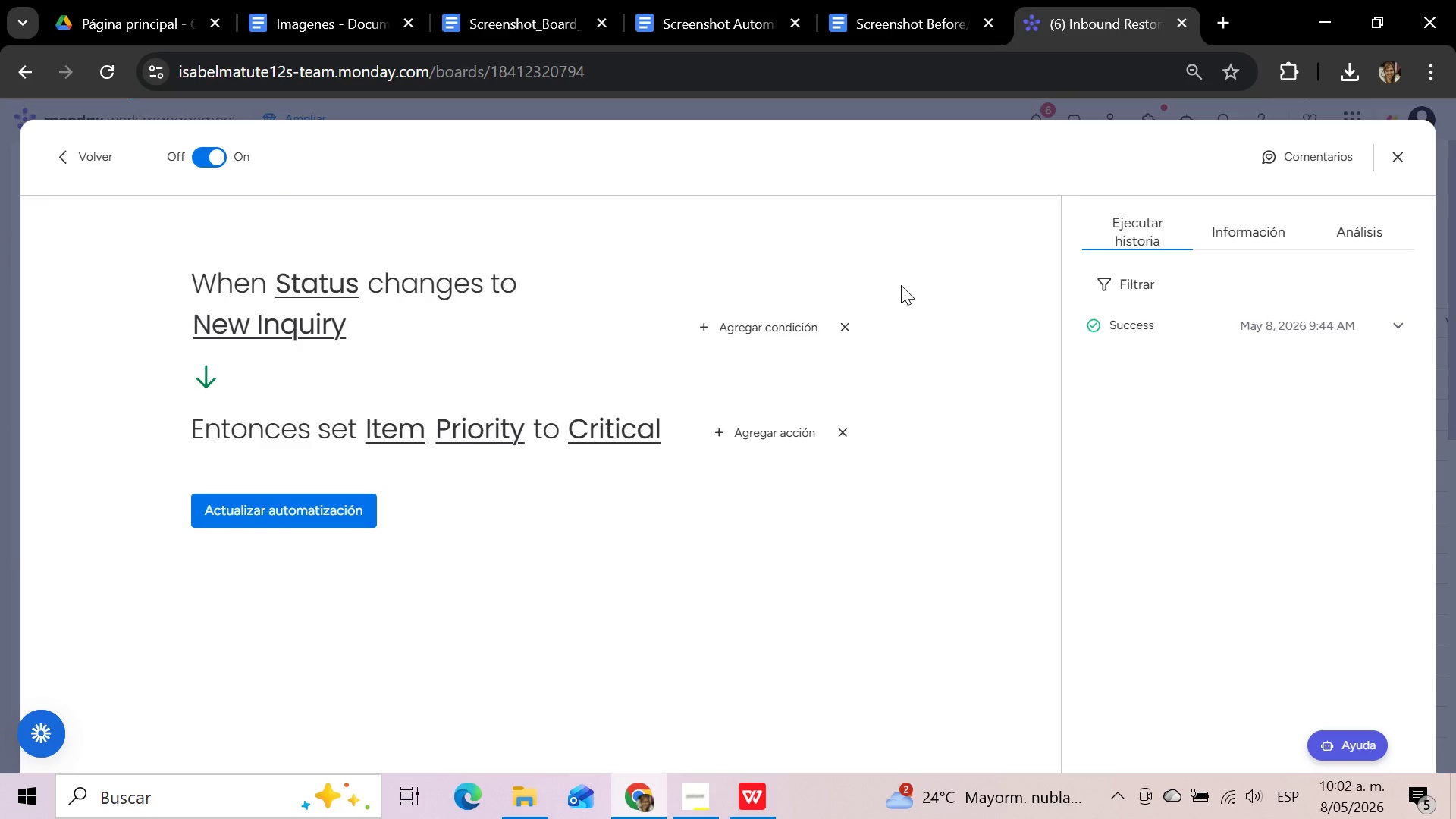 
hold_key(key=ShiftLeft, duration=1.2)
 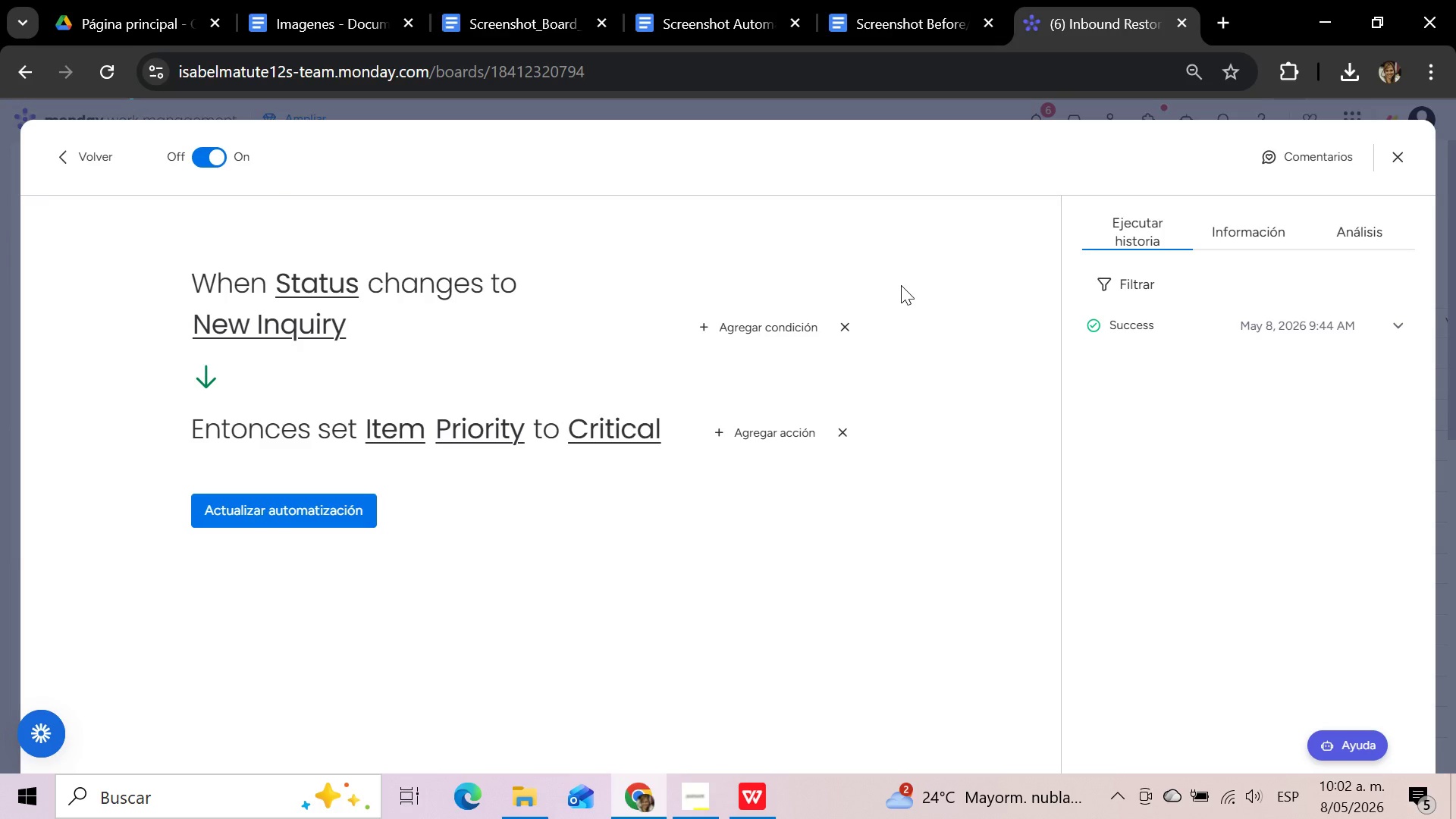 
hold_key(key=S, duration=0.34)
 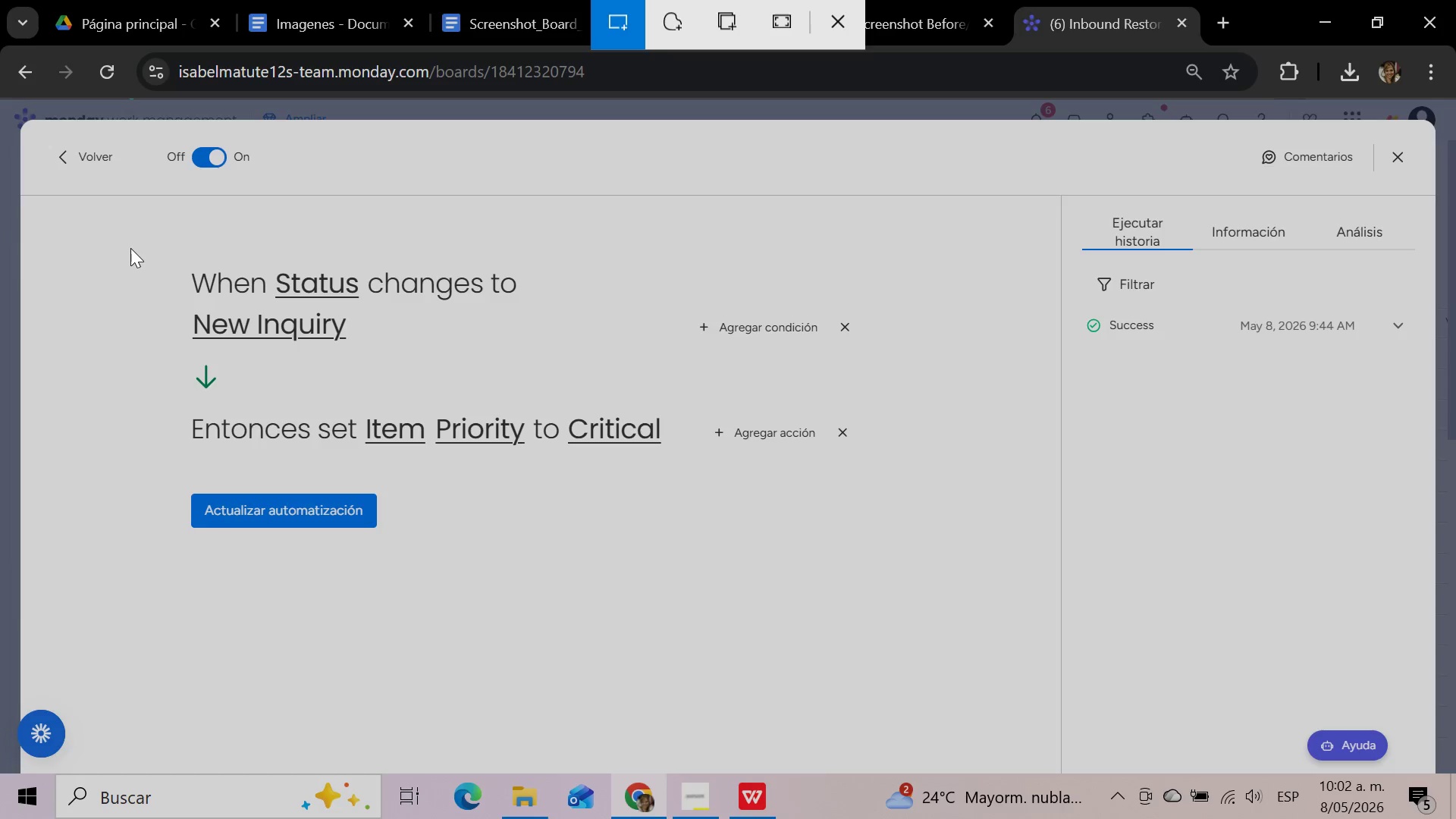 
left_click_drag(start_coordinate=[122, 242], to_coordinate=[933, 576])
 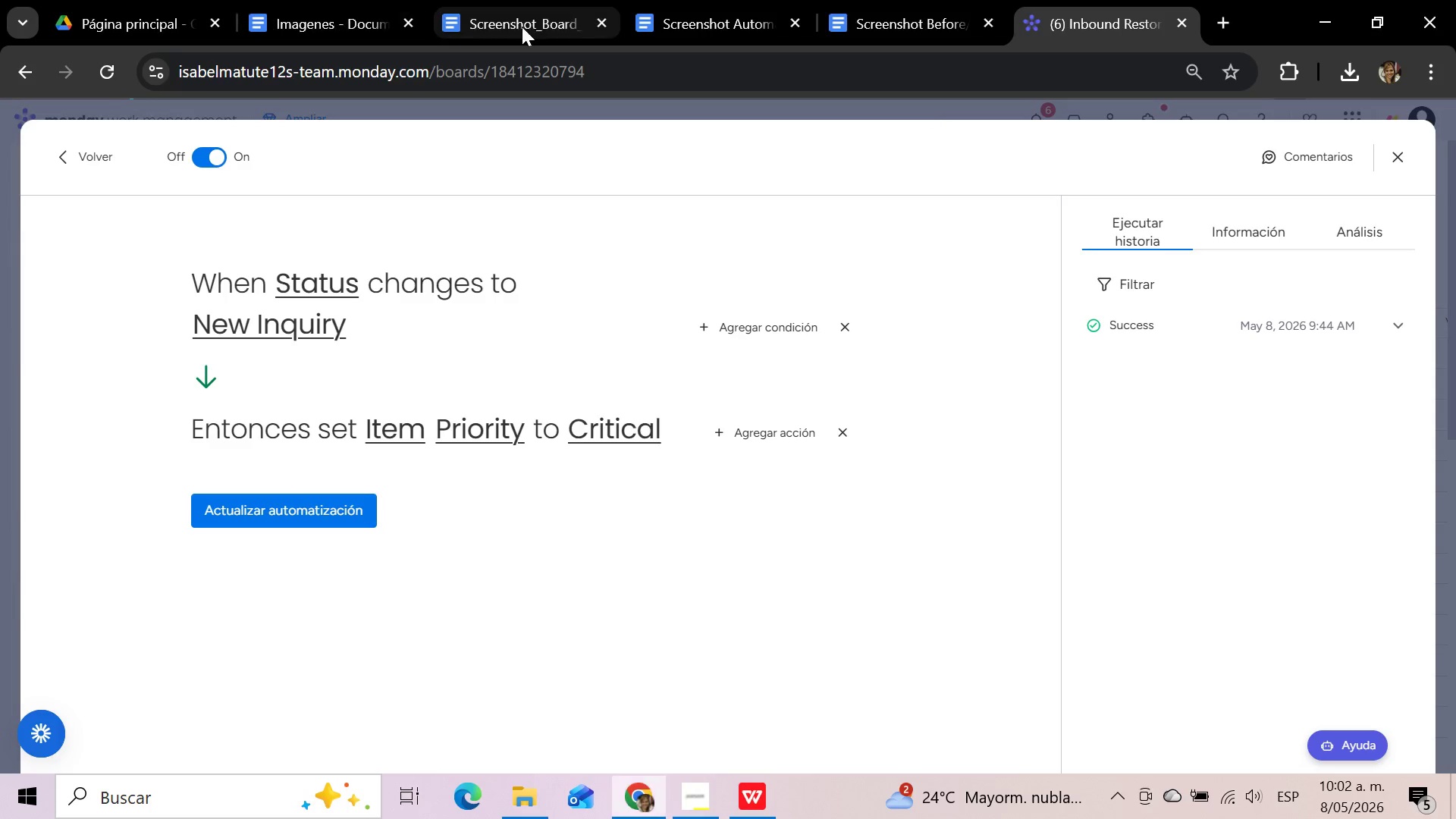 
left_click([686, 22])
 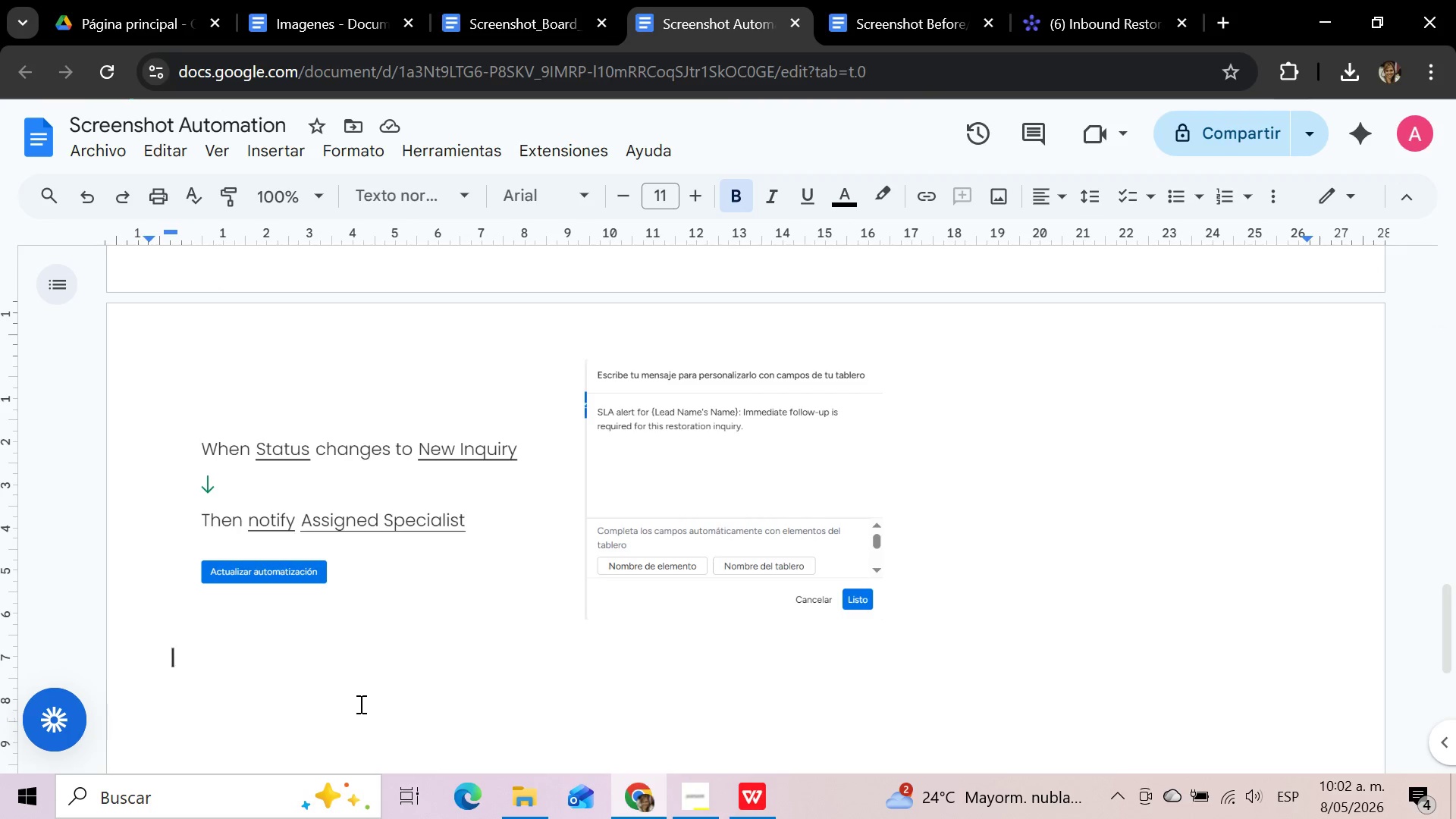 
key(Control+V)
 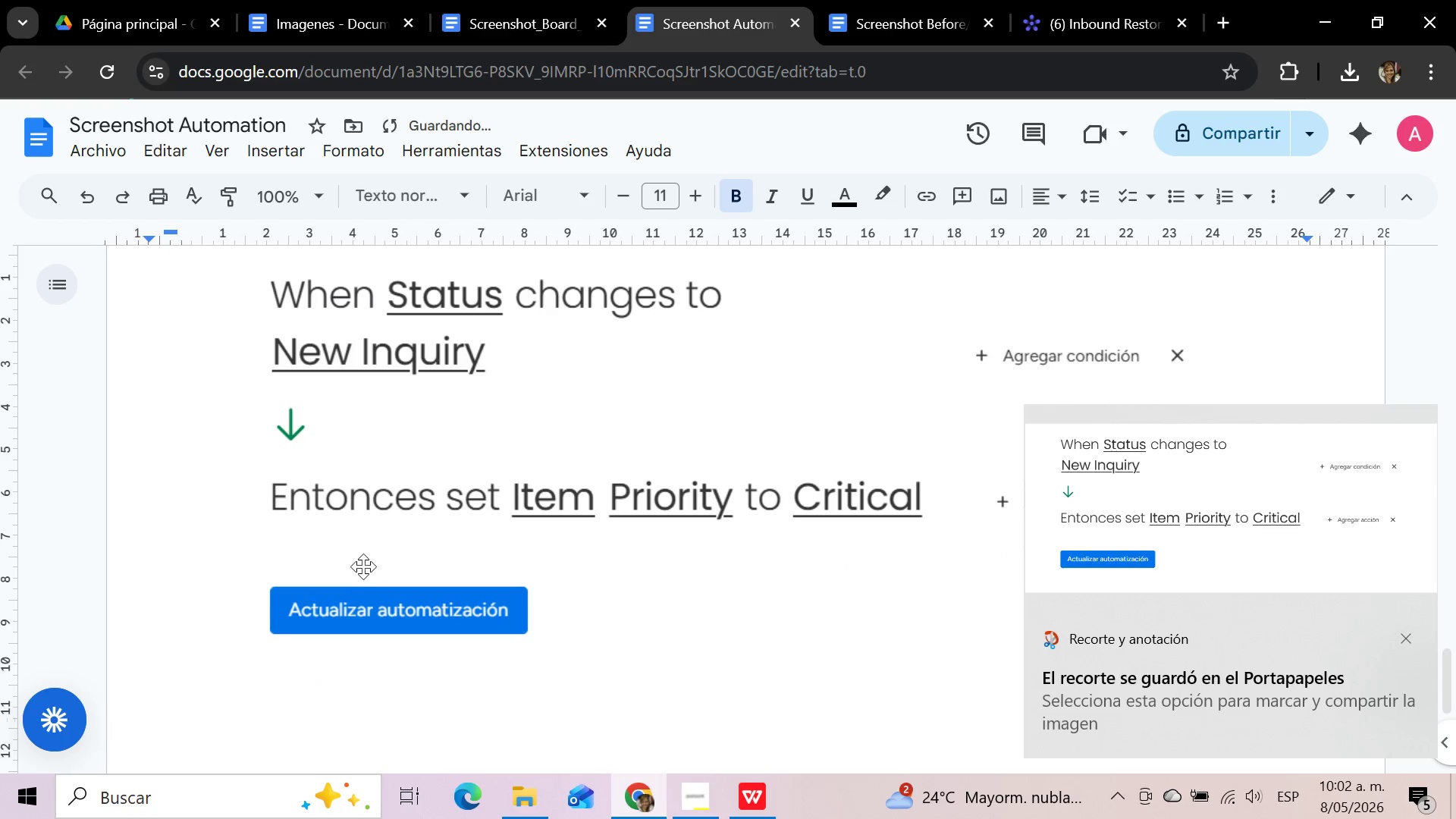 
left_click([363, 565])
 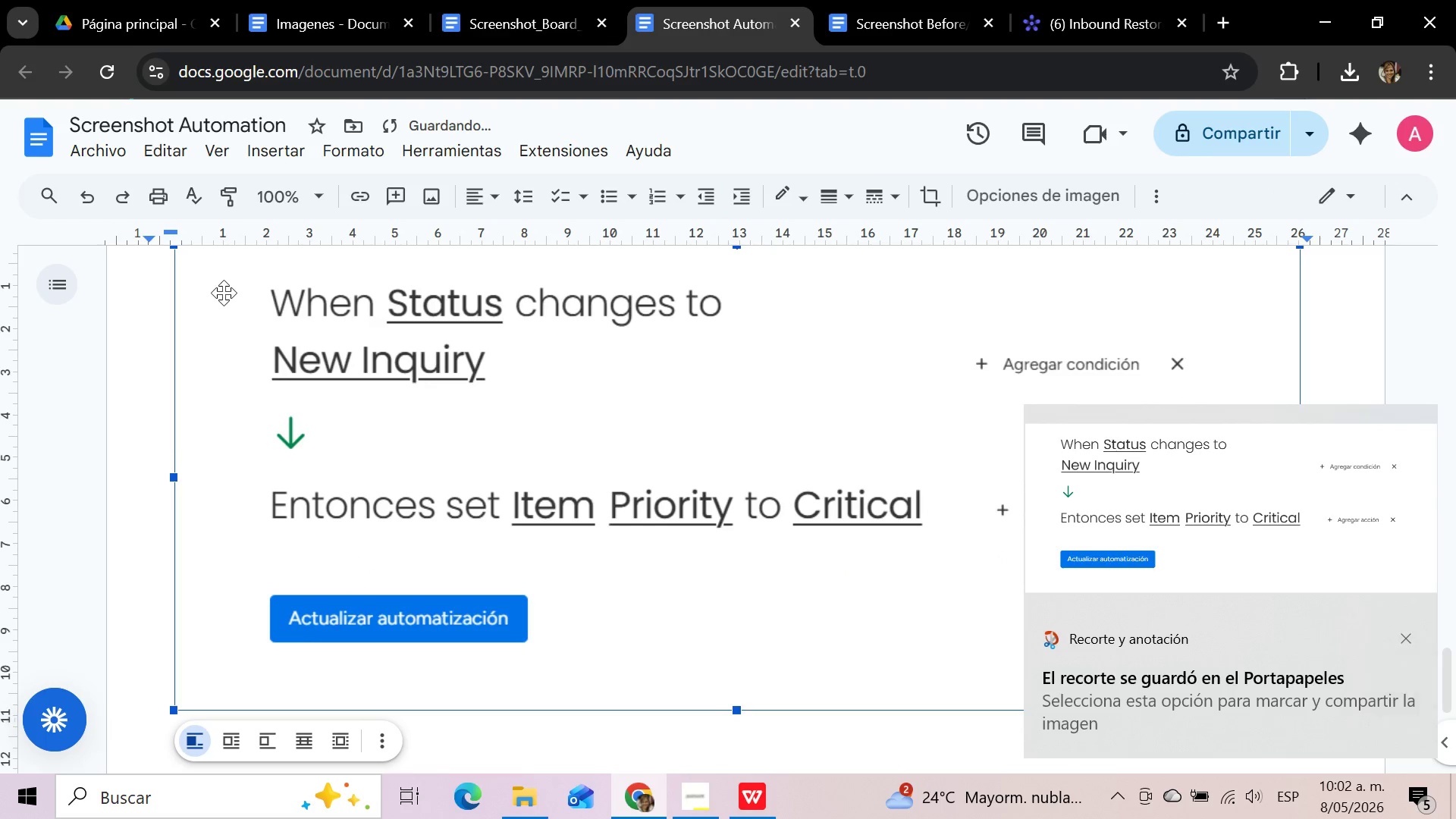 
scroll: coordinate [223, 323], scroll_direction: up, amount: 2.0
 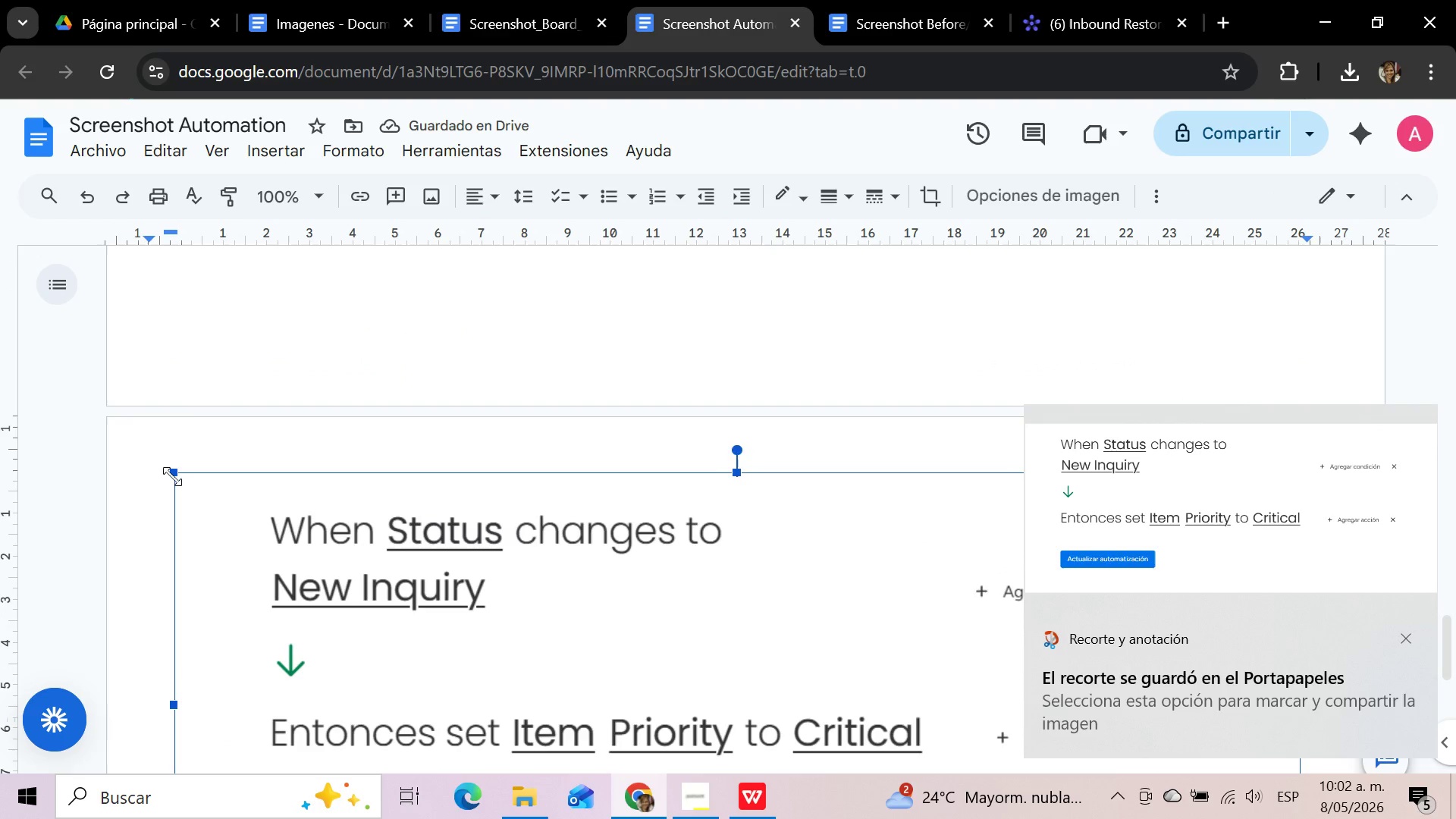 
left_click_drag(start_coordinate=[172, 476], to_coordinate=[696, 667])
 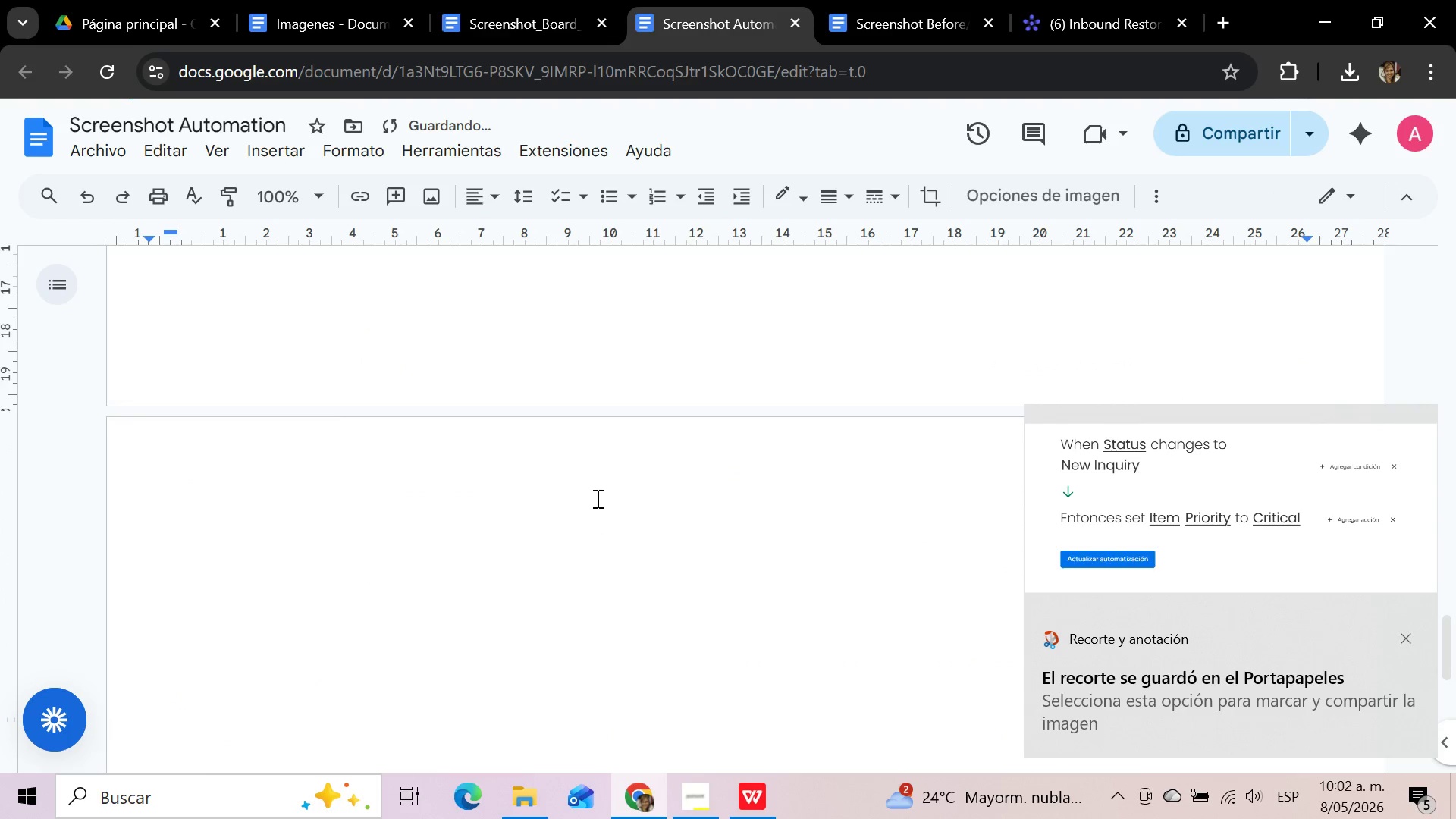 
scroll: coordinate [595, 498], scroll_direction: up, amount: 6.0
 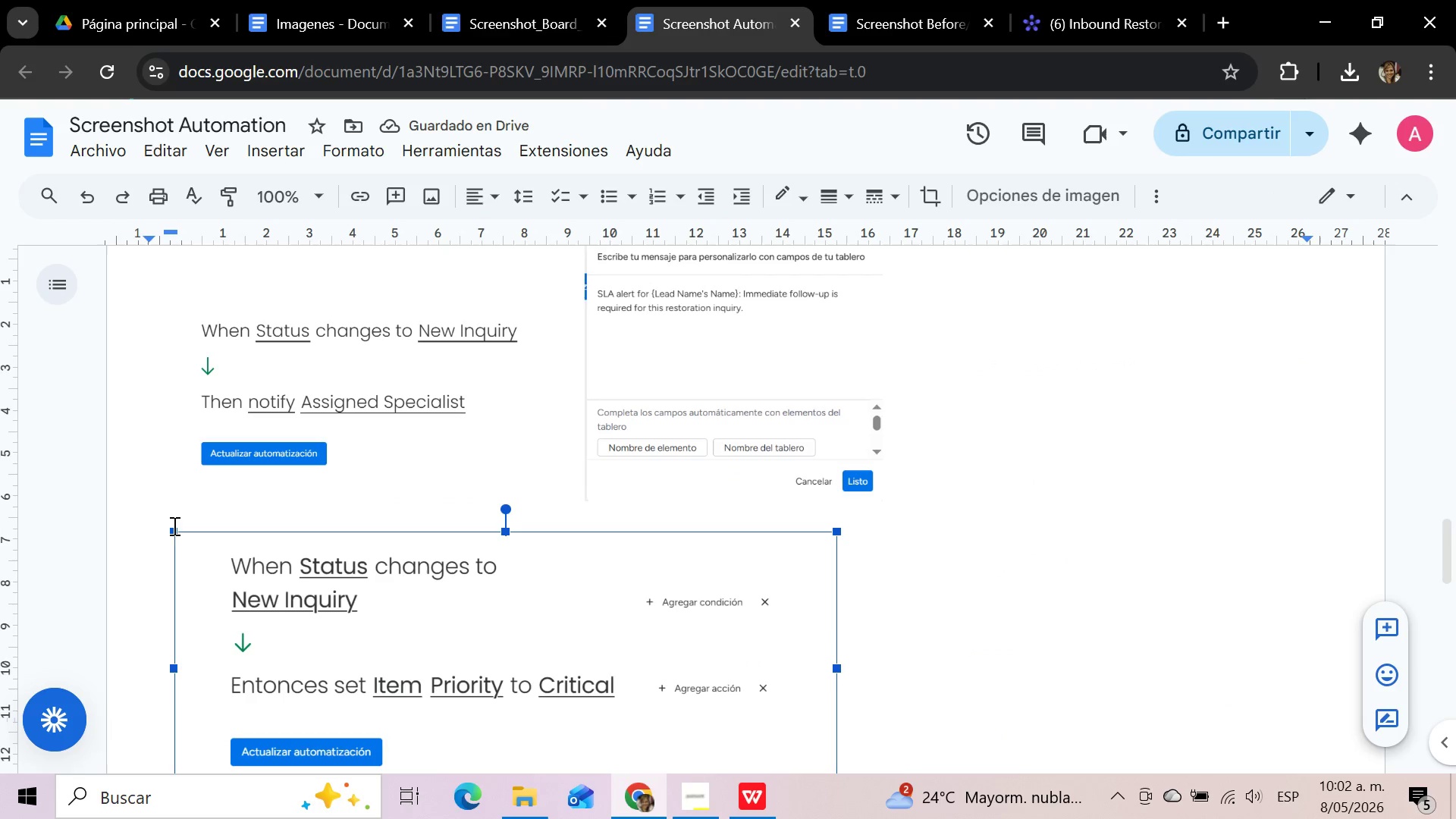 
left_click_drag(start_coordinate=[175, 531], to_coordinate=[360, 600])
 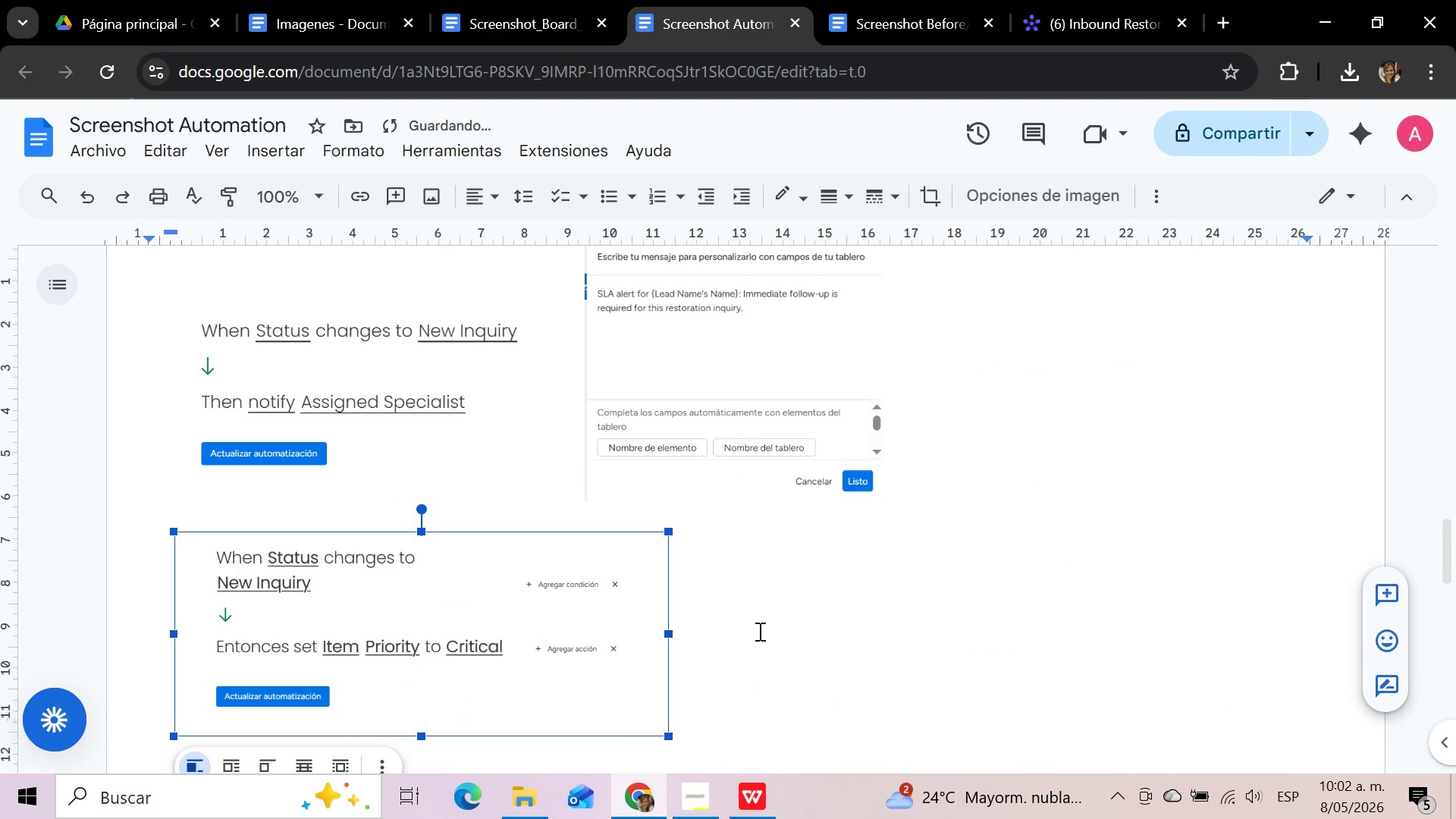 
left_click([798, 631])
 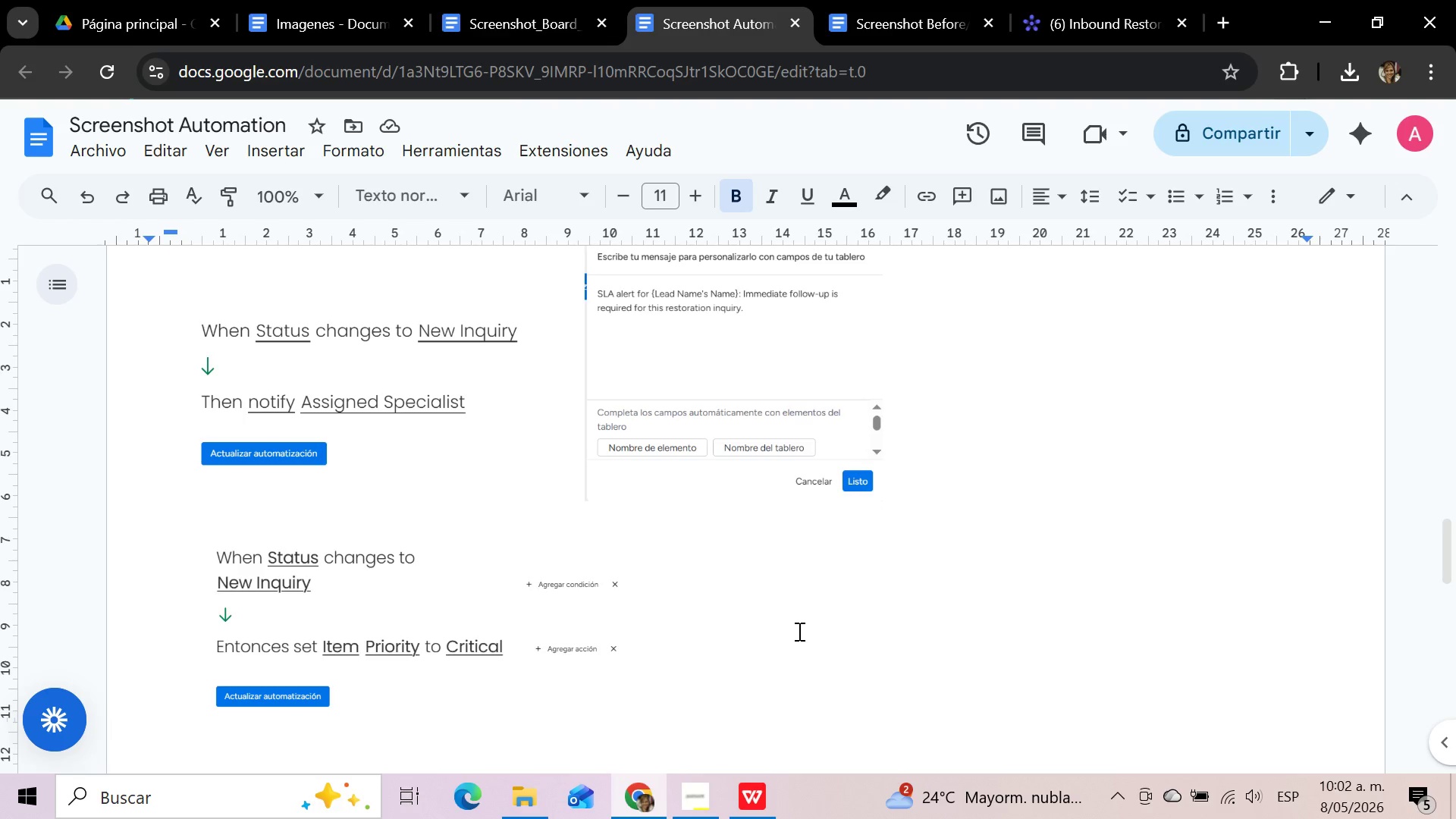 
wait(6.44)
 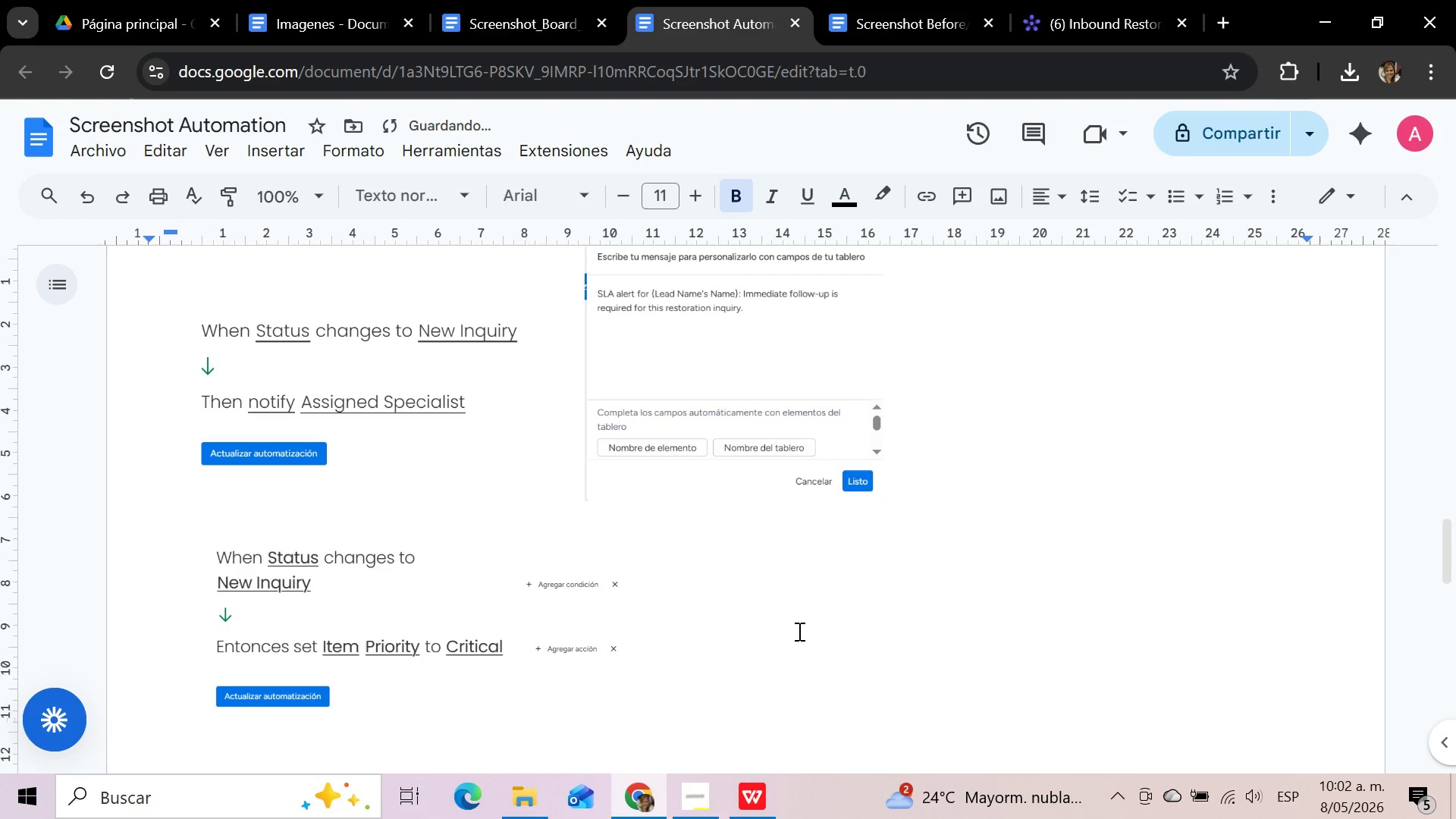 
left_click([923, 676])
 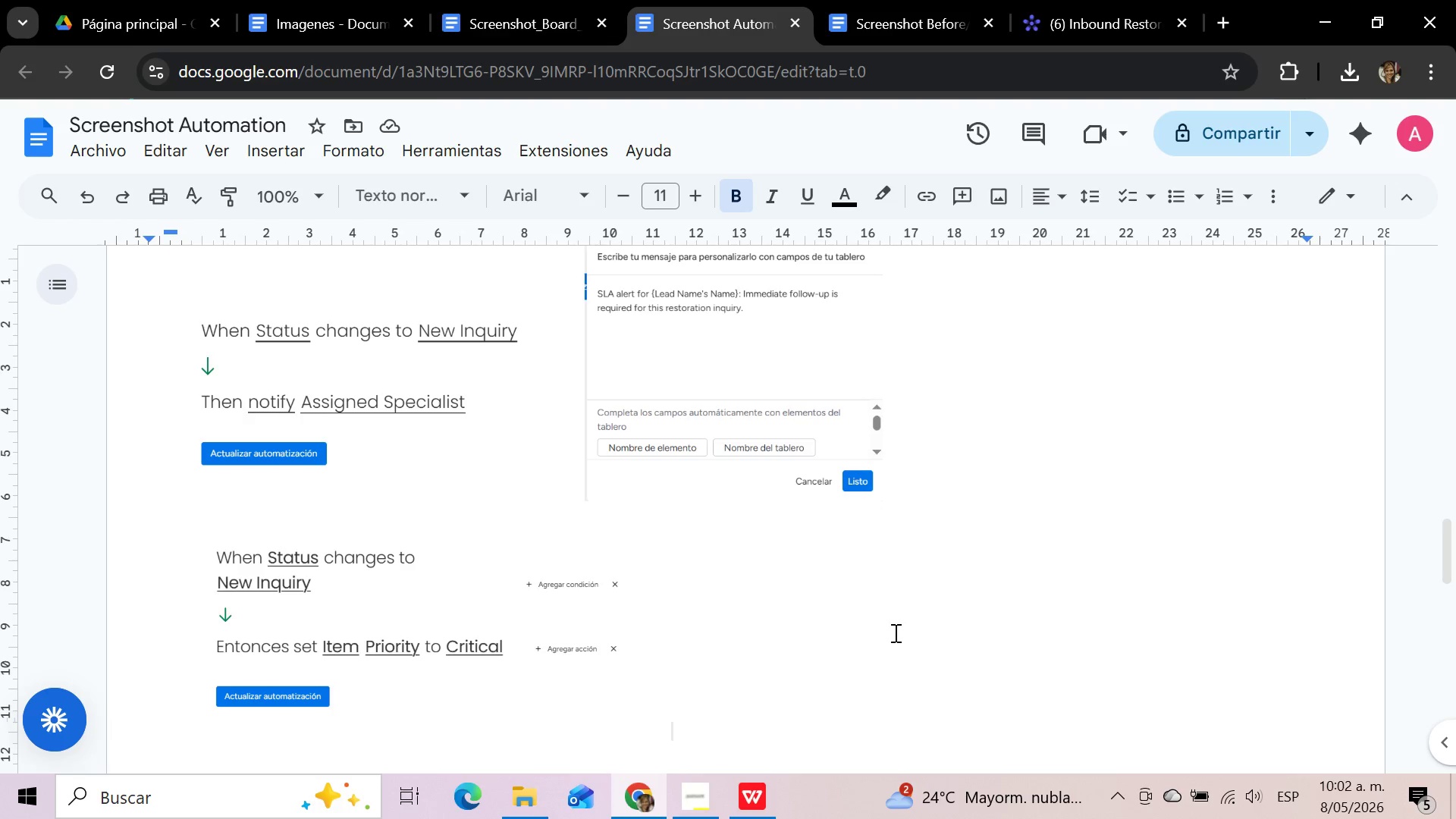 
scroll: coordinate [894, 632], scroll_direction: up, amount: 7.0
 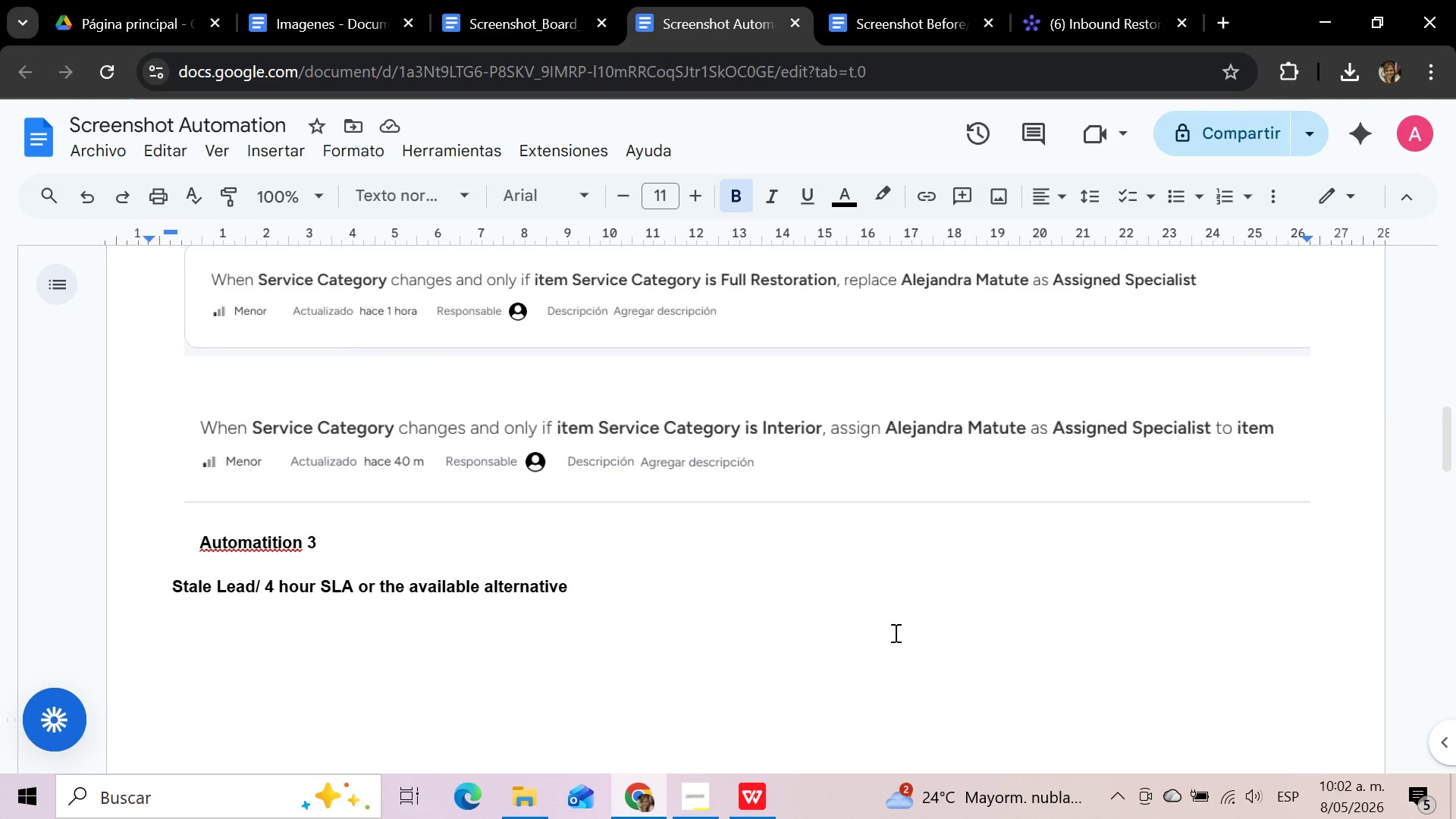 
wait(21.8)
 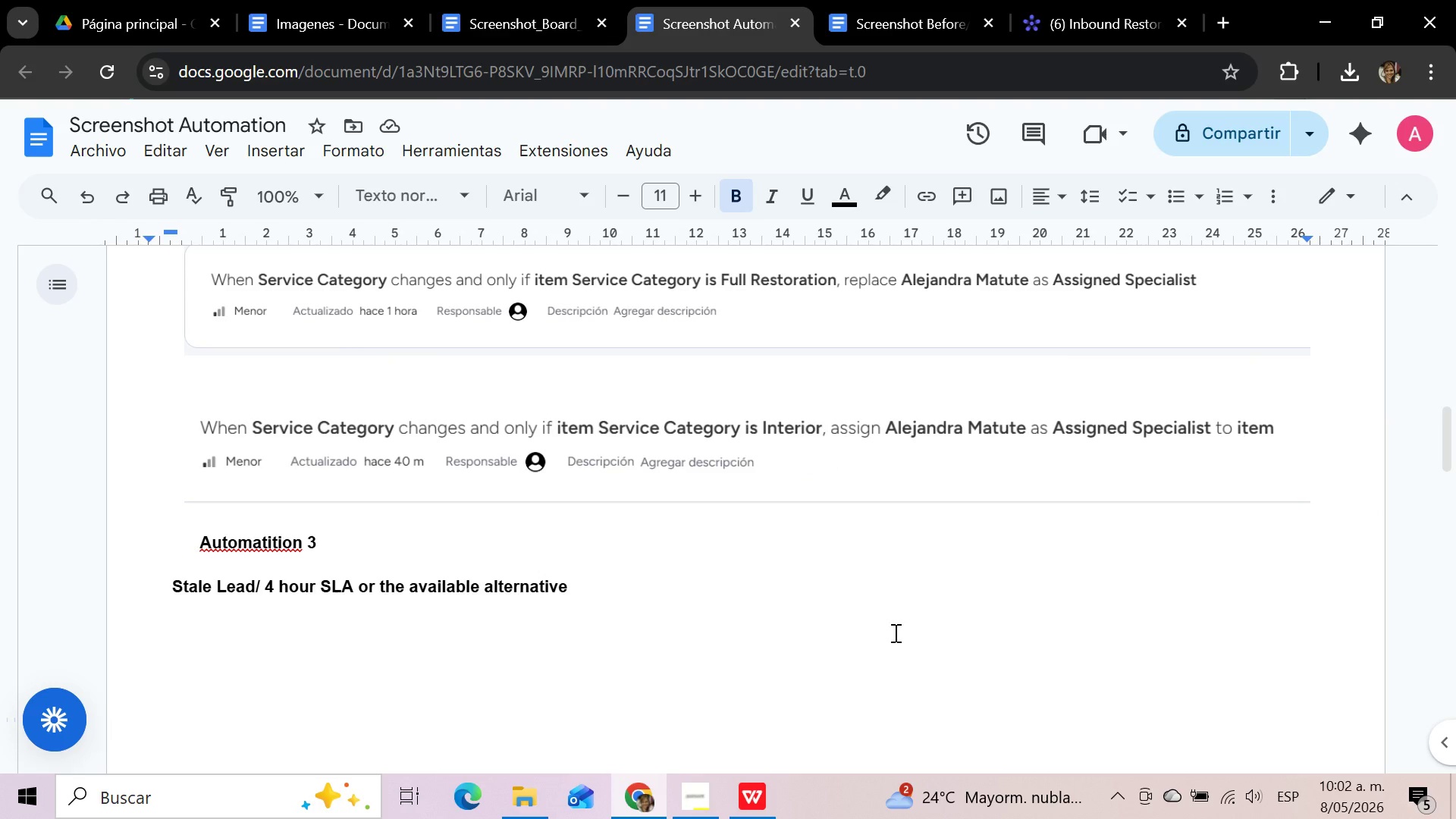 
scroll: coordinate [894, 632], scroll_direction: down, amount: 6.0
 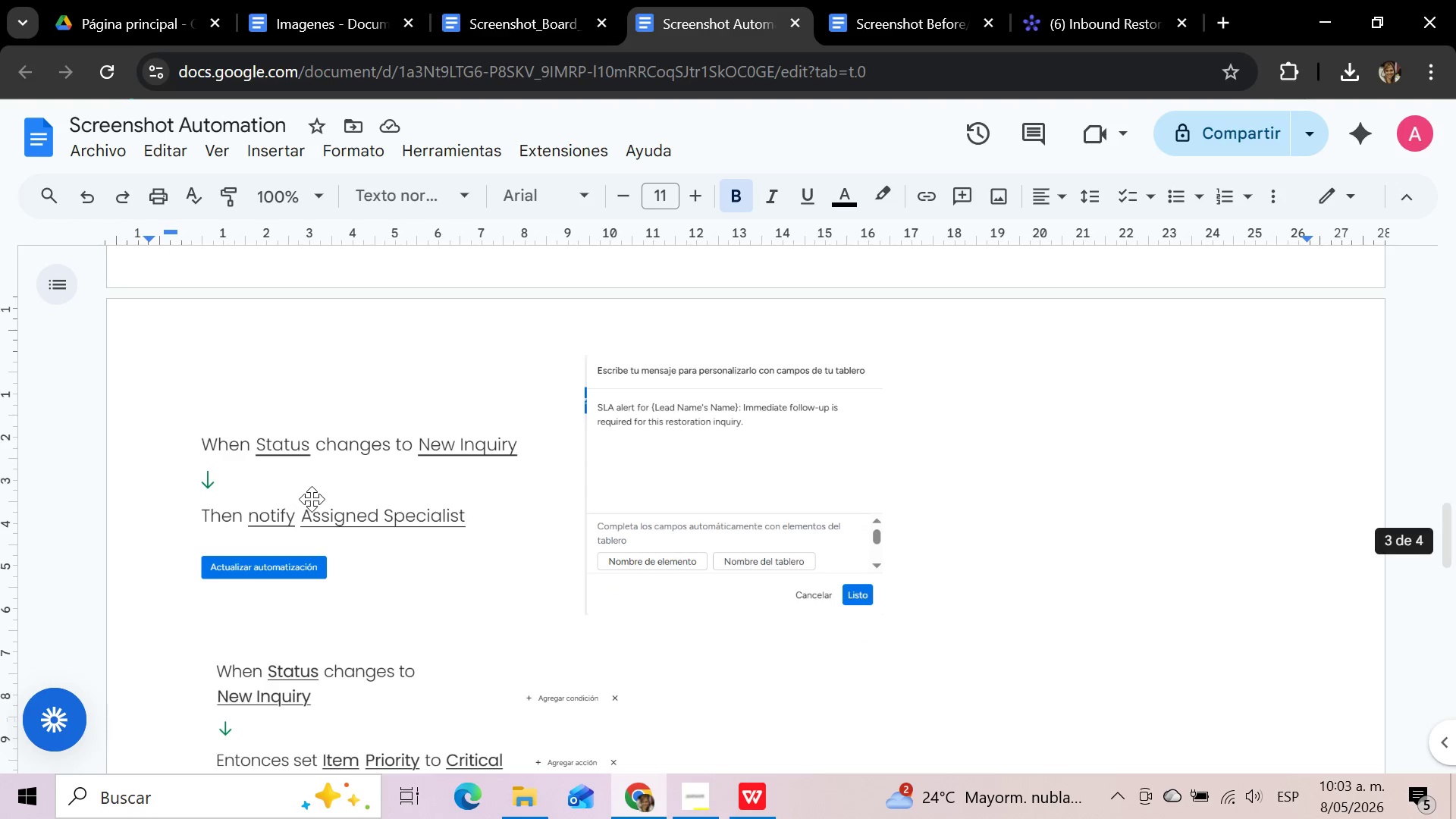 
left_click_drag(start_coordinate=[307, 500], to_coordinate=[315, 498])
 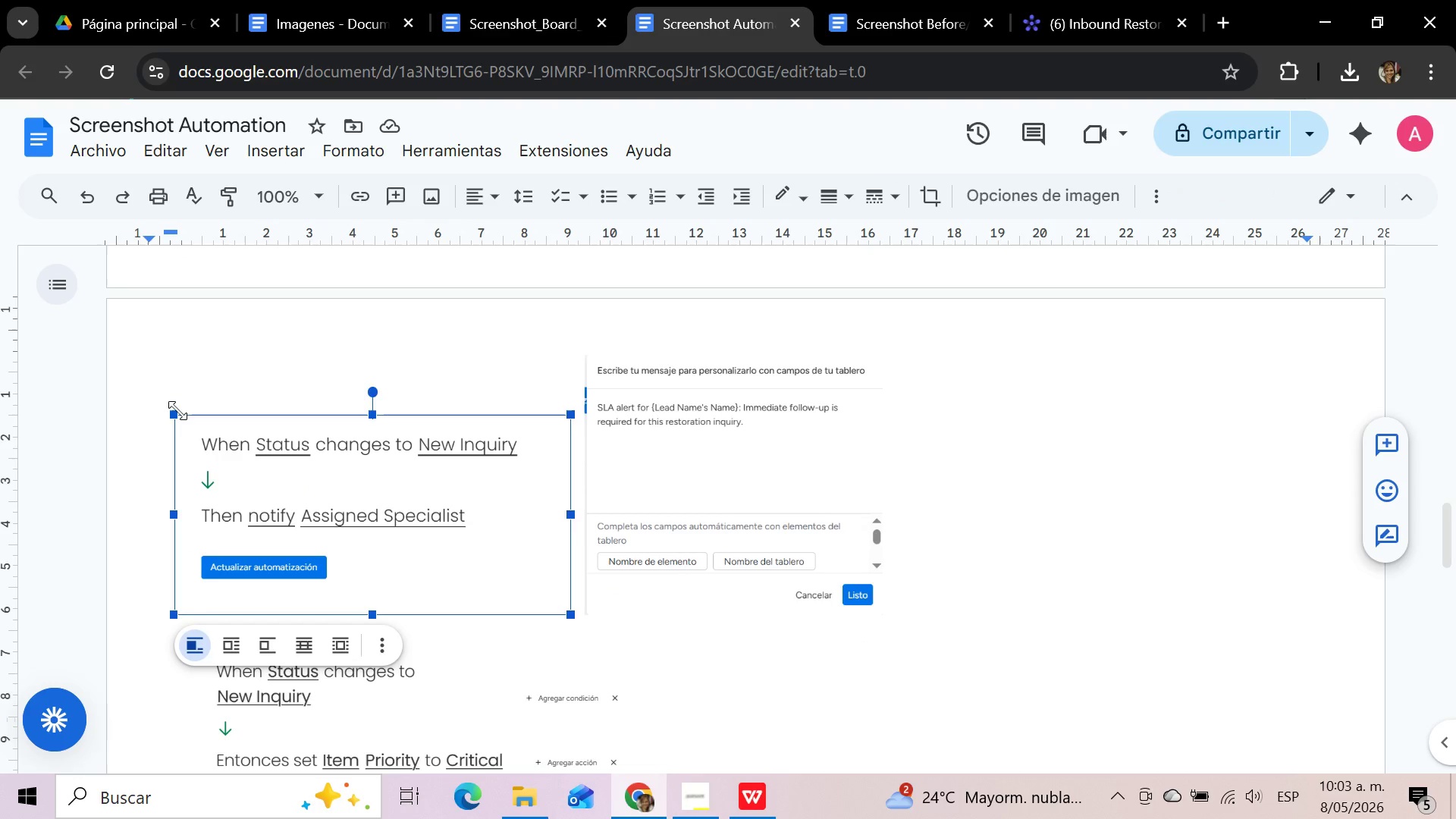 
left_click_drag(start_coordinate=[177, 410], to_coordinate=[212, 432])
 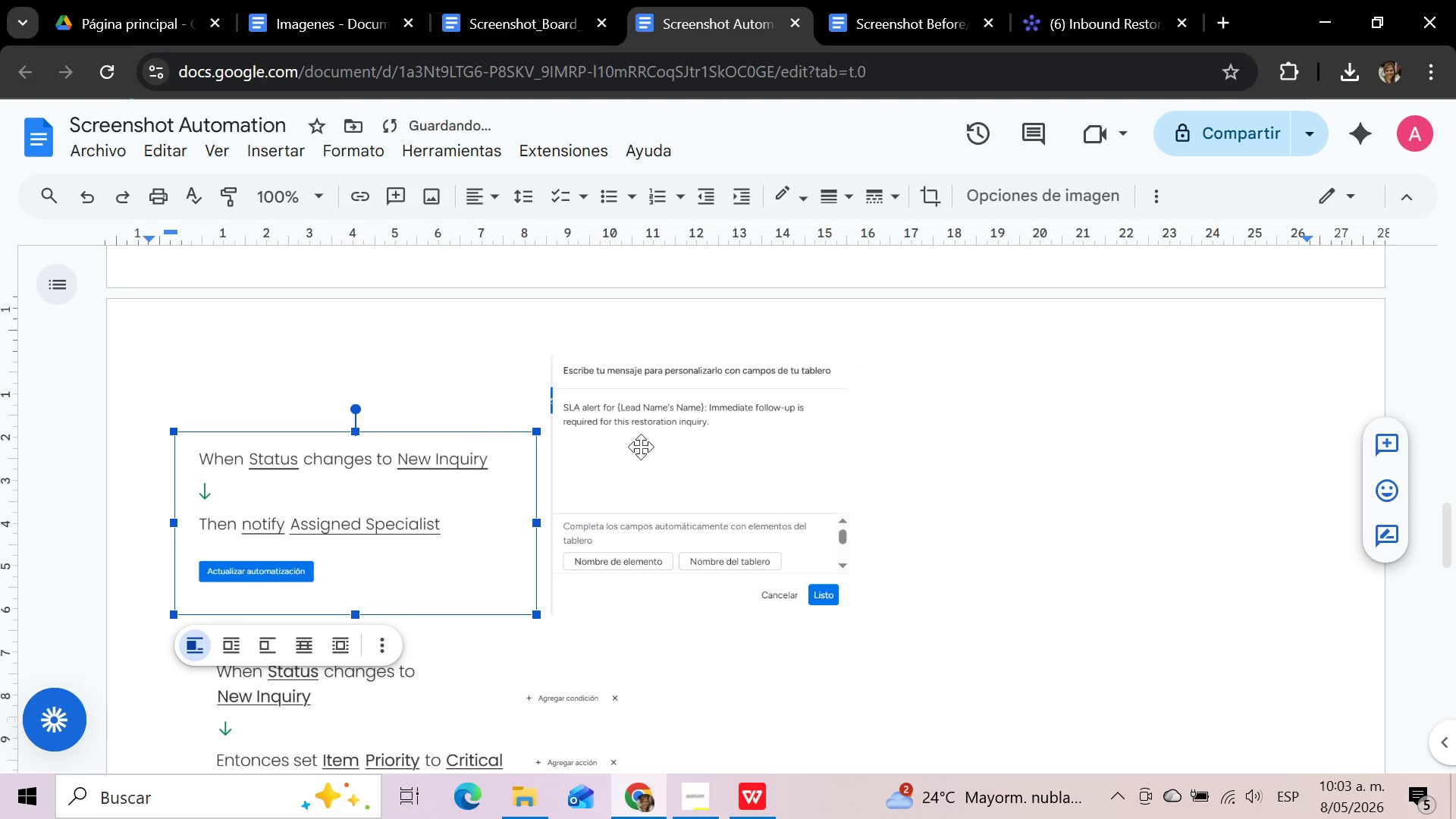 
left_click([648, 447])
 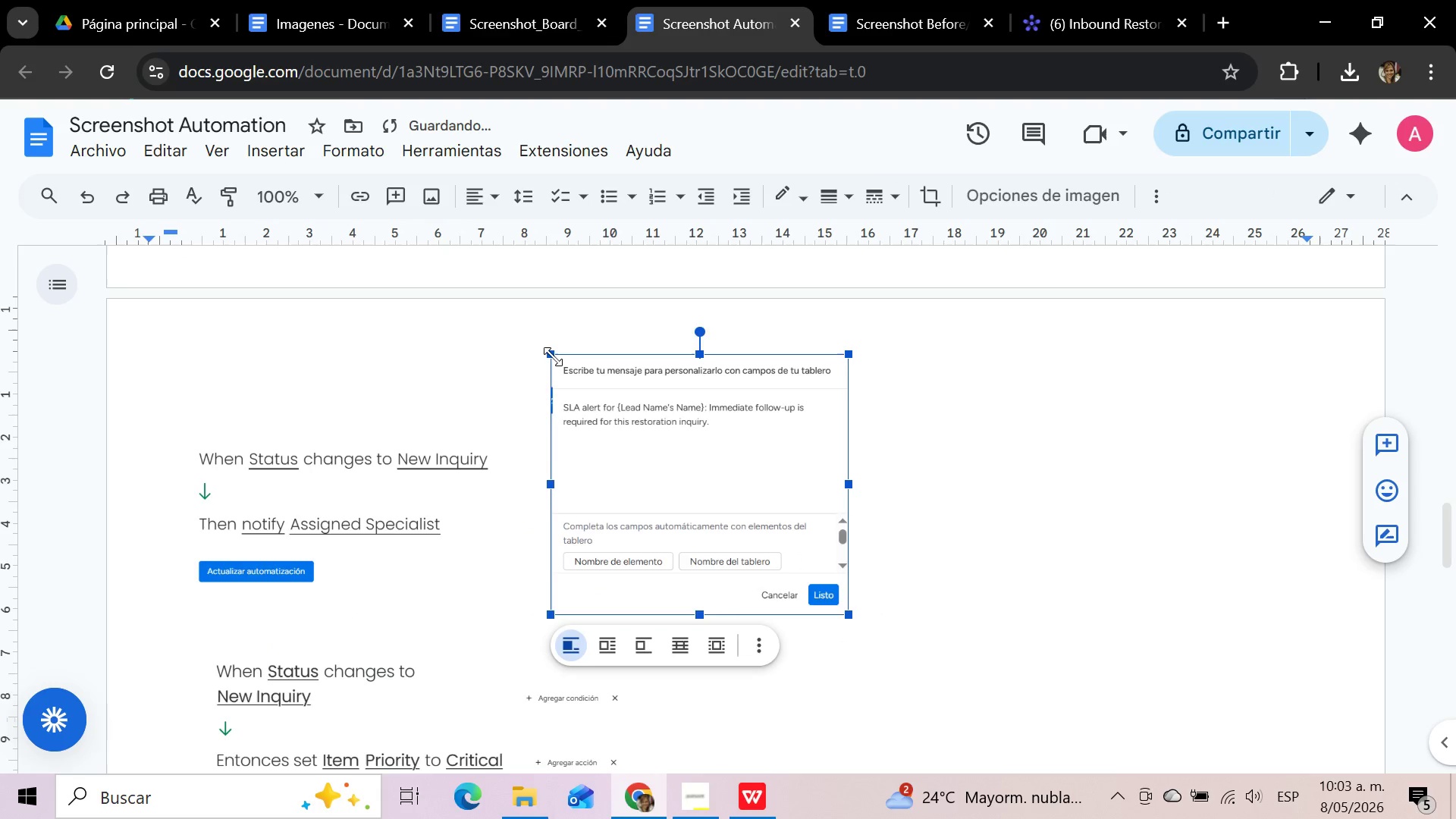 
left_click_drag(start_coordinate=[553, 356], to_coordinate=[629, 425])
 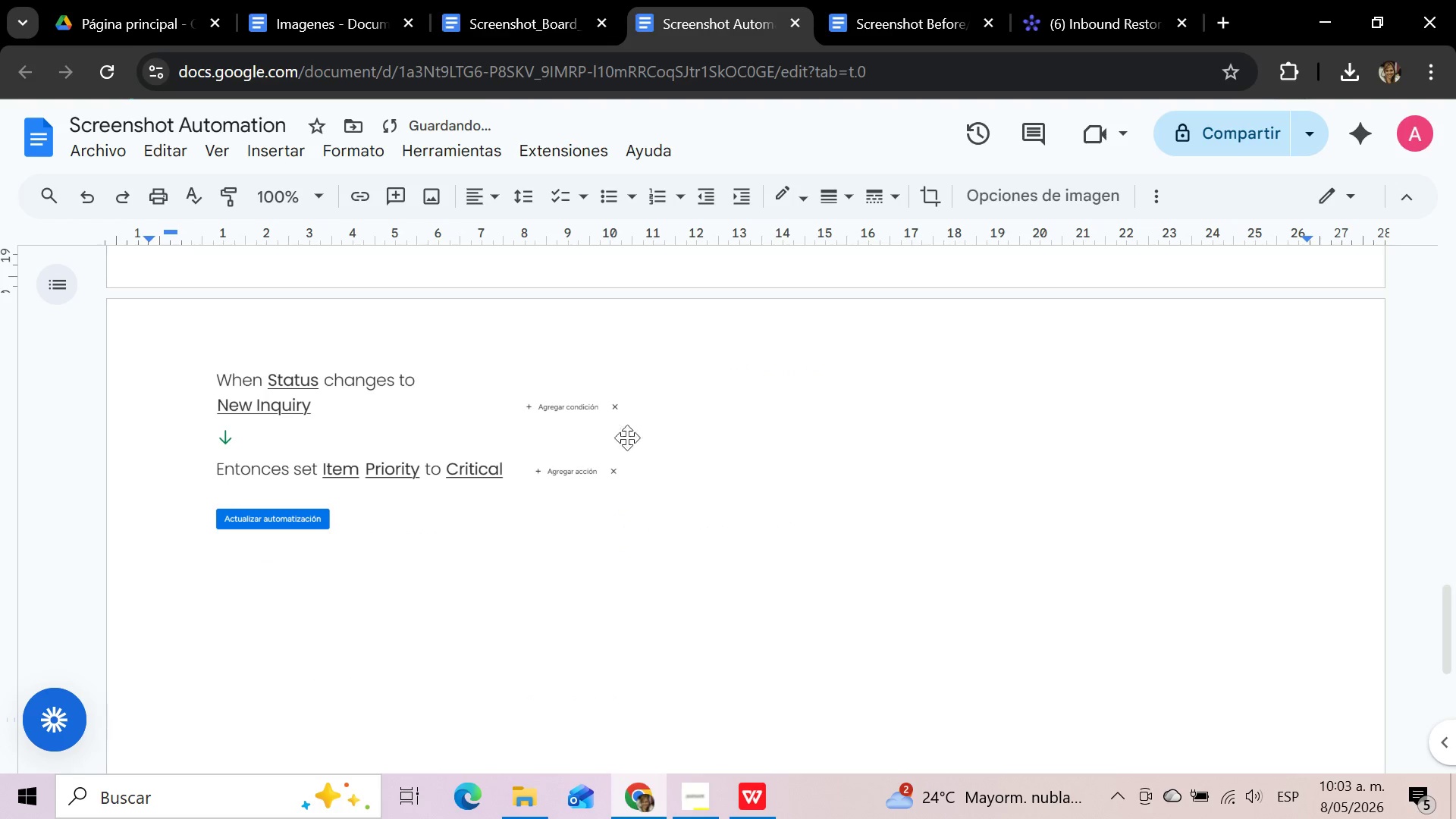 
scroll: coordinate [624, 480], scroll_direction: up, amount: 5.0
 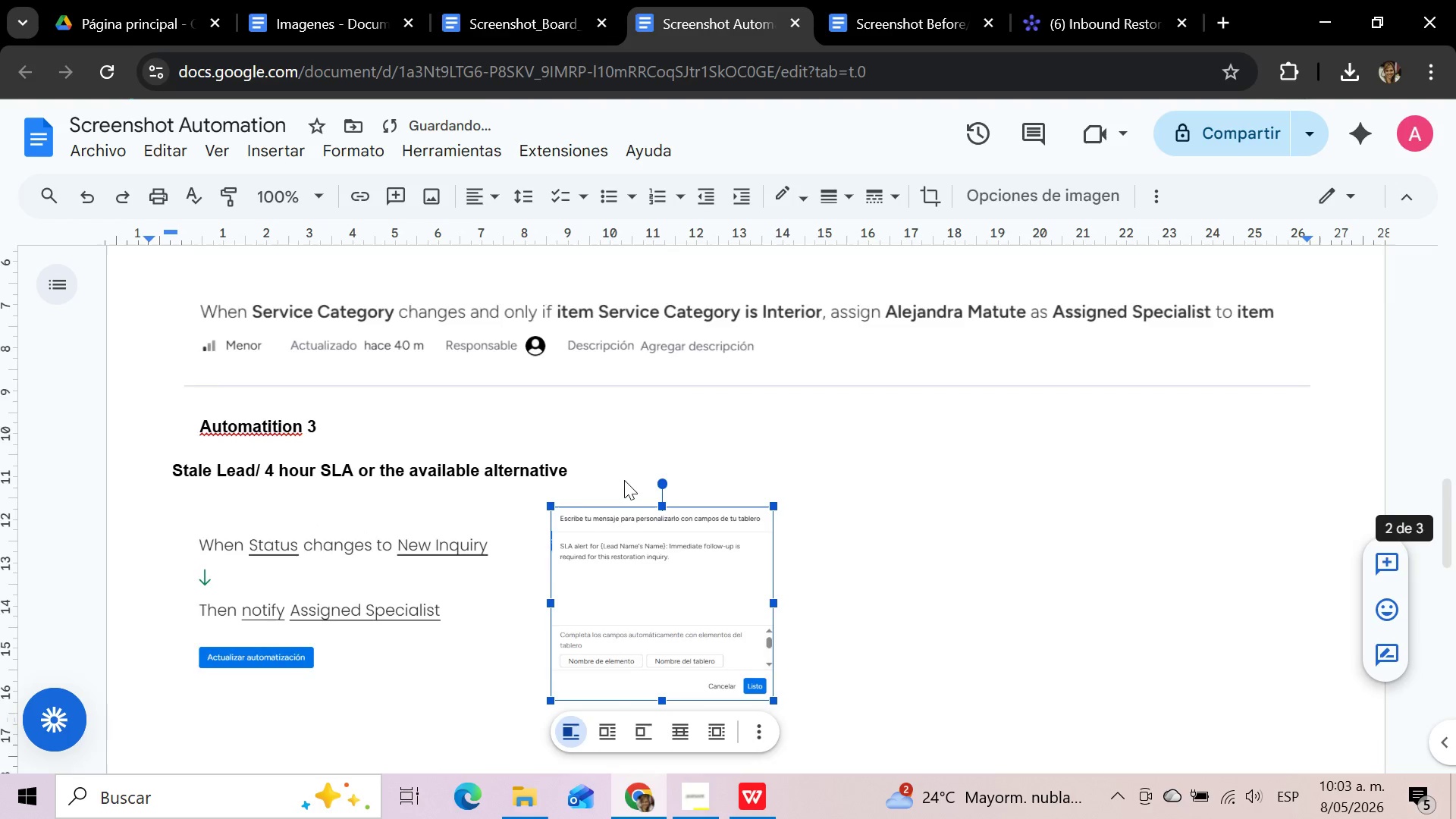 
scroll: coordinate [624, 480], scroll_direction: down, amount: 3.0
 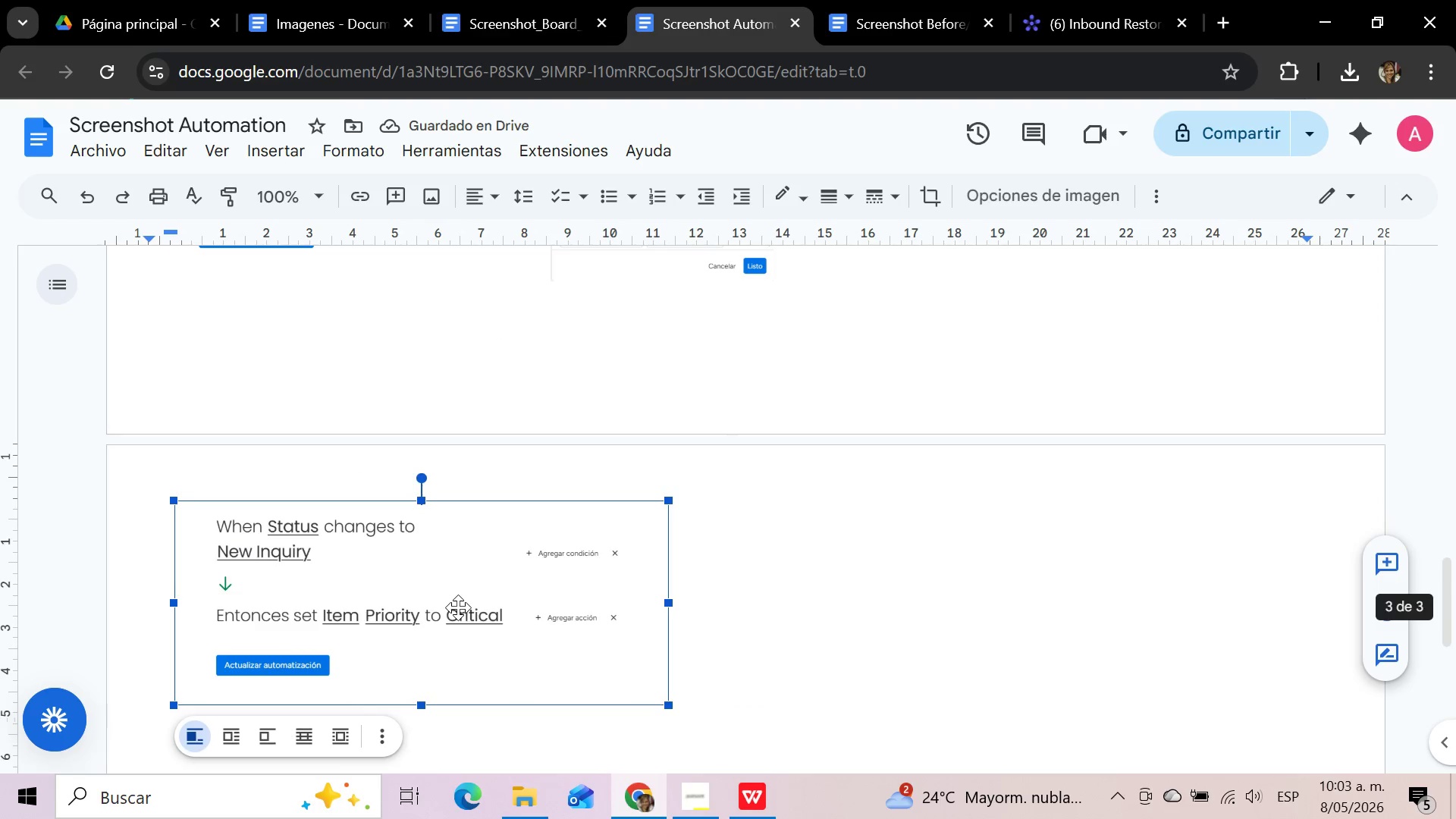 
scroll: coordinate [459, 606], scroll_direction: up, amount: 21.0
 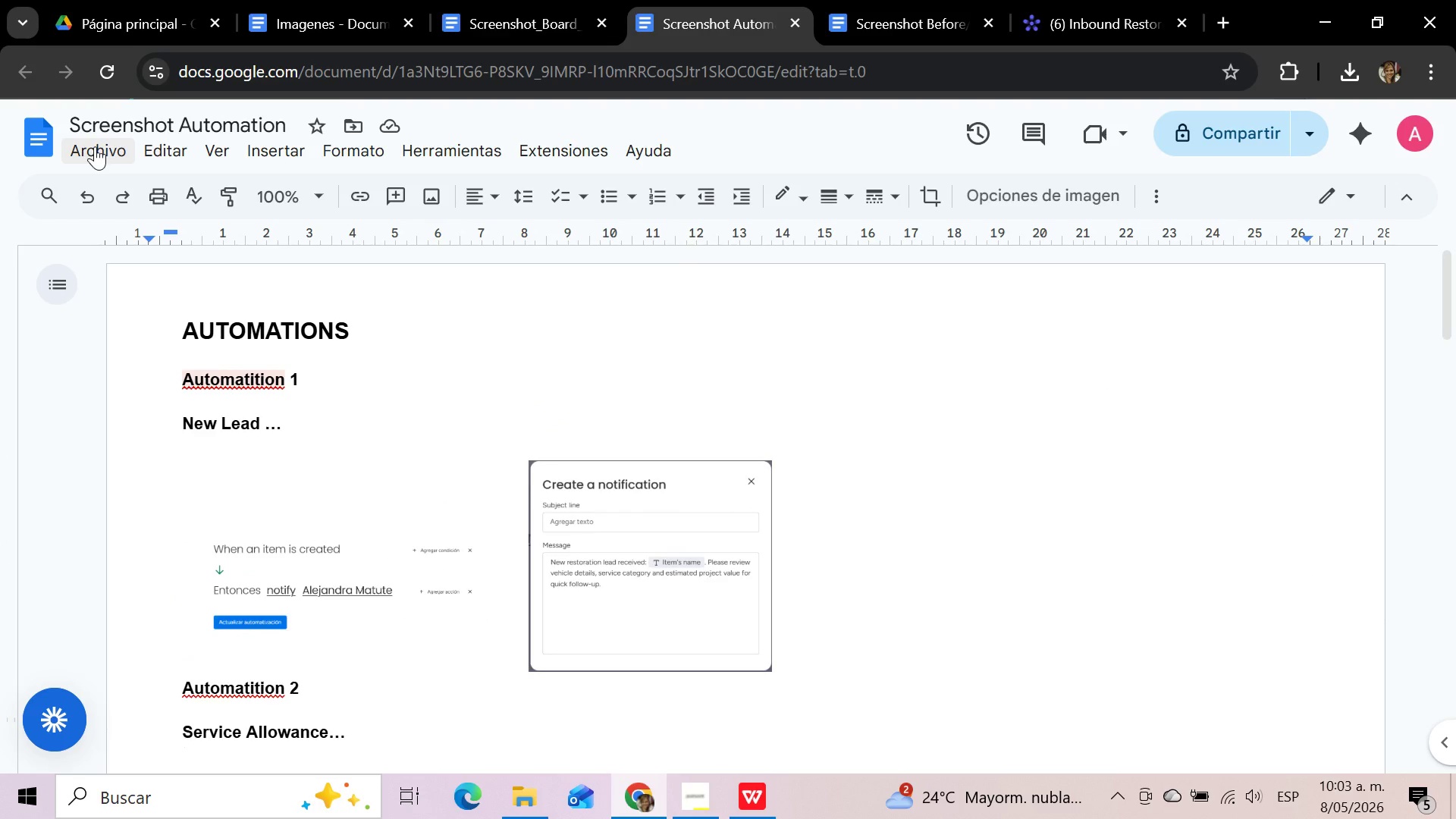 
left_click([95, 146])
 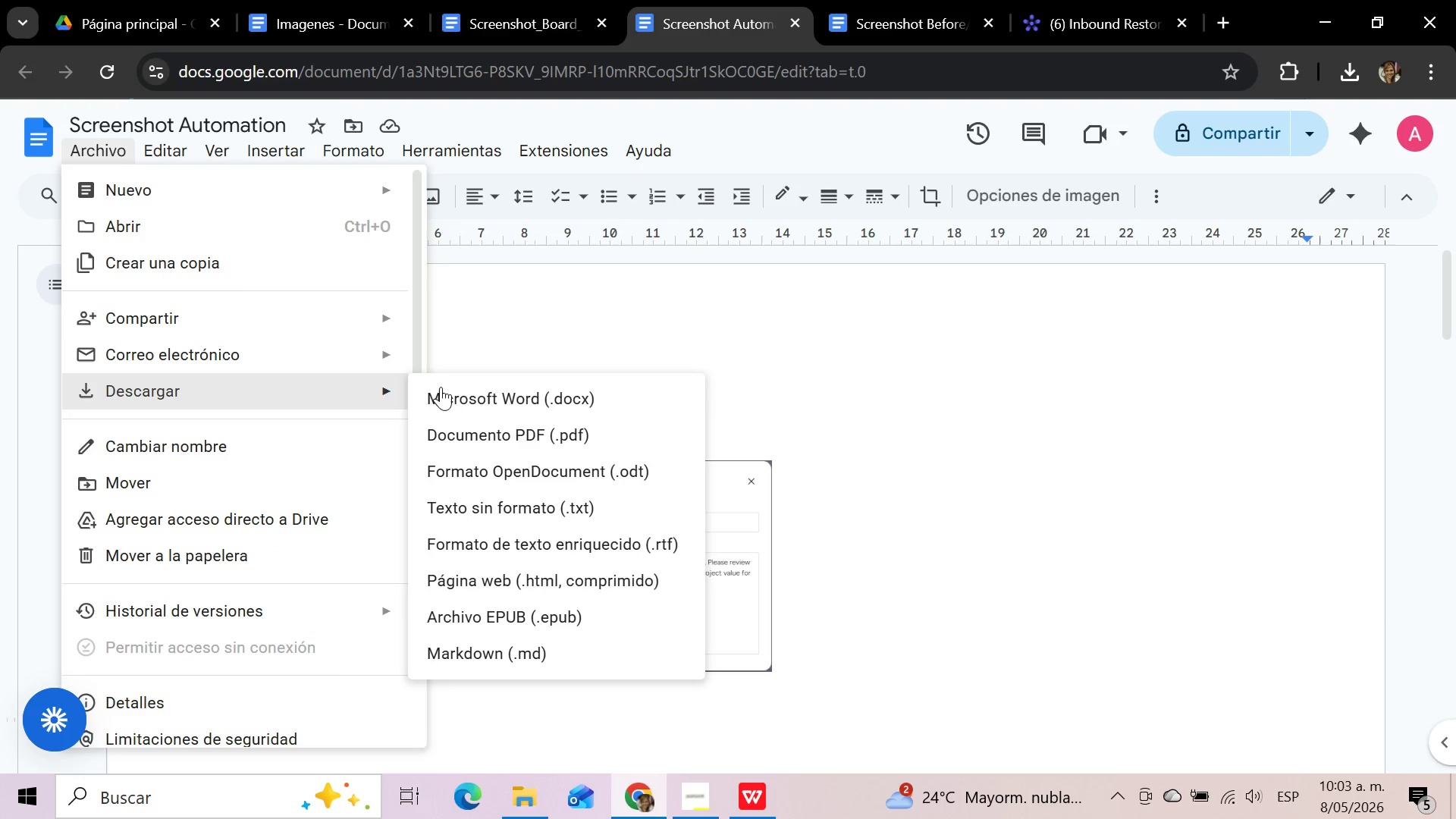 
left_click([532, 431])
 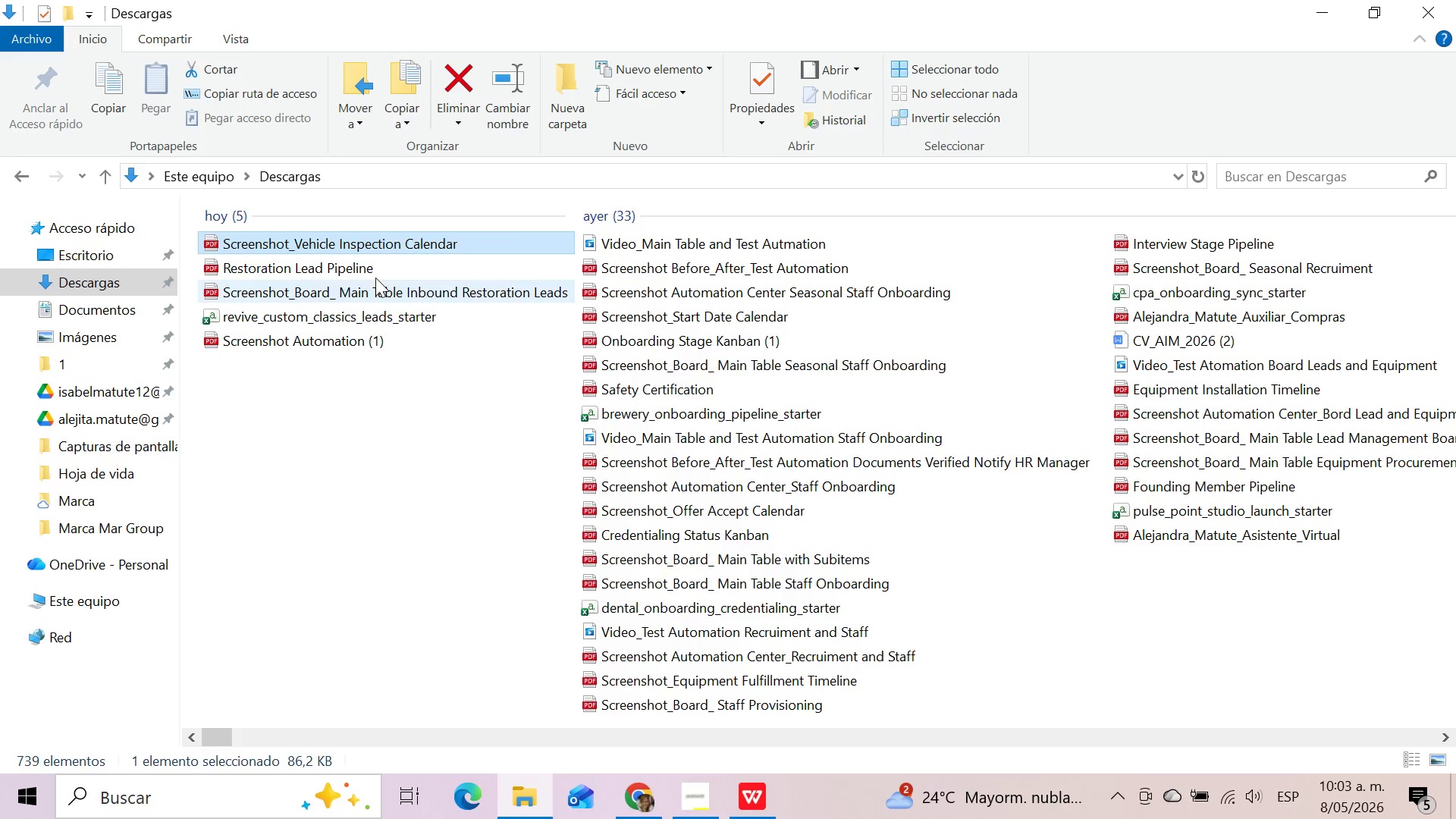 
left_click([114, 277])
 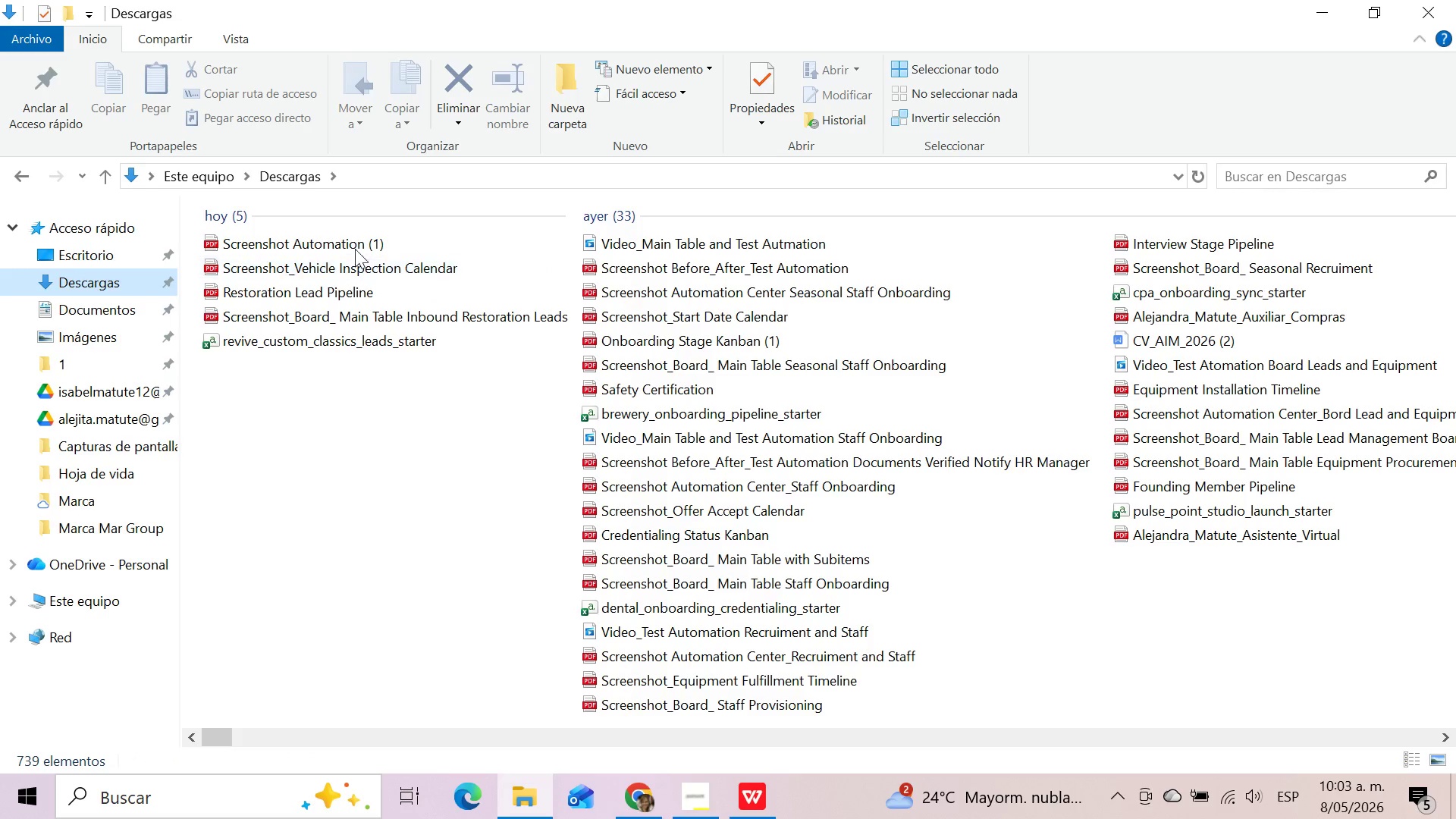 
left_click([356, 240])
 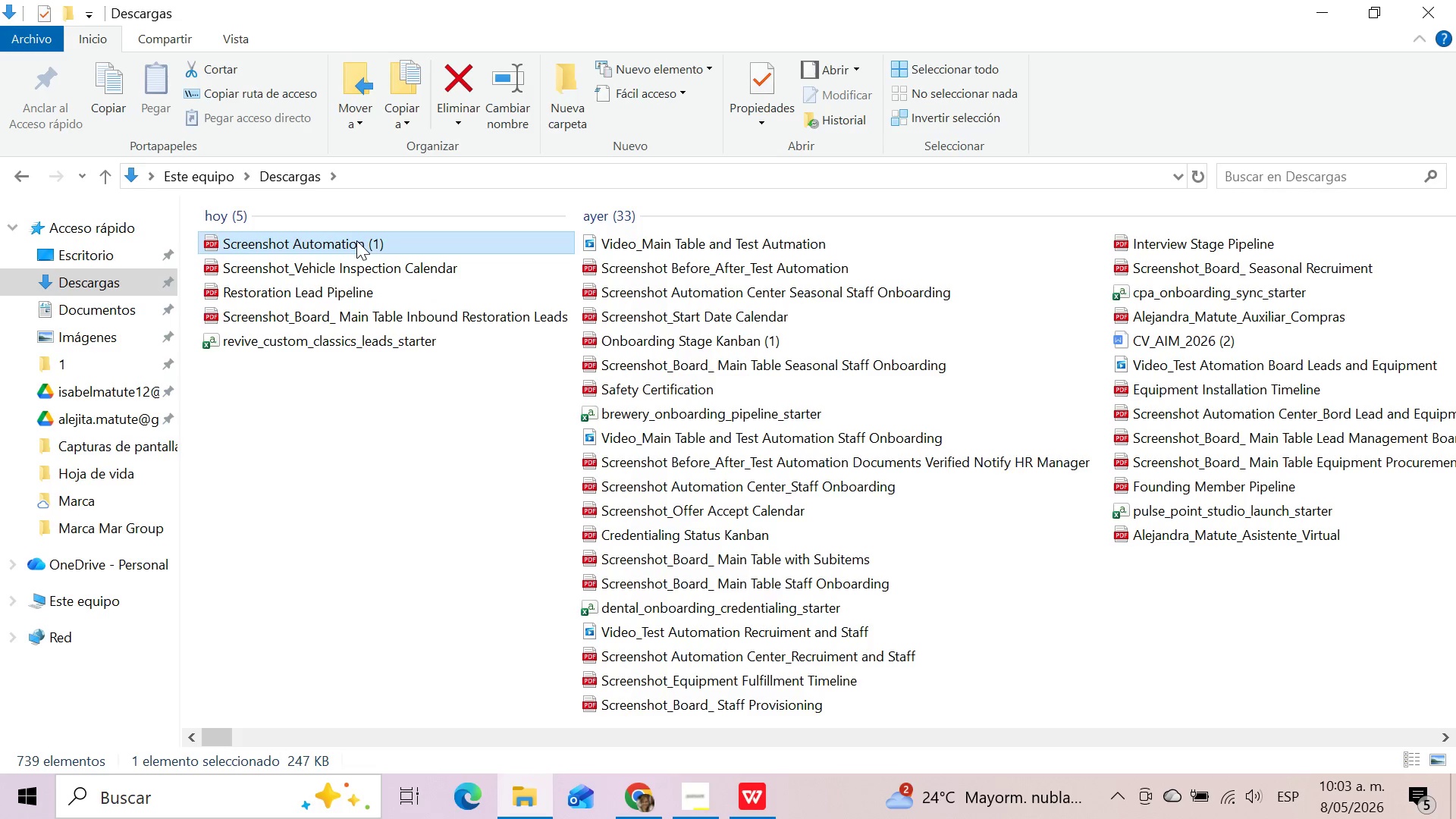 
key(F2)
 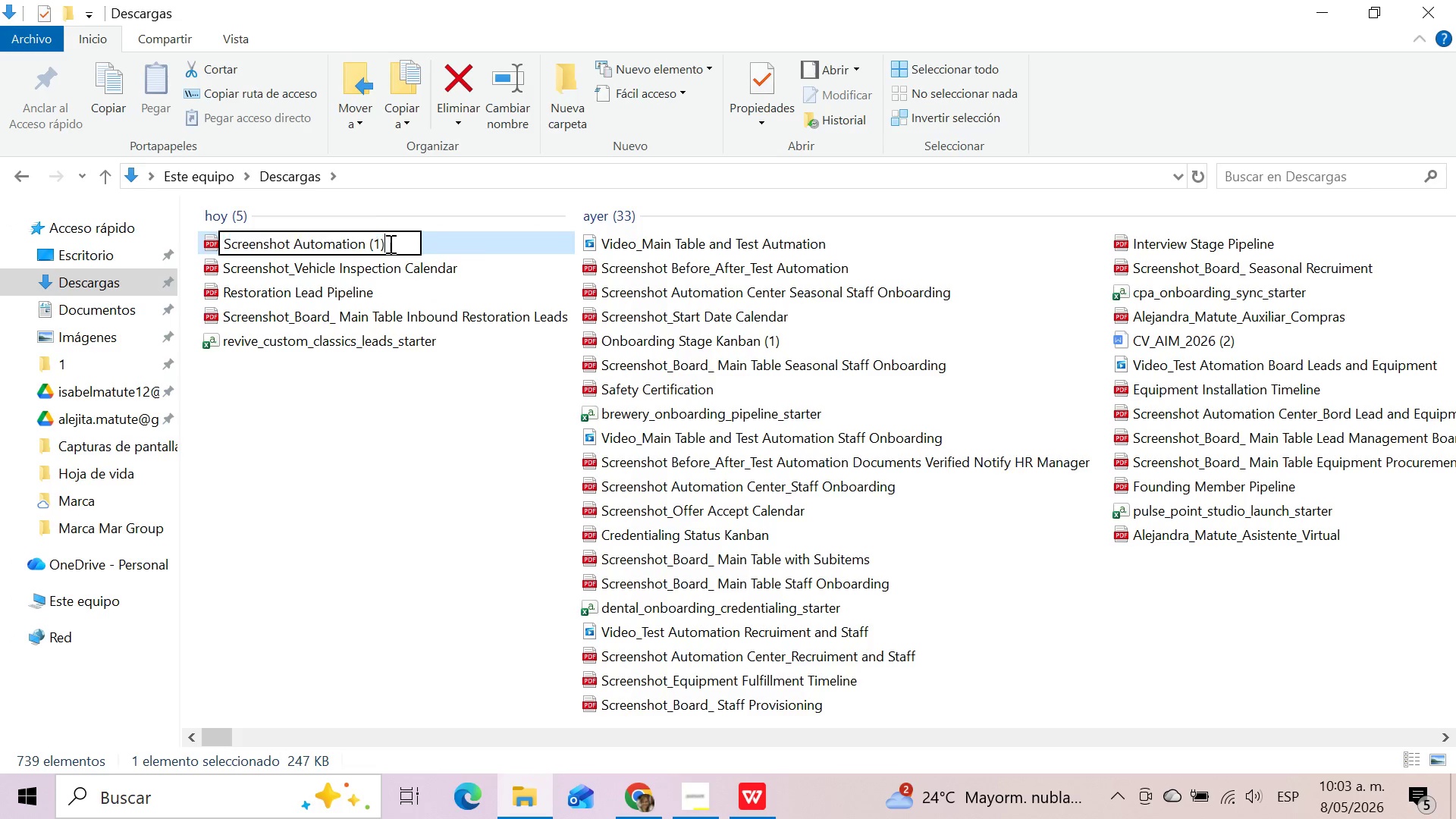 
left_click([389, 243])
 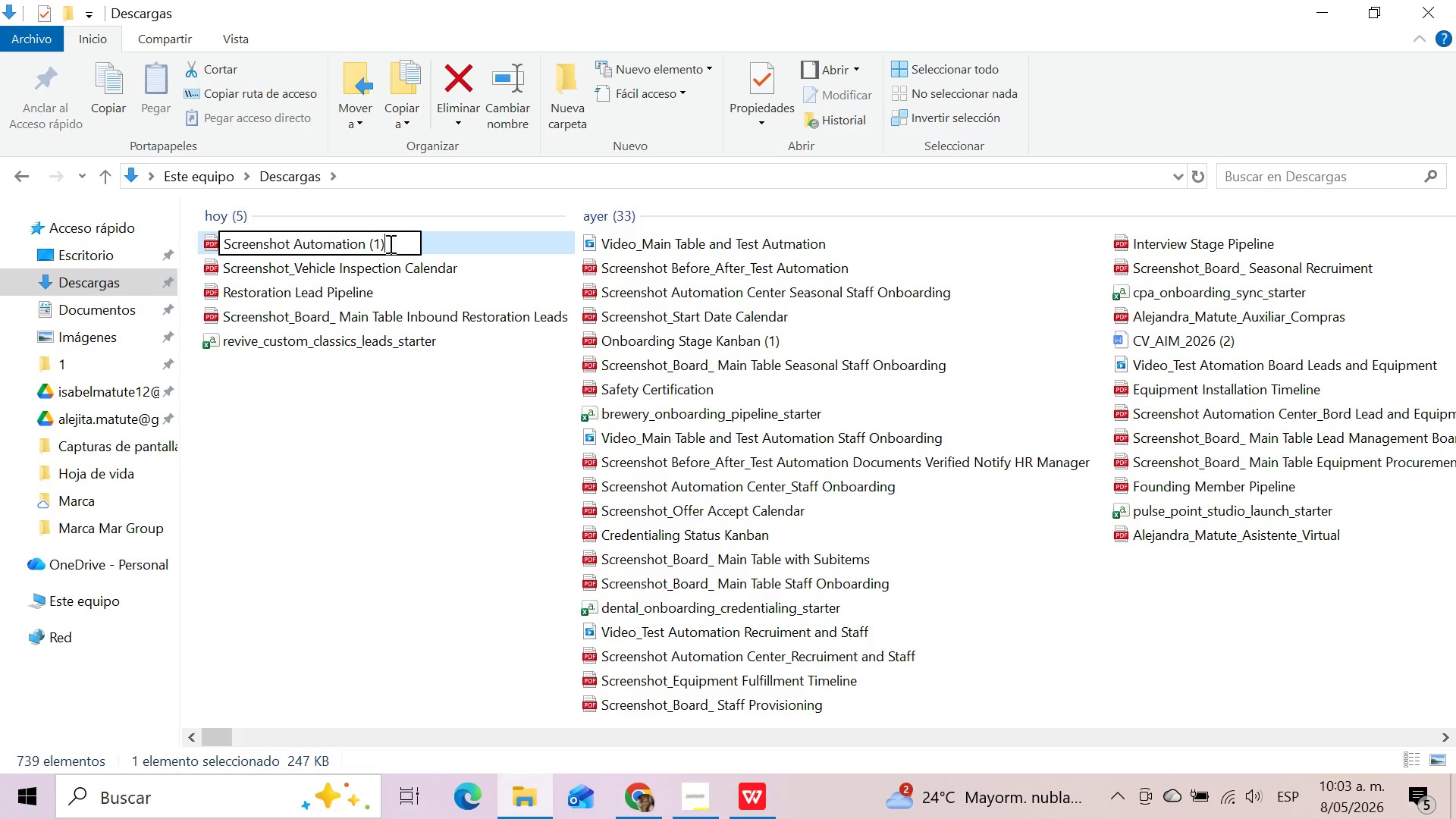 
key(Backspace)
key(Backspace)
key(Backspace)
type(Center Inbound Restoration Leads)
 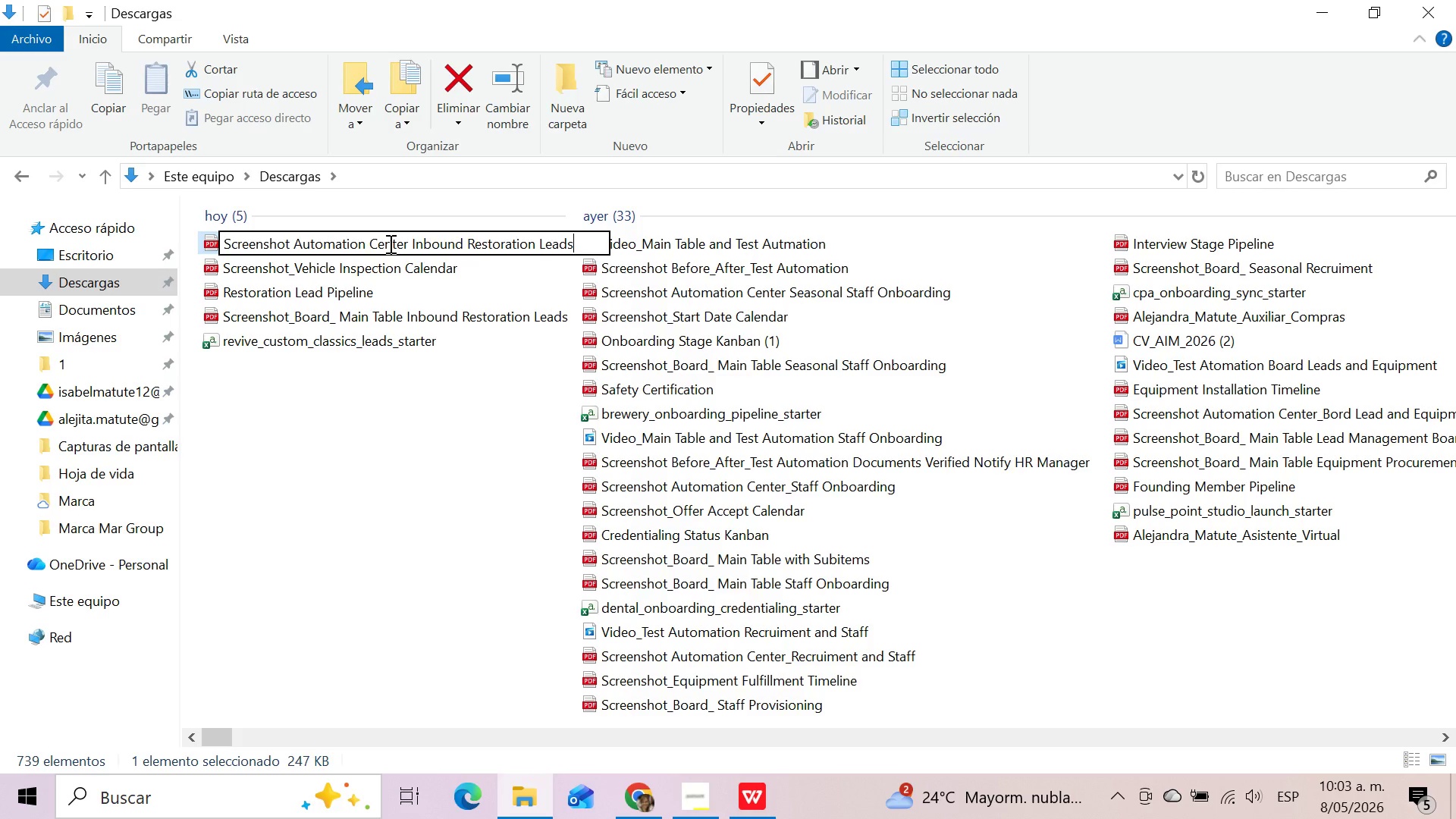 
key(Enter)
 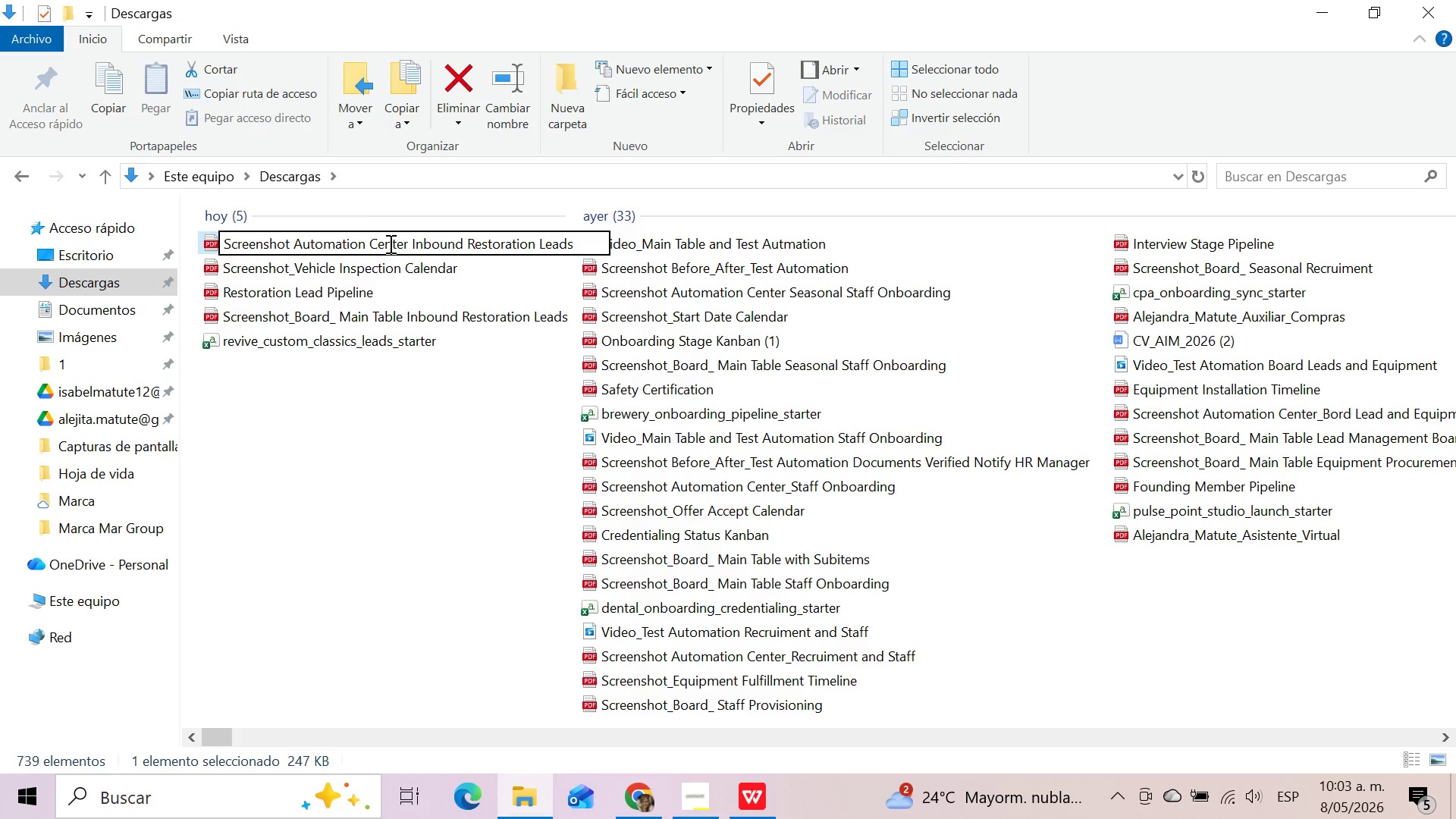 
key(Shift+ShiftRight)
 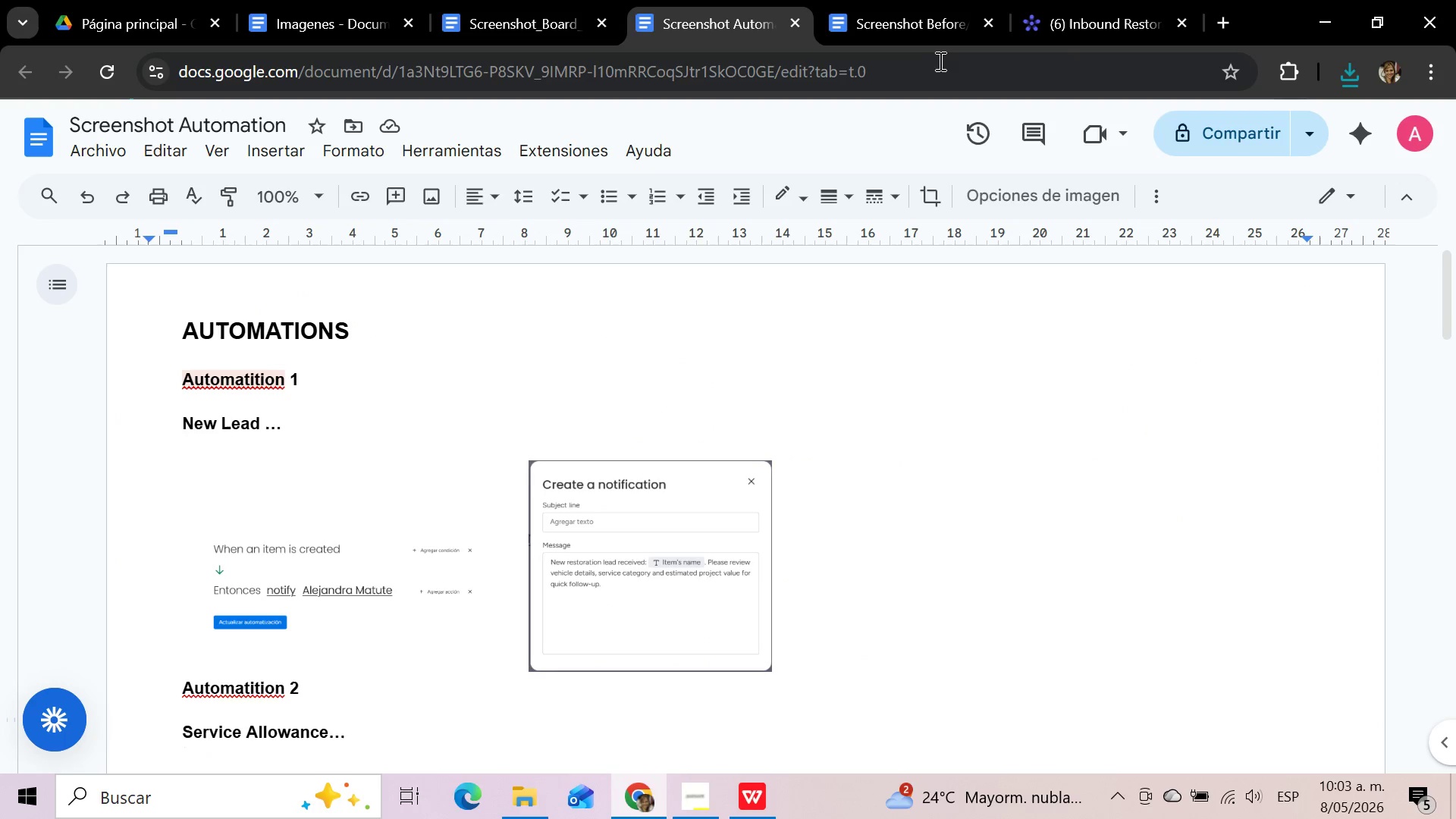 
left_click([1113, 17])
 